 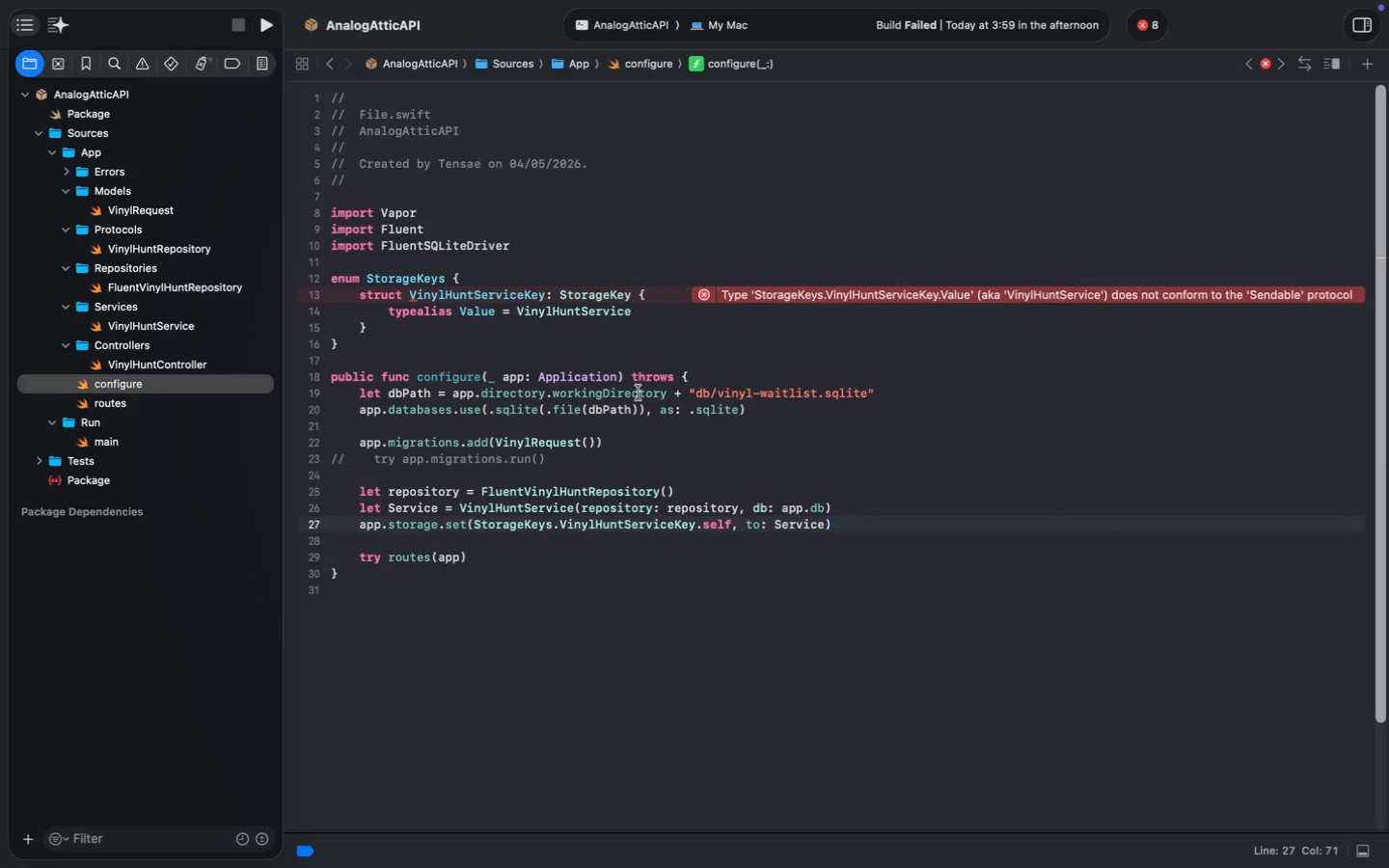 
left_click([633, 379])
 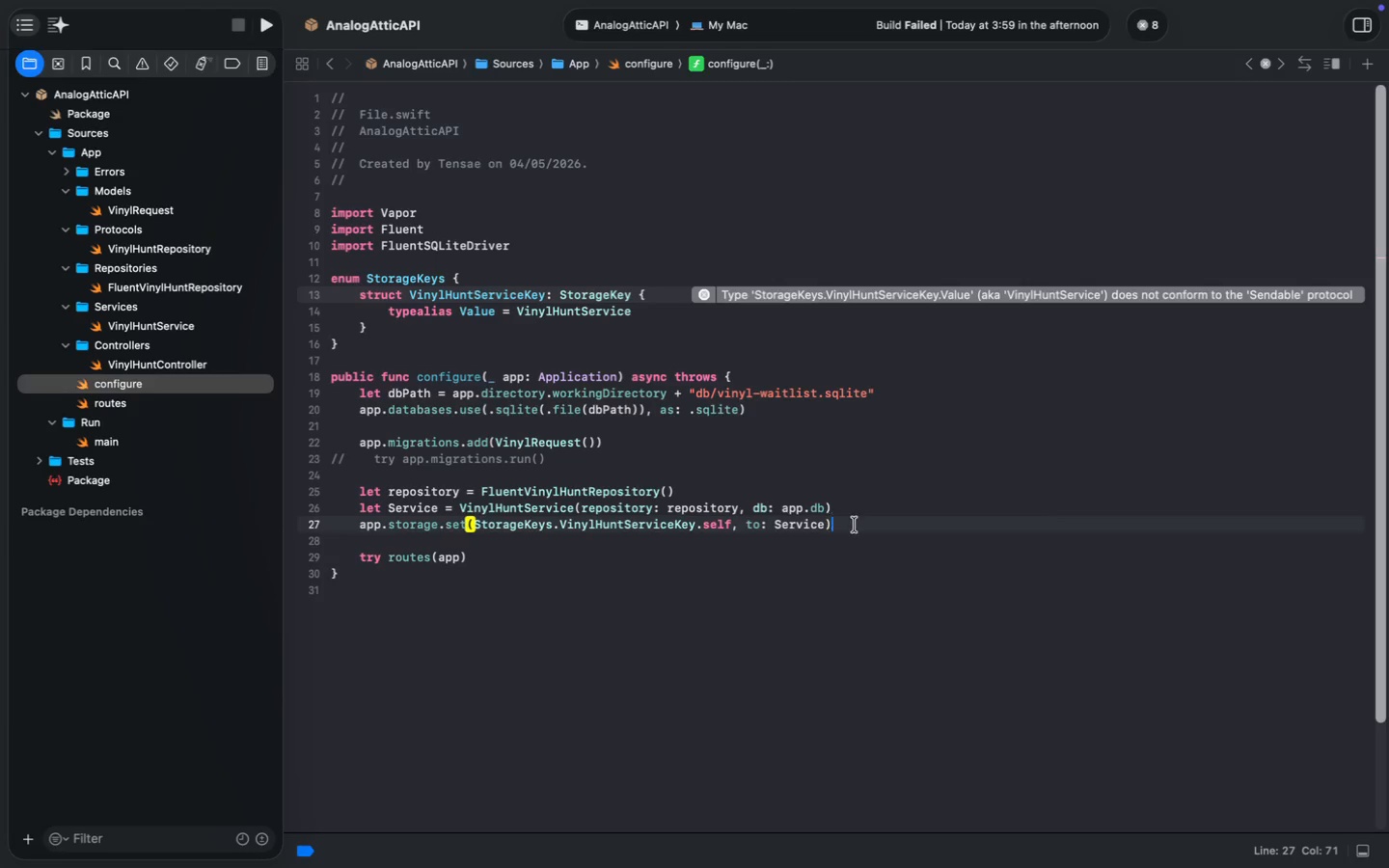 
type(async )
 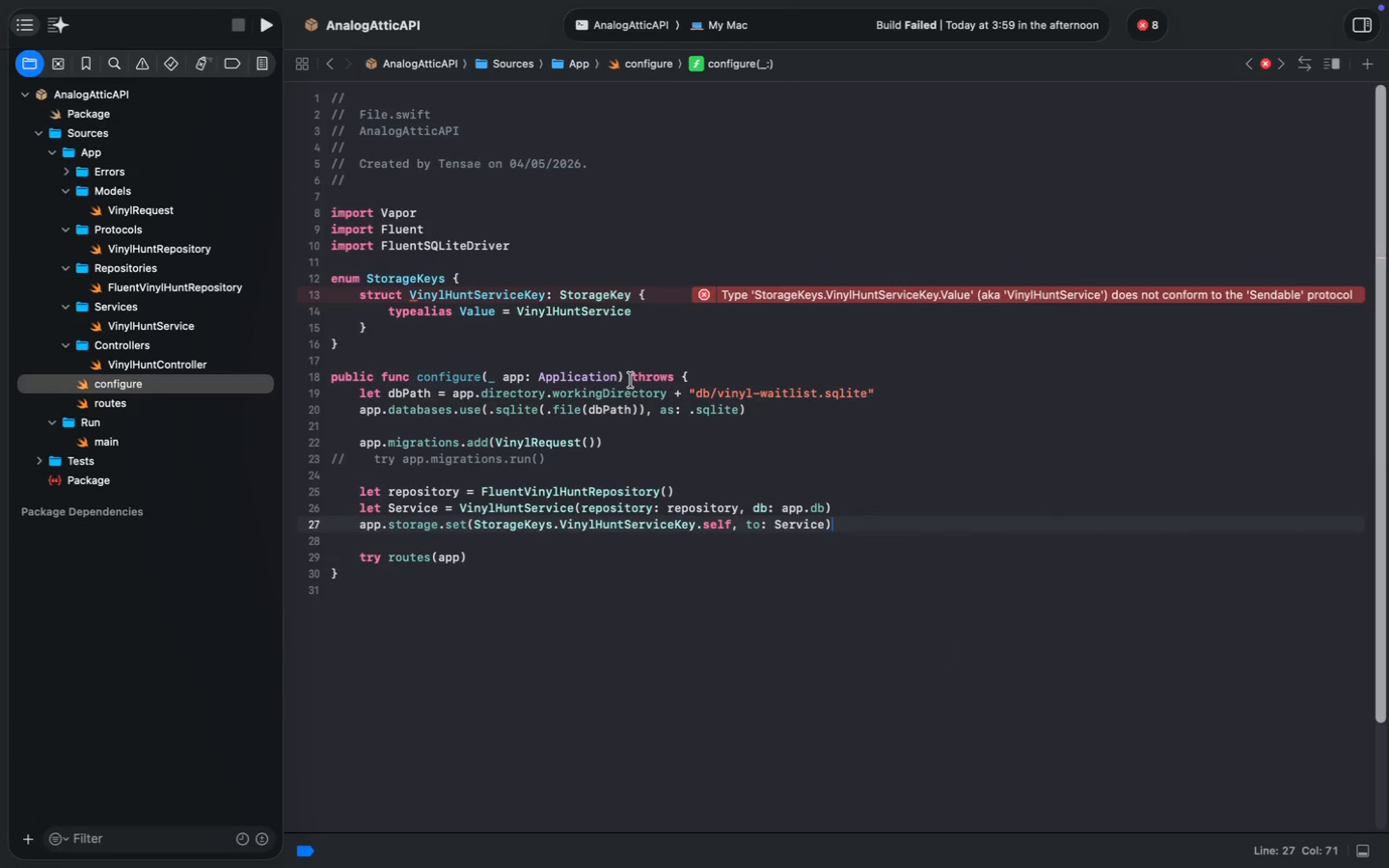 
left_click([855, 525])
 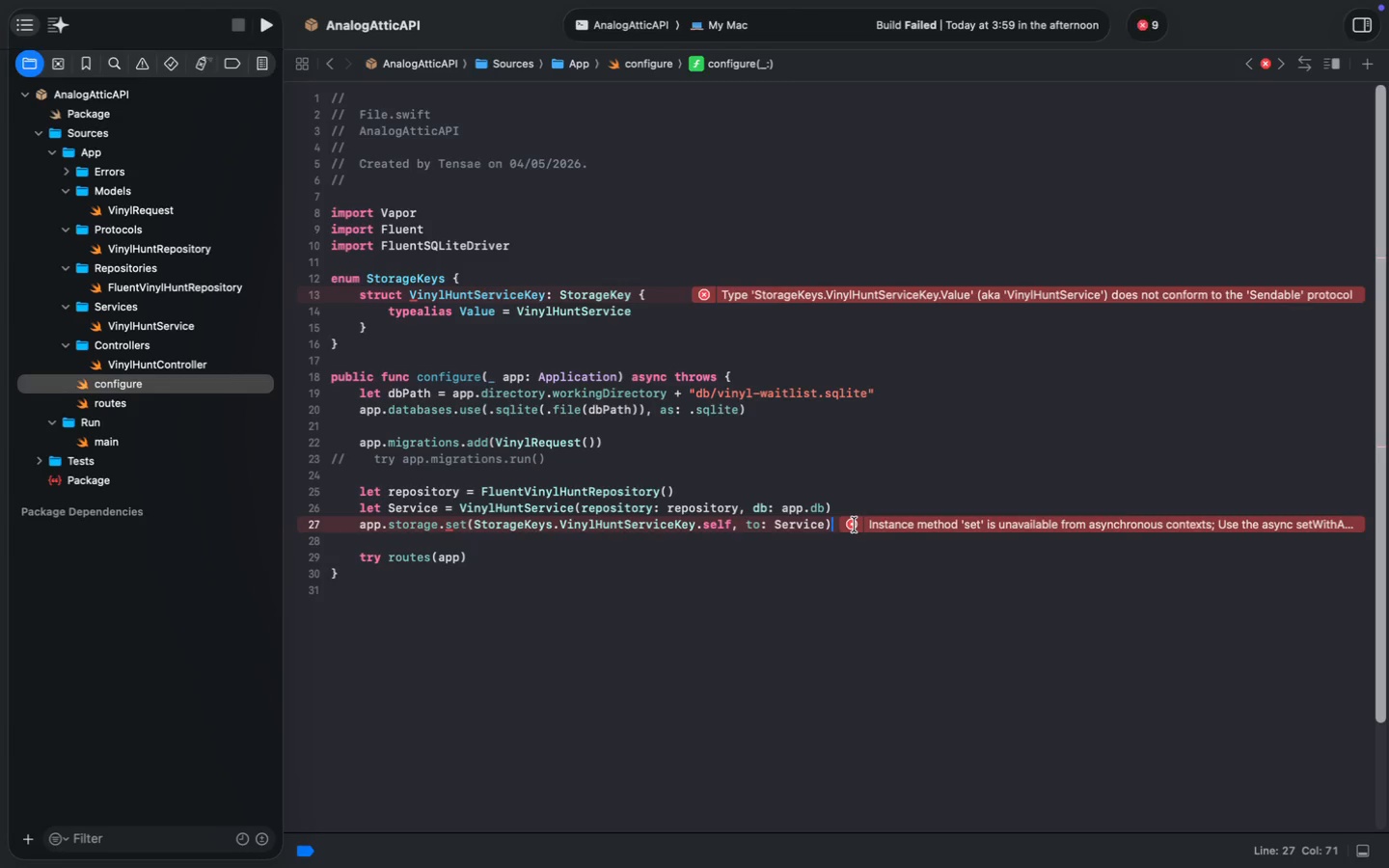 
key(Enter)
 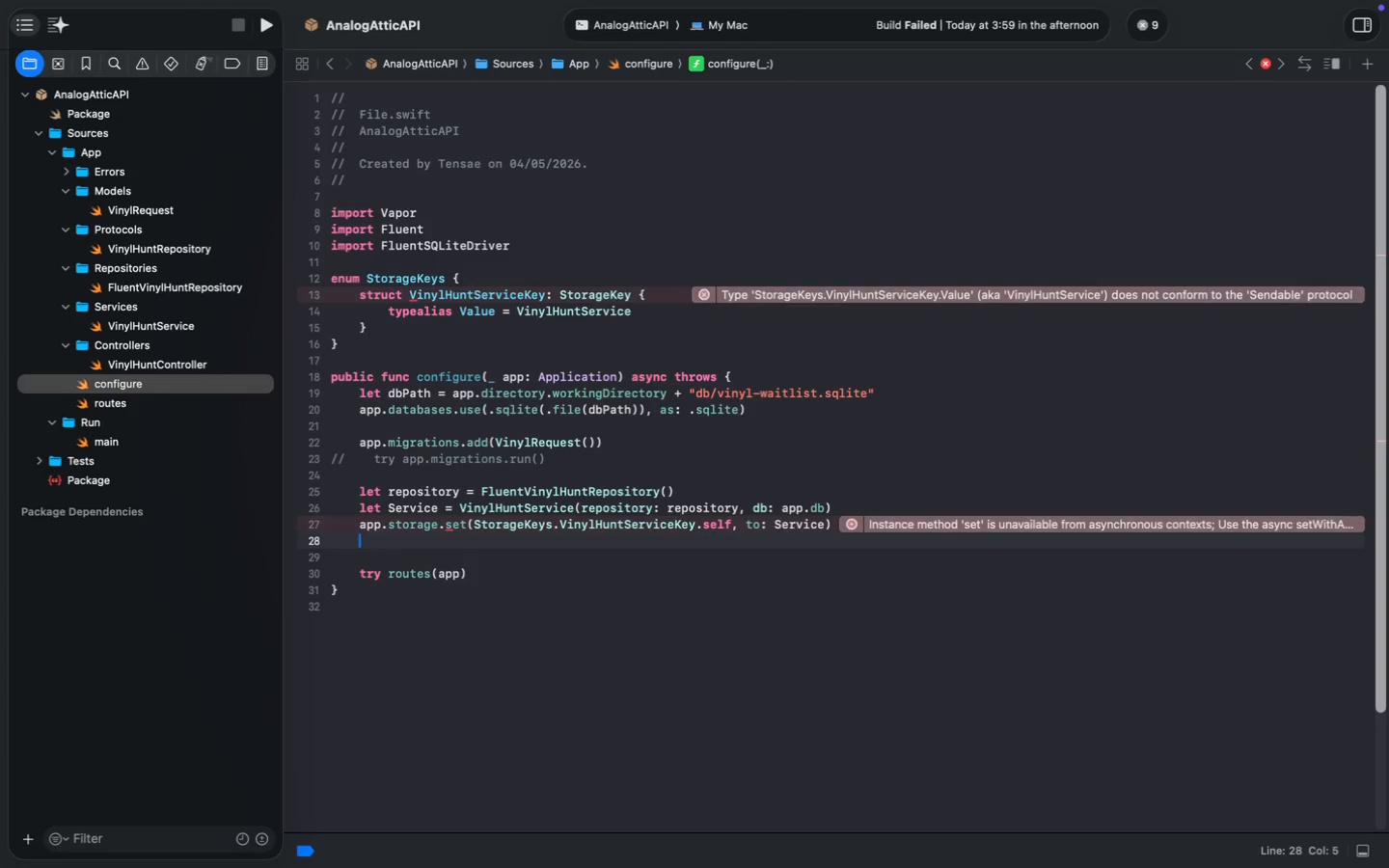 
wait(5.66)
 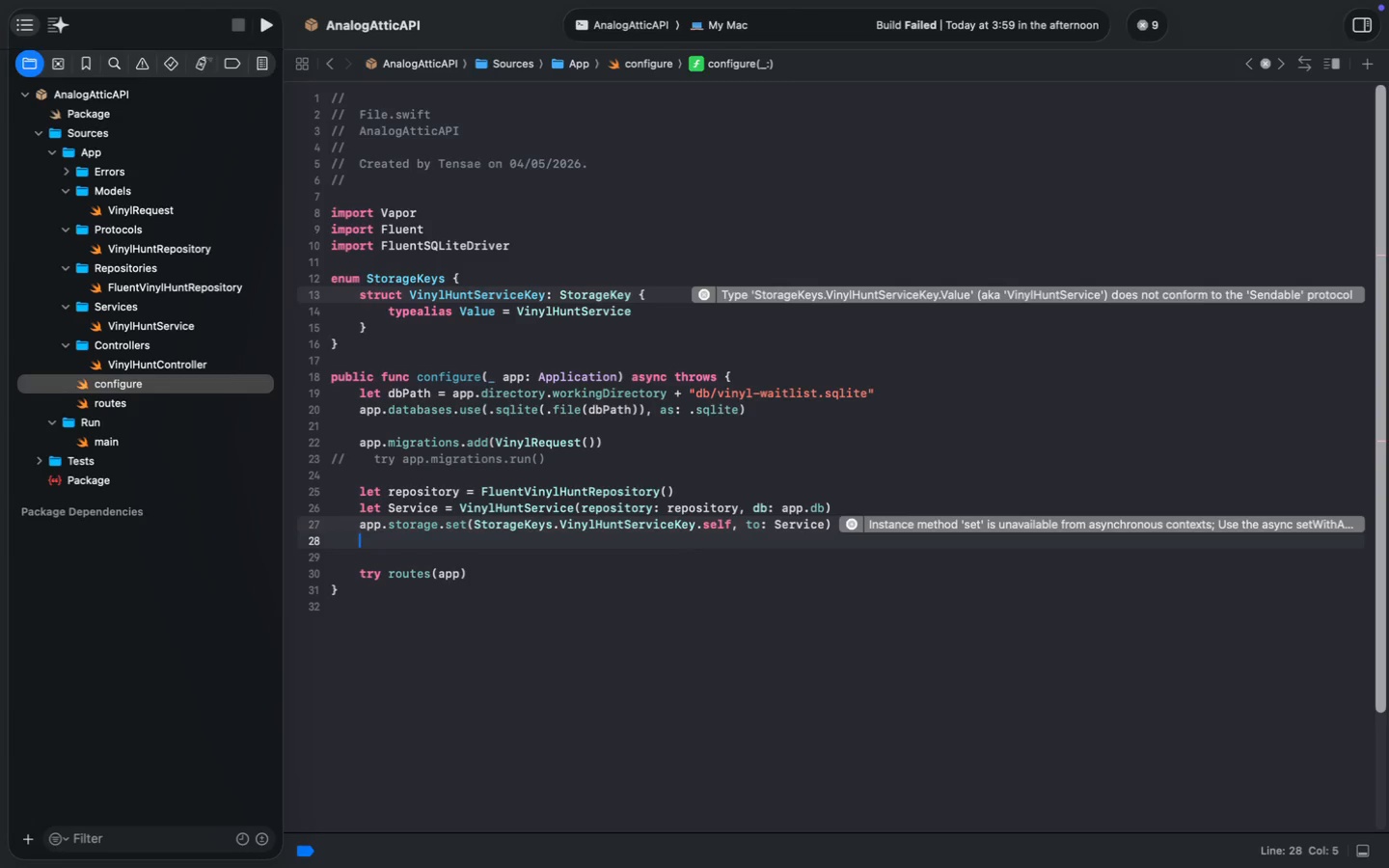 
type(try await app.)
 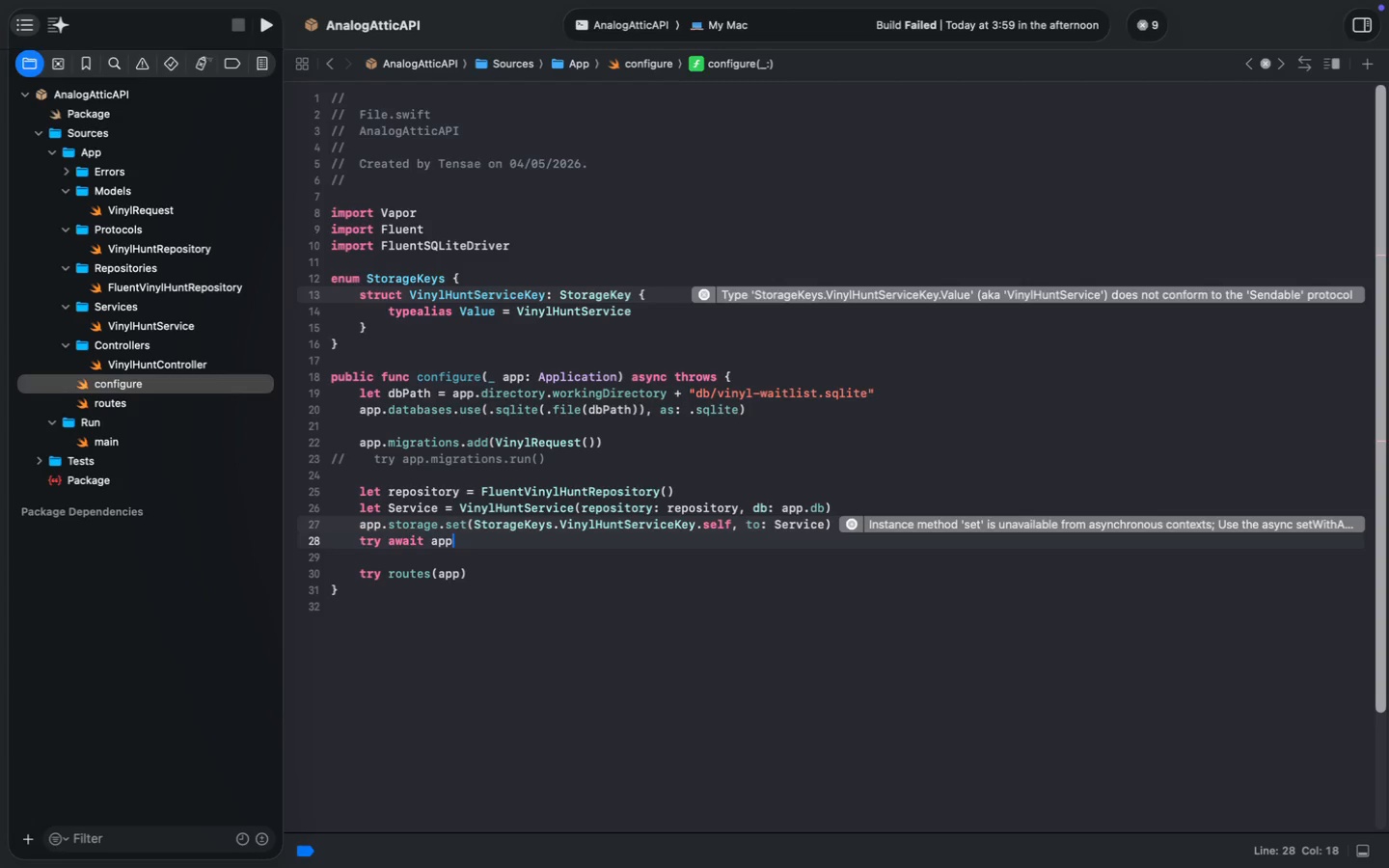 
type(aut)
 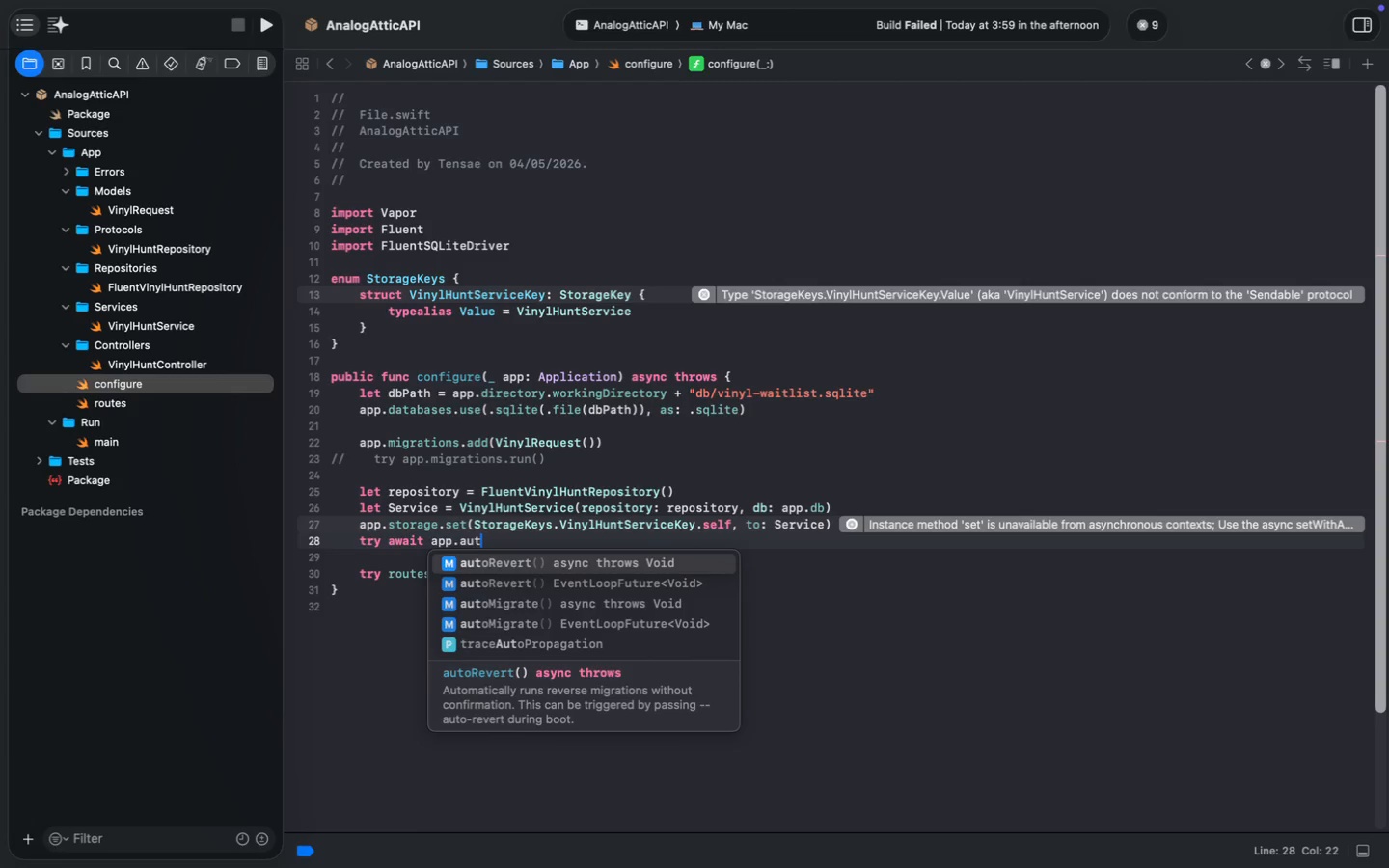 
key(ArrowDown)
 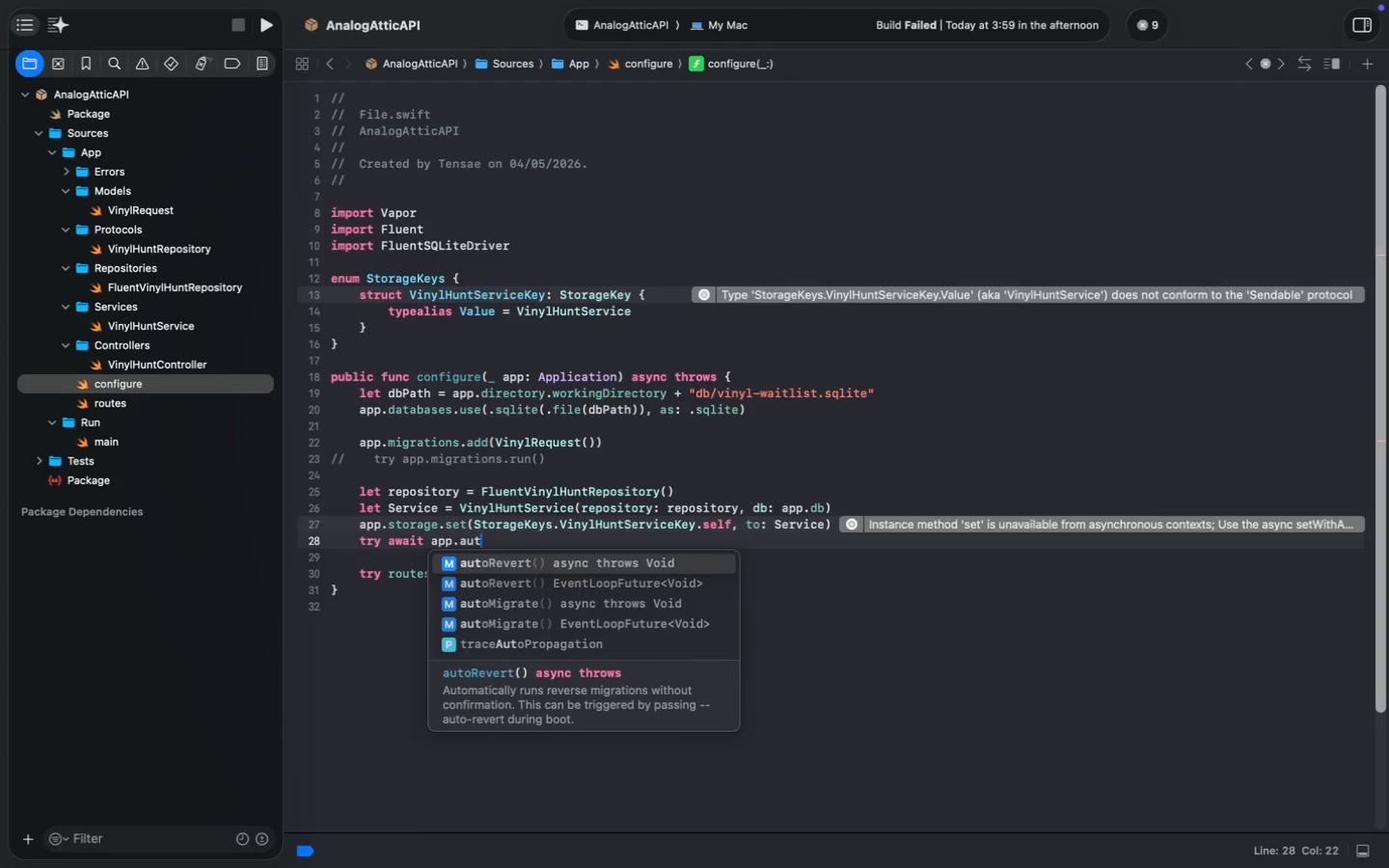 
key(ArrowDown)
 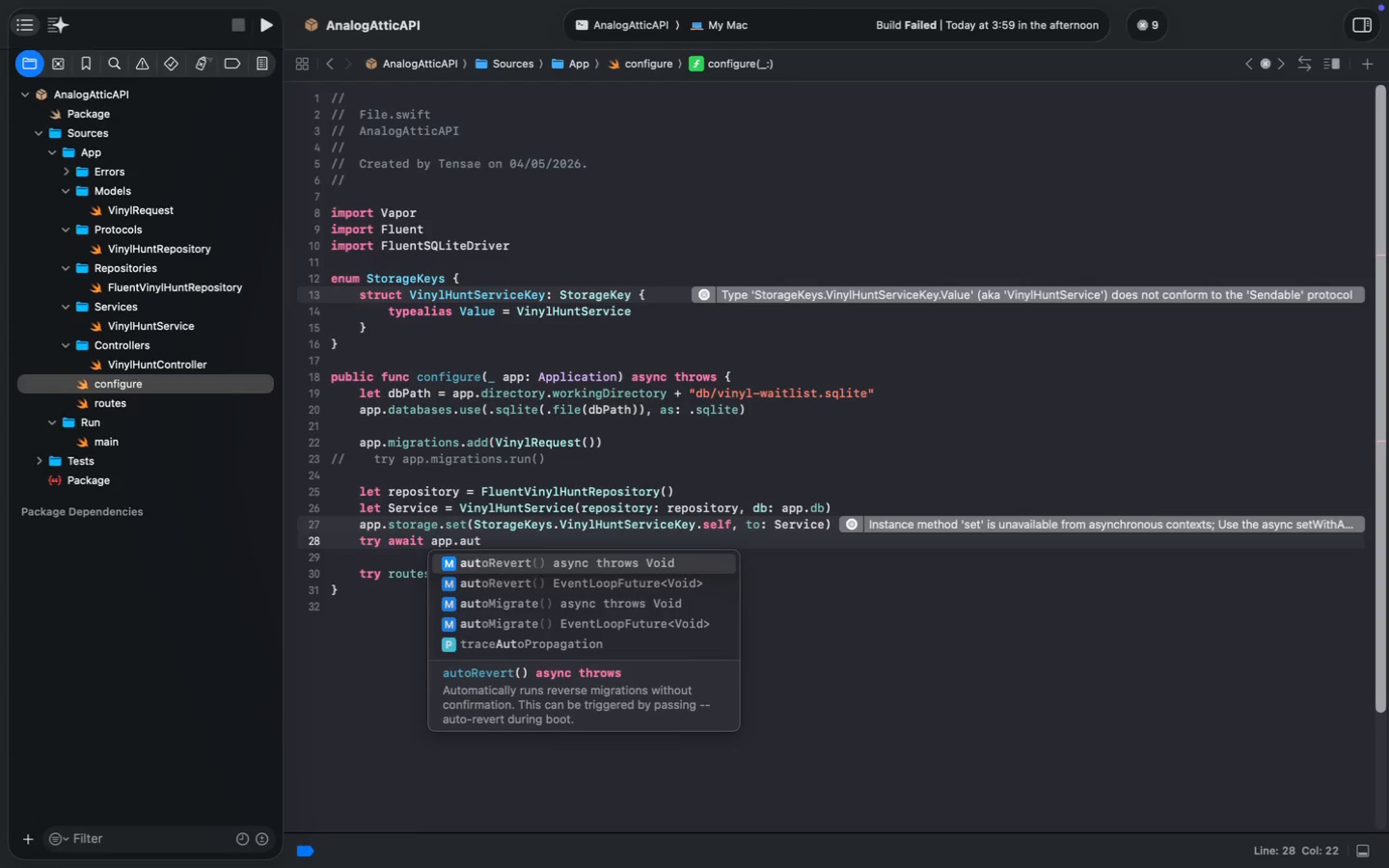 
key(ArrowDown)
 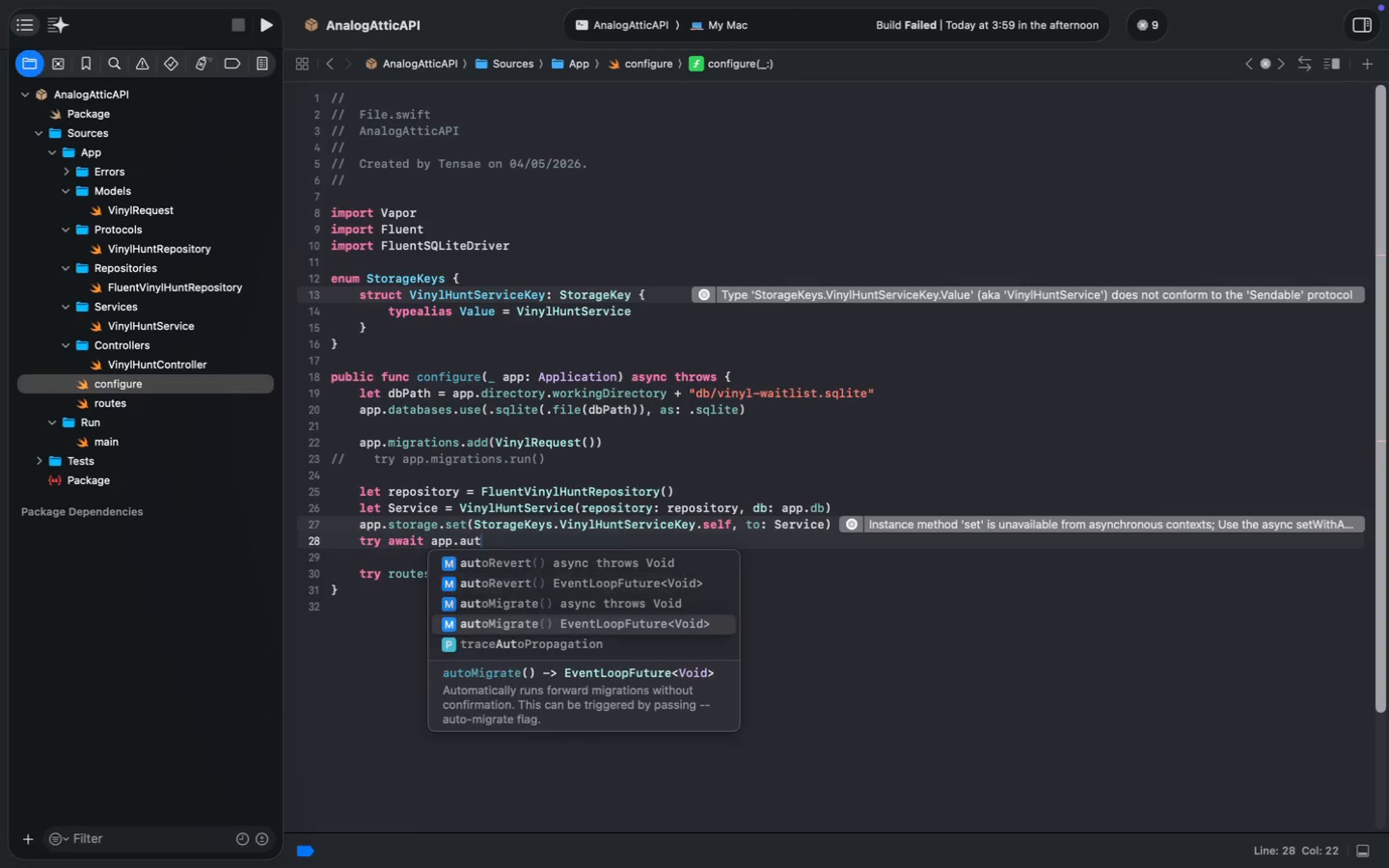 
key(ArrowDown)
 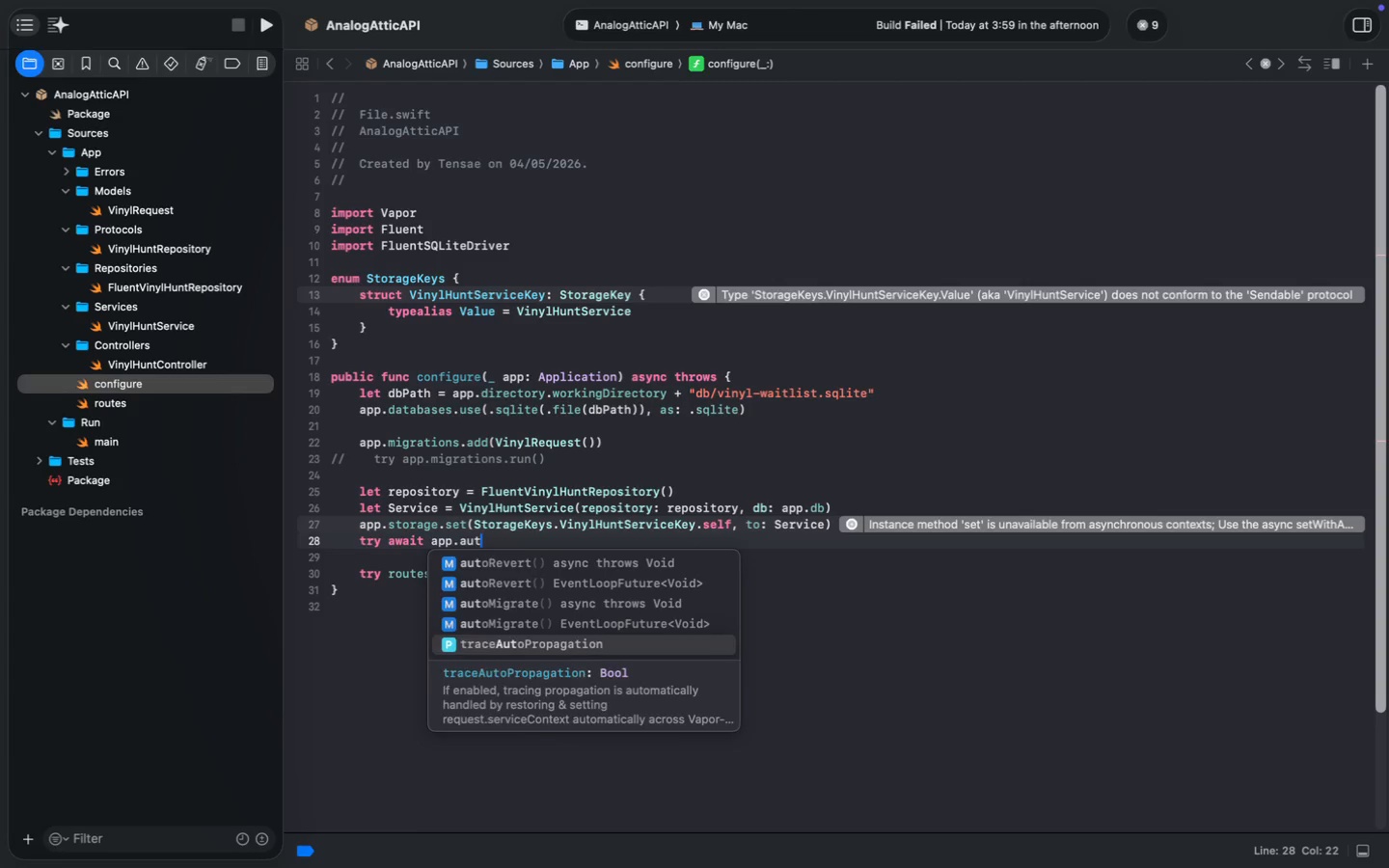 
key(ArrowUp)
 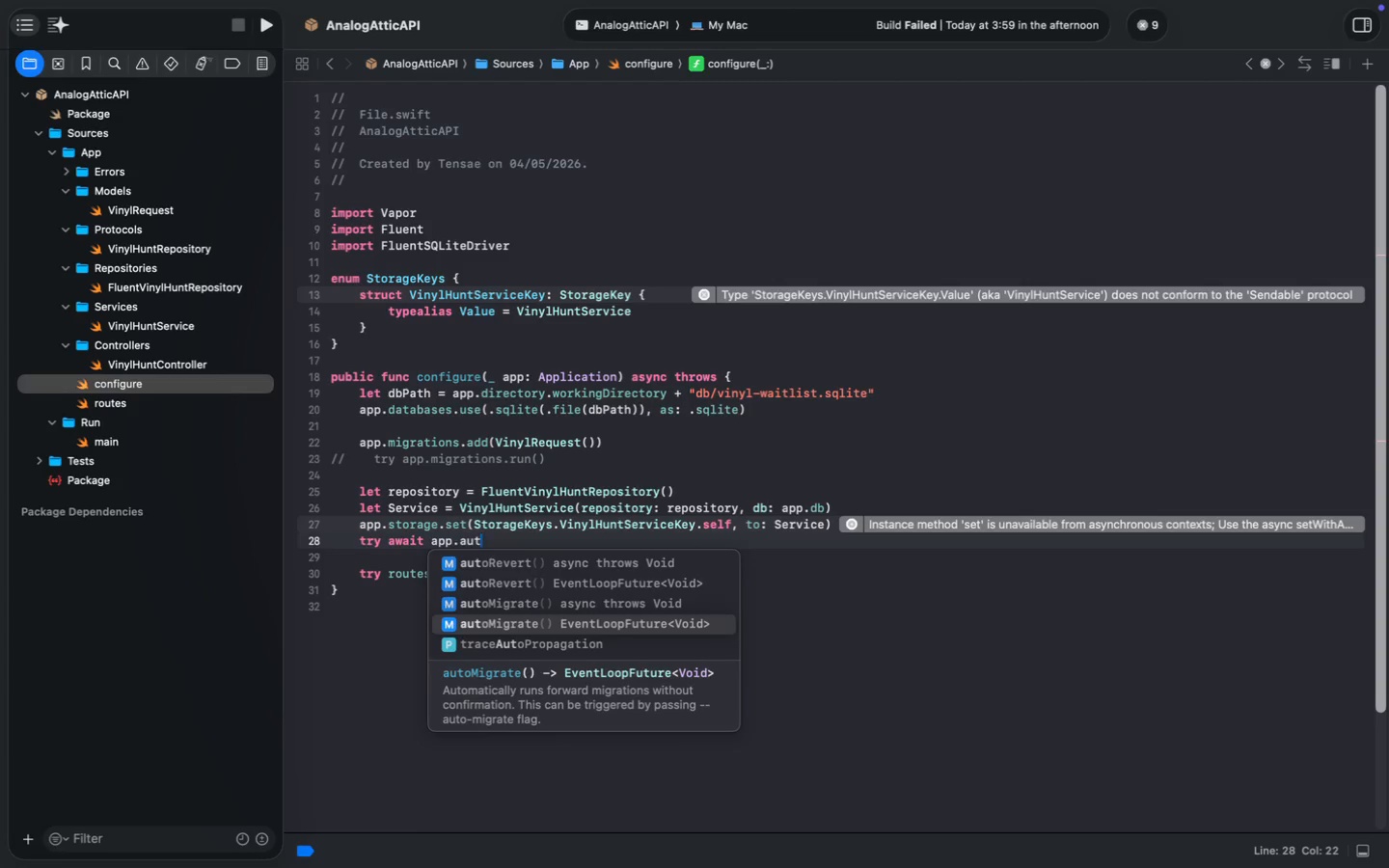 
key(ArrowUp)
 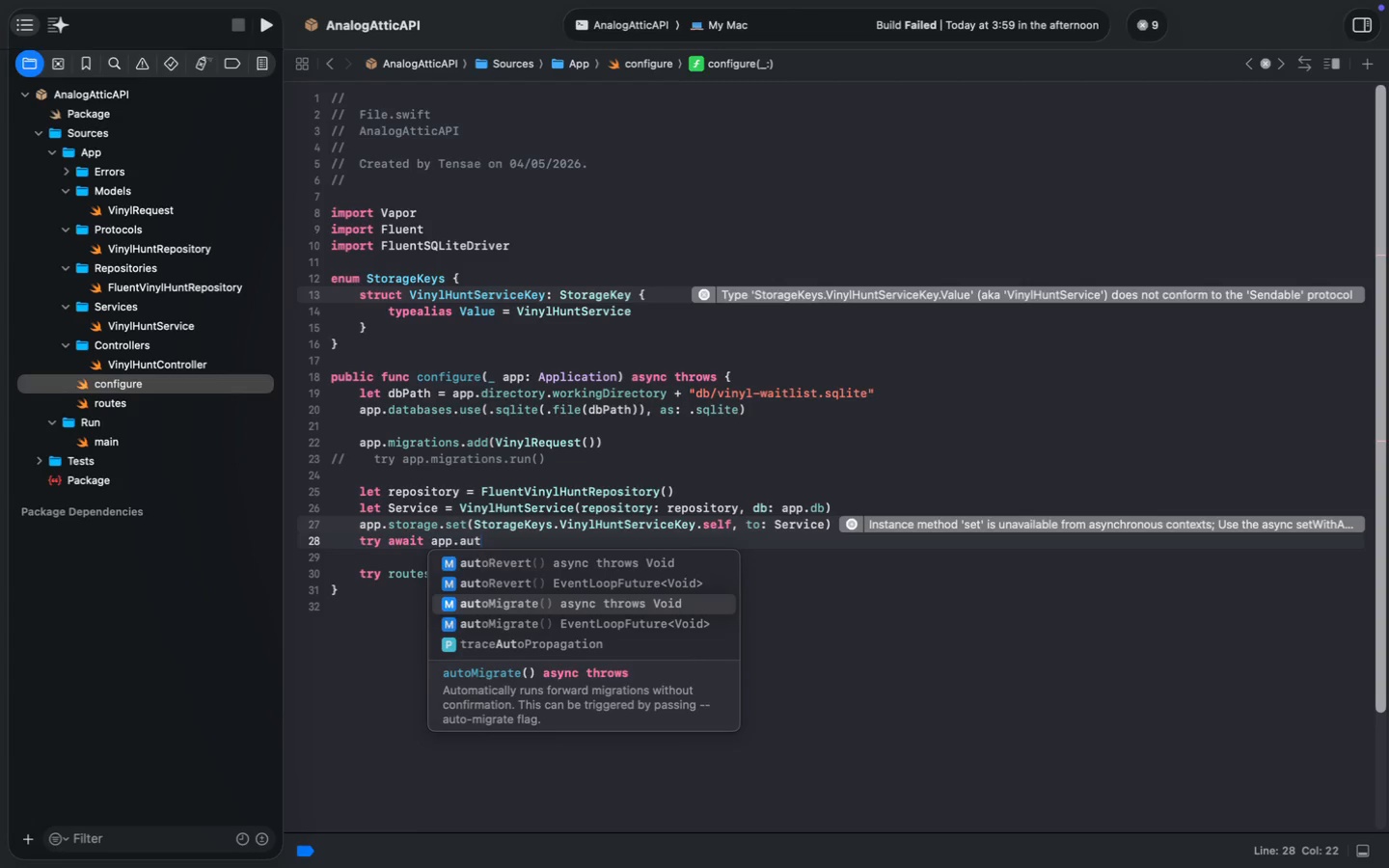 
key(Enter)
 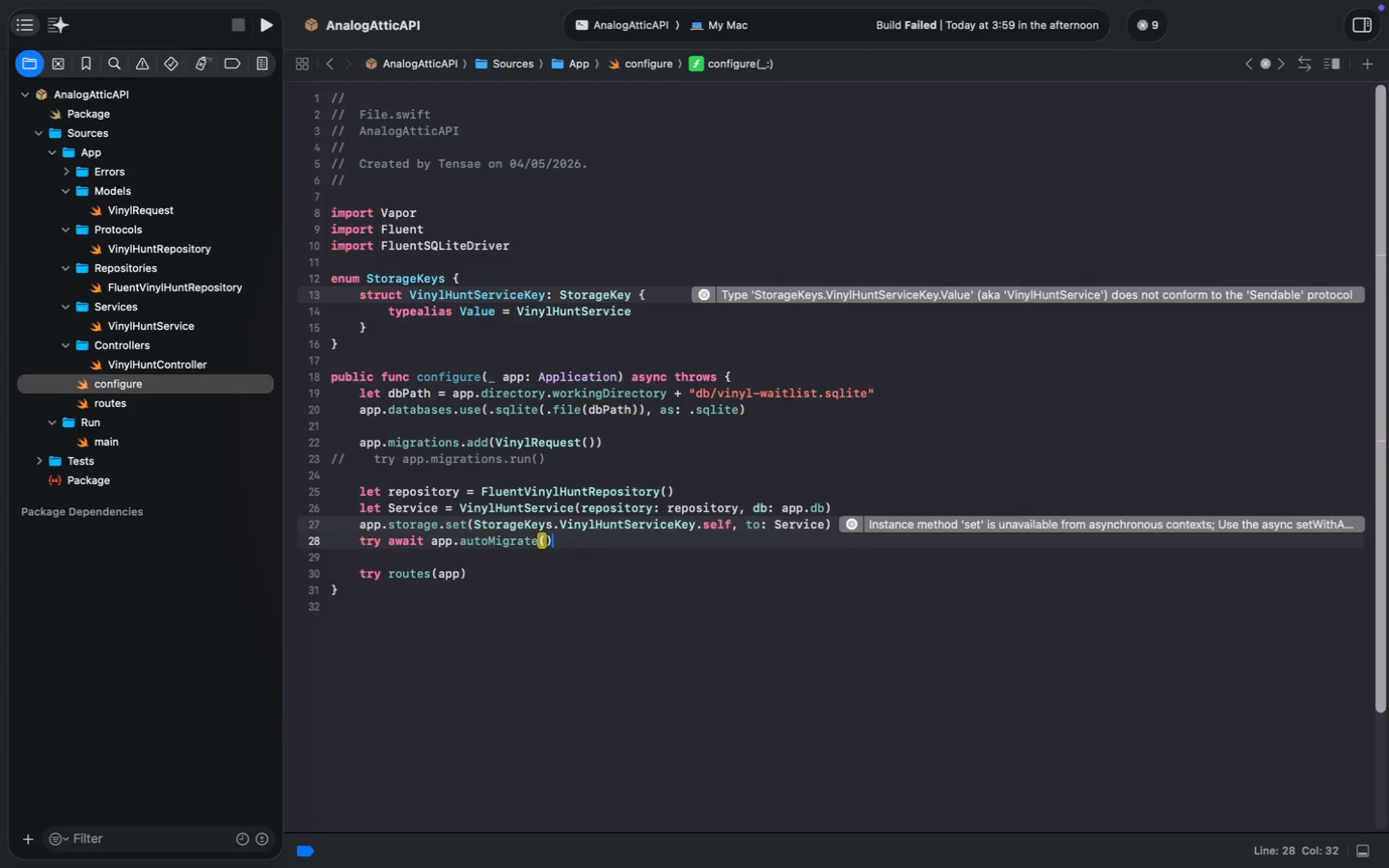 
key(Meta+S)
 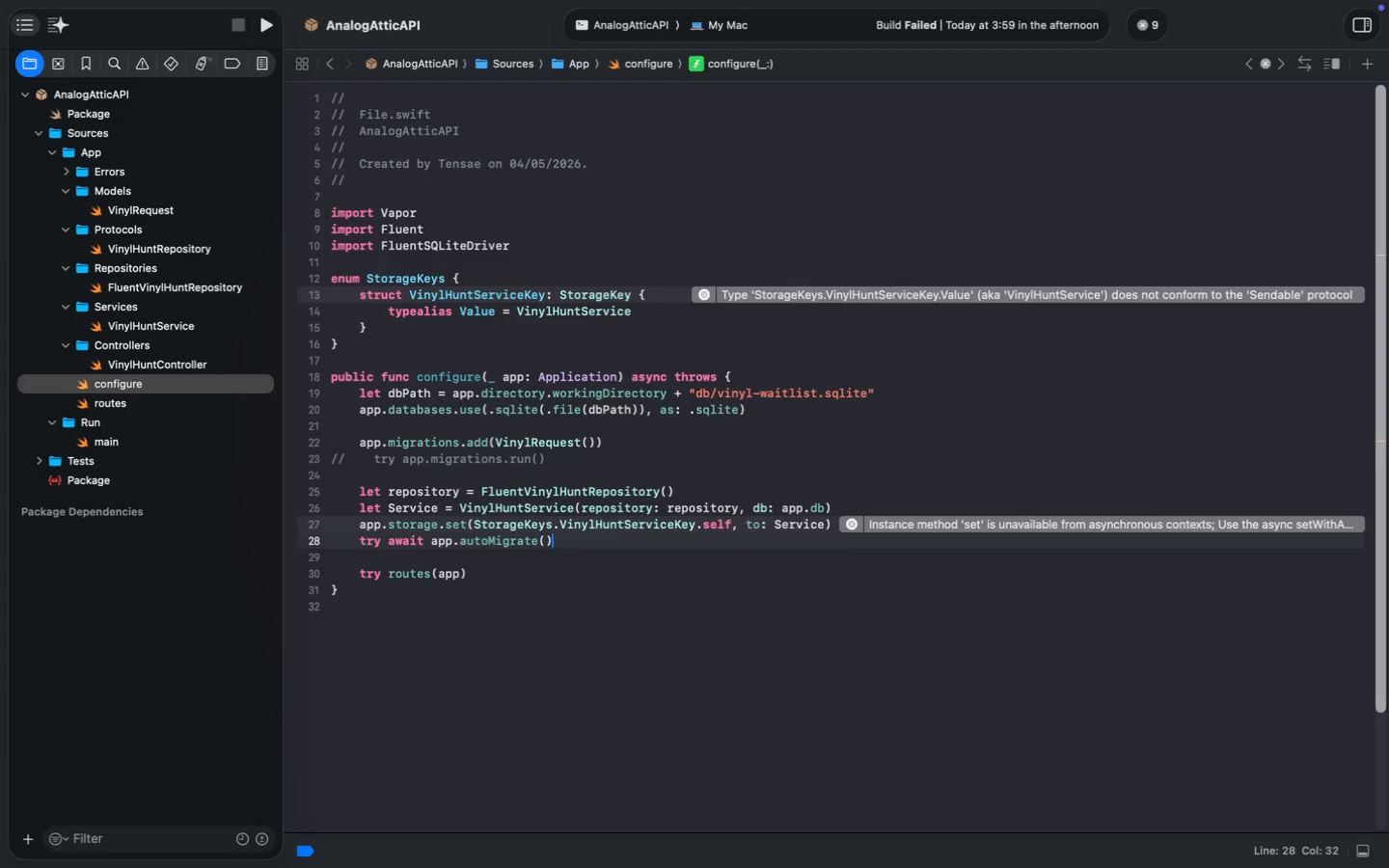 
key(Meta+S)
 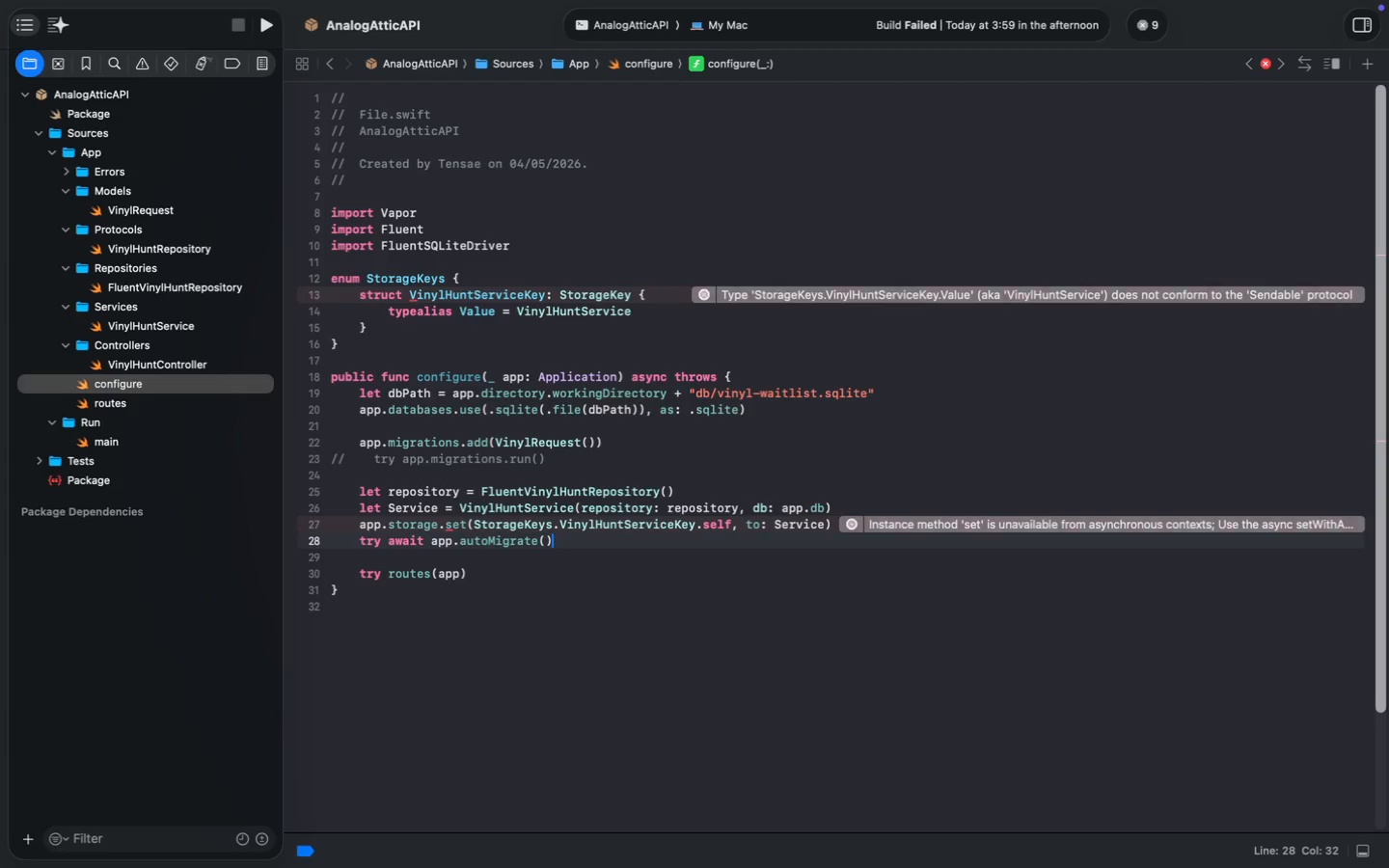 
key(Meta+S)
 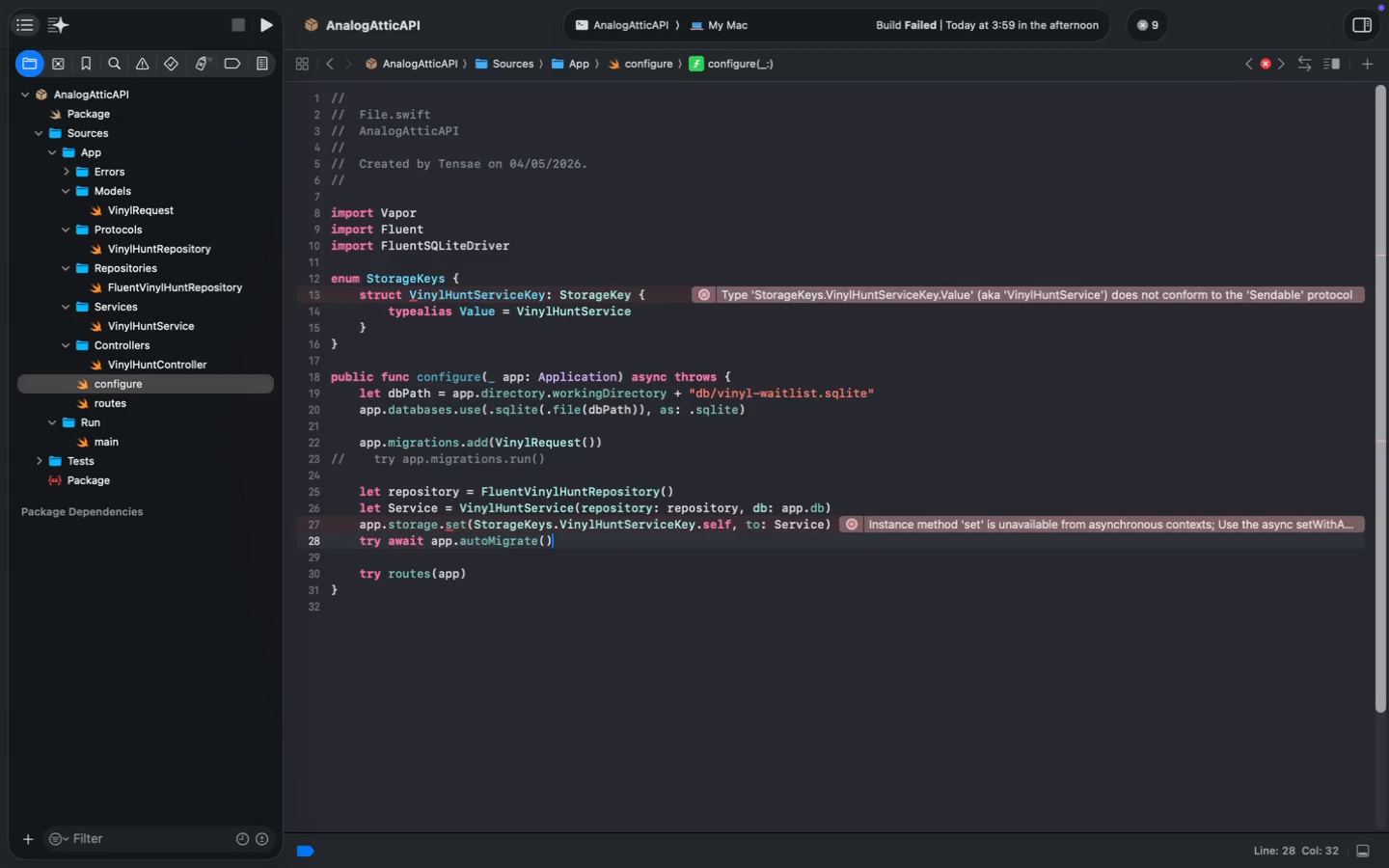 
key(Meta+S)
 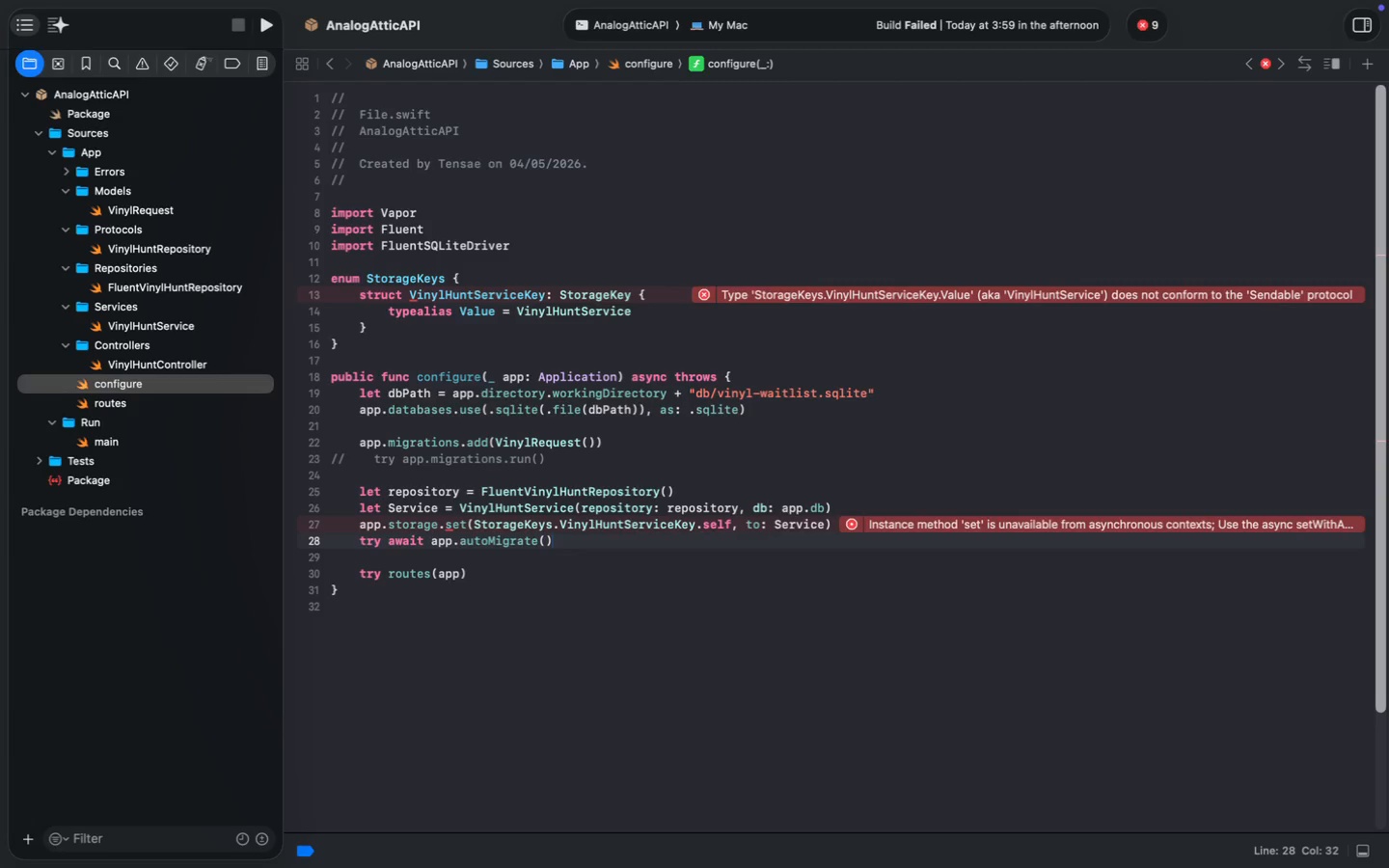 
wait(9.2)
 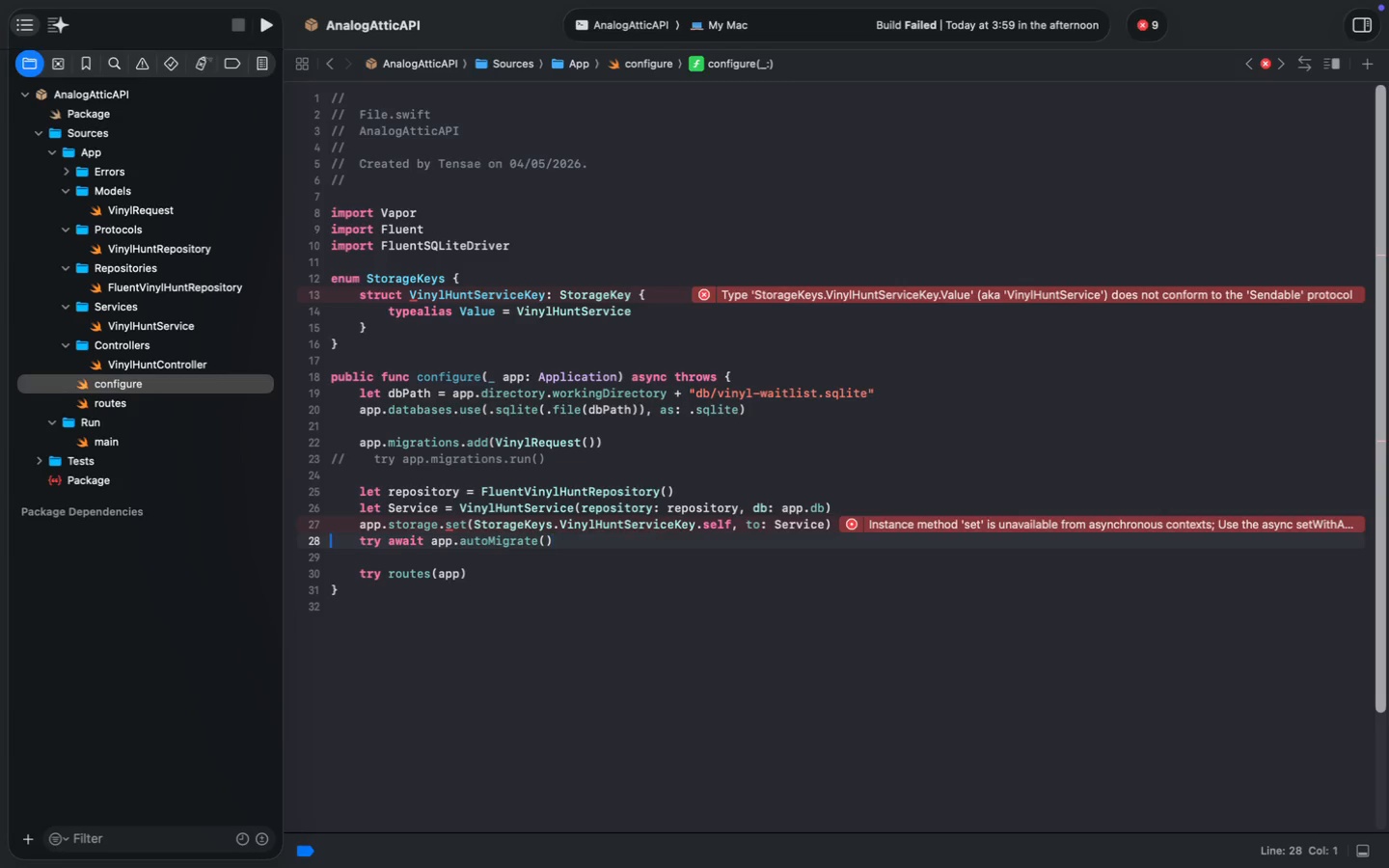 
key(Alt+ArrowUp)
 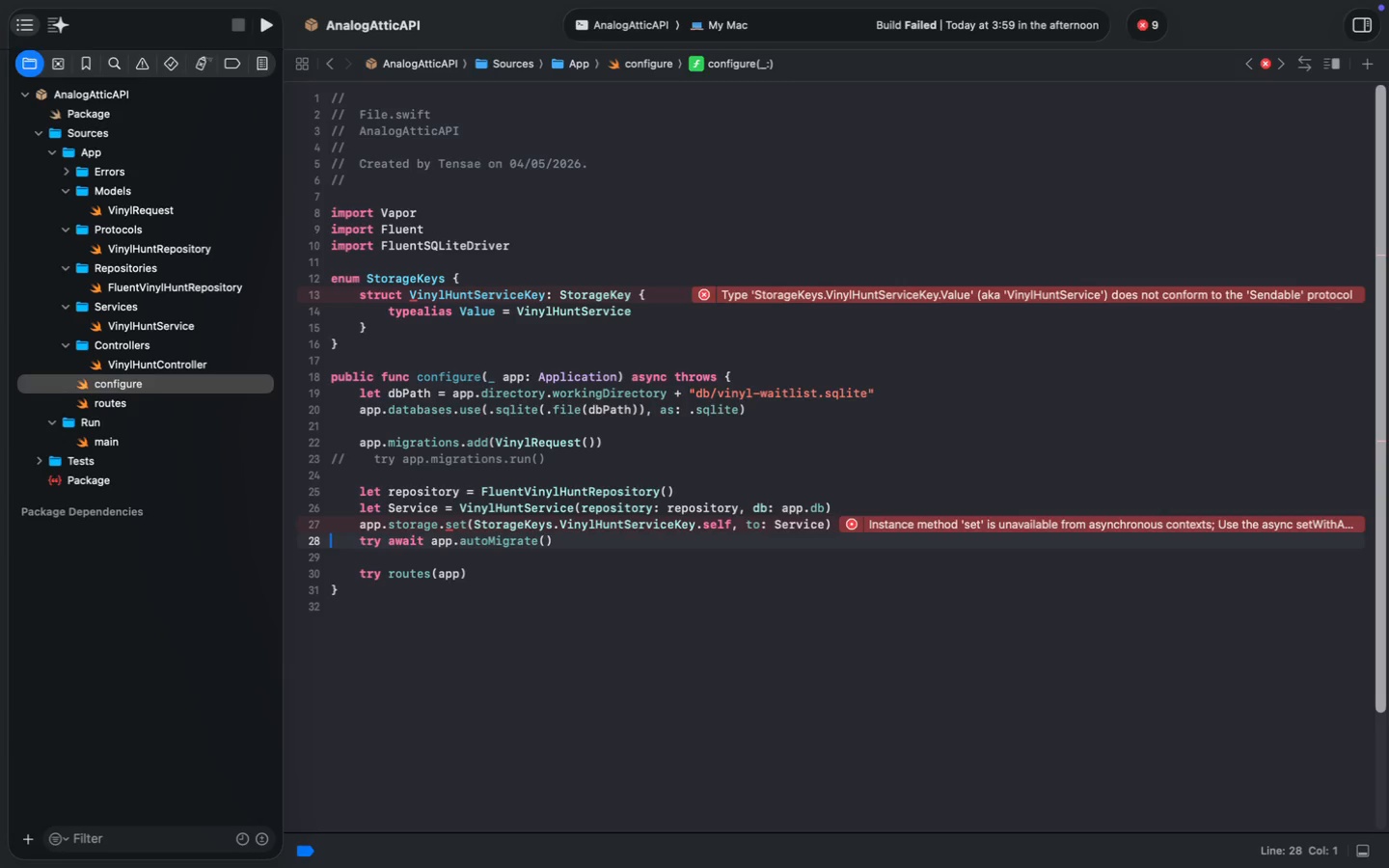 
key(ArrowRight)
 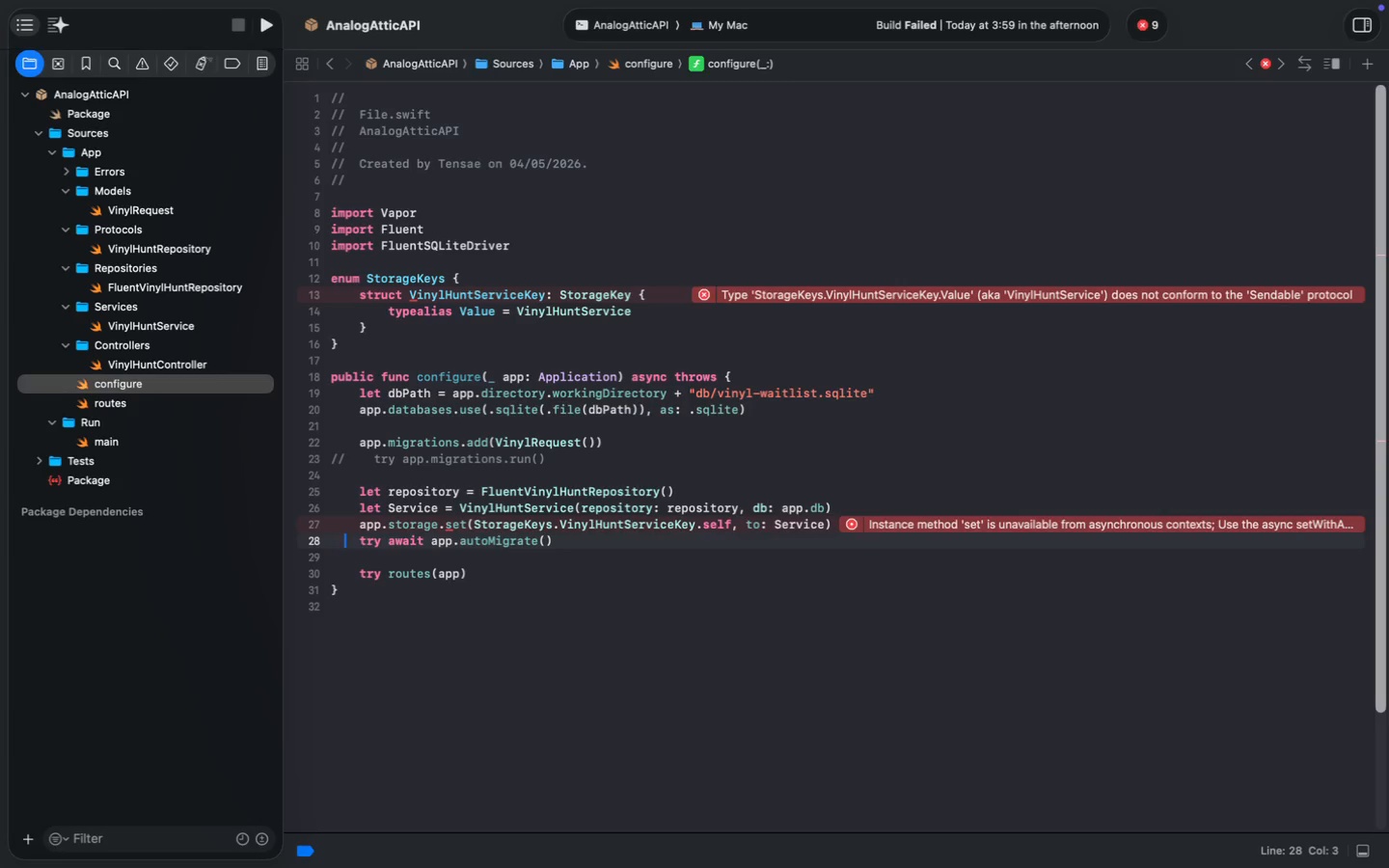 
key(ArrowRight)
 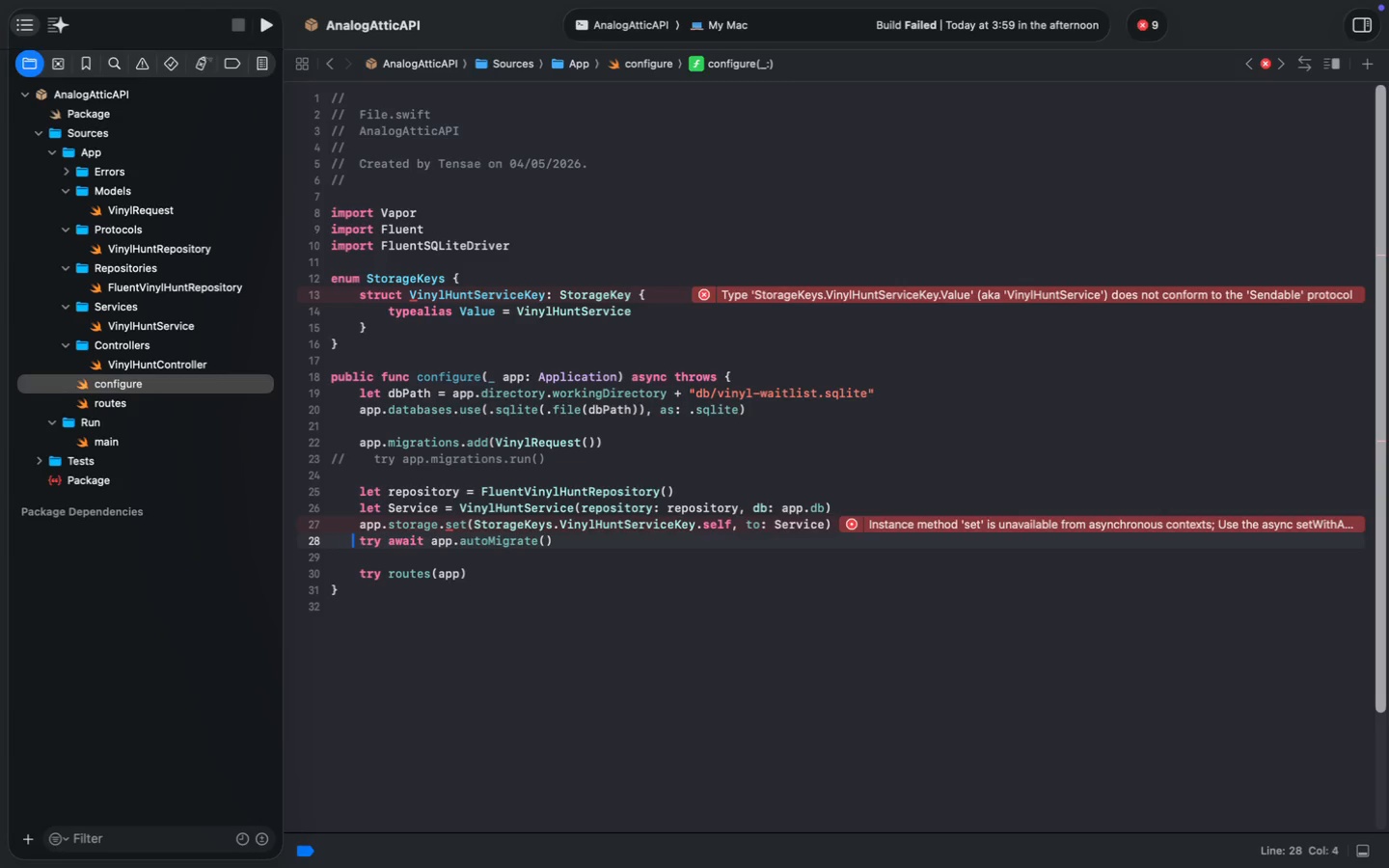 
key(ArrowRight)
 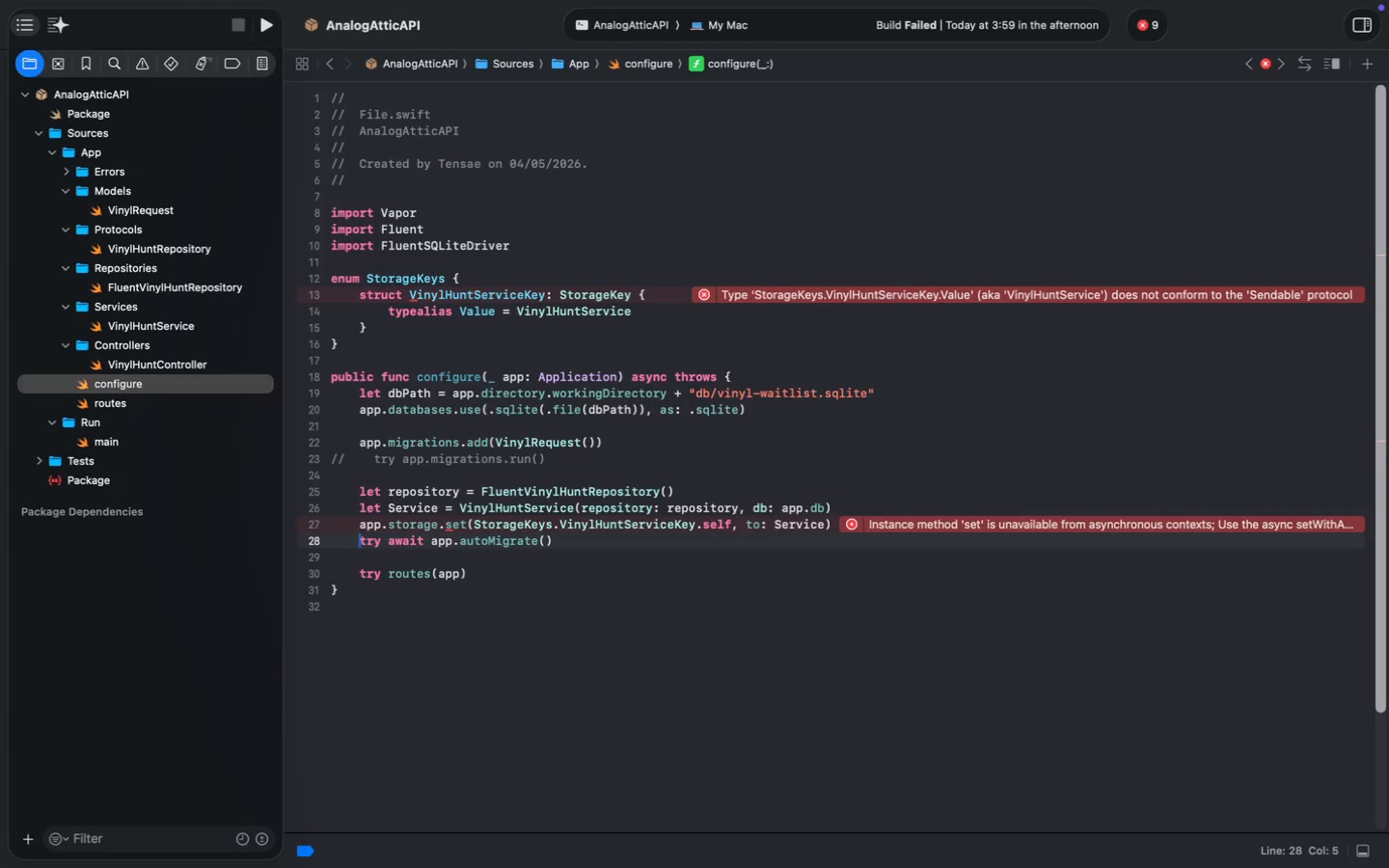 
key(ArrowRight)
 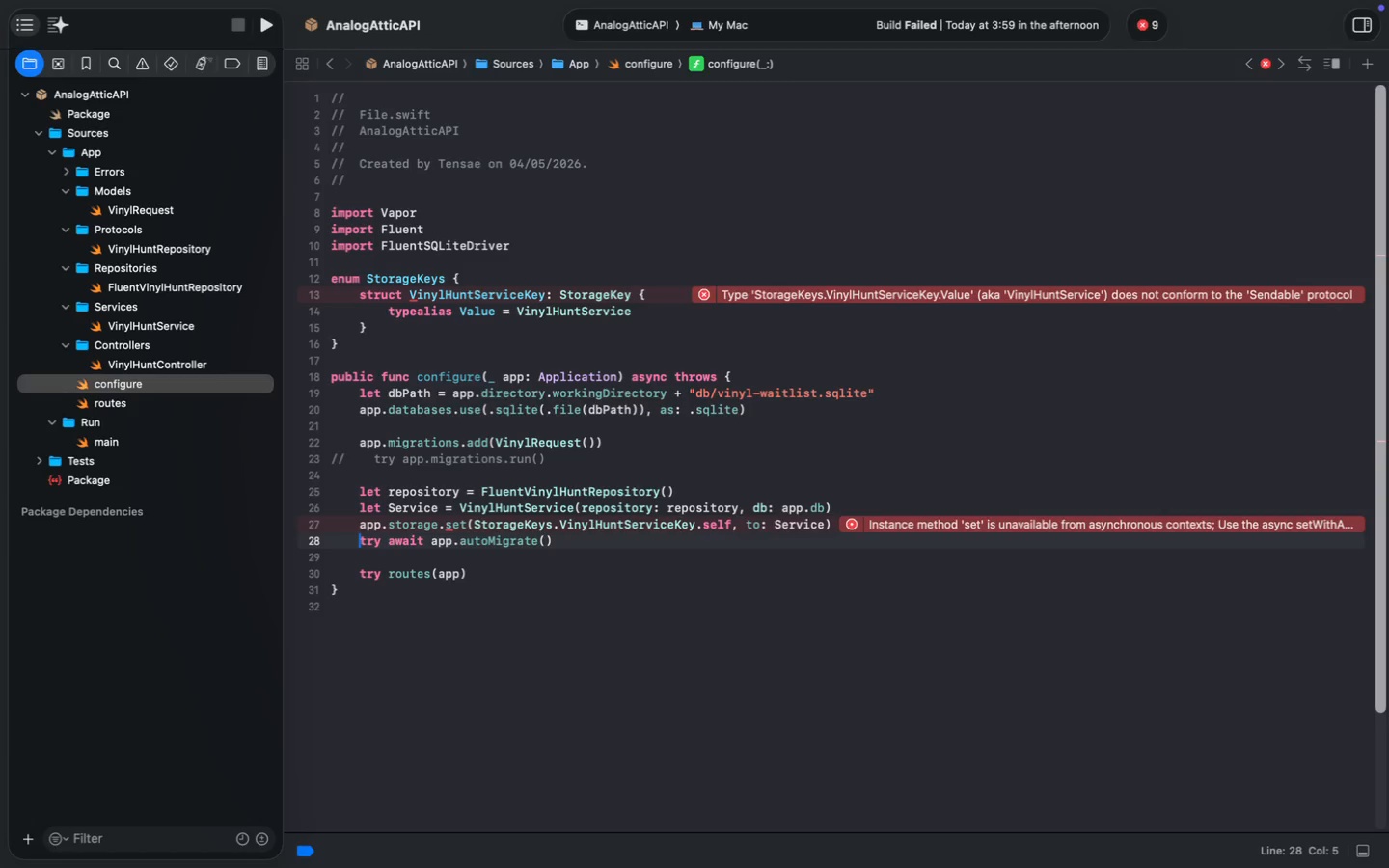 
key(Meta+Shift+ArrowRight)
 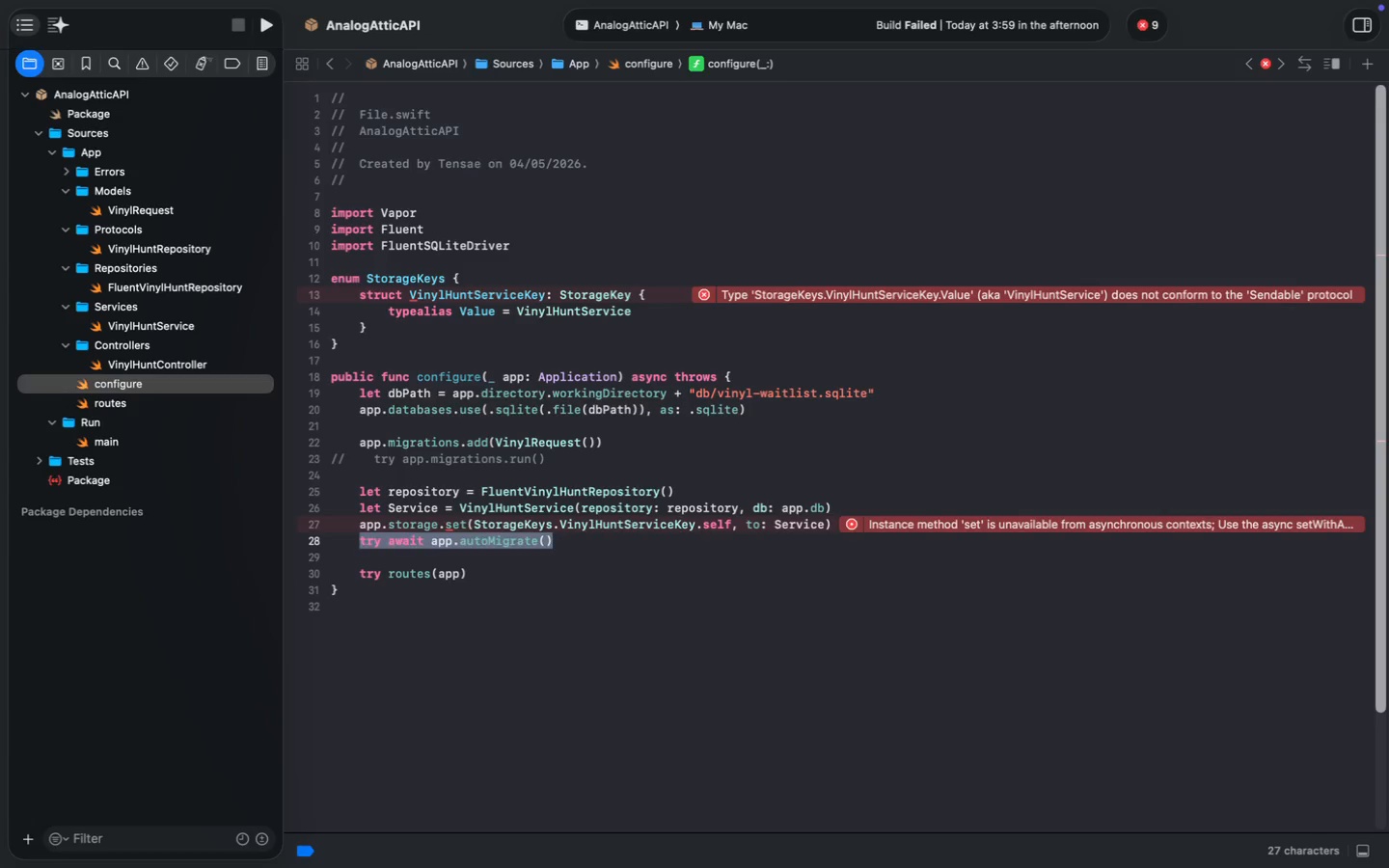 
key(Meta+X)
 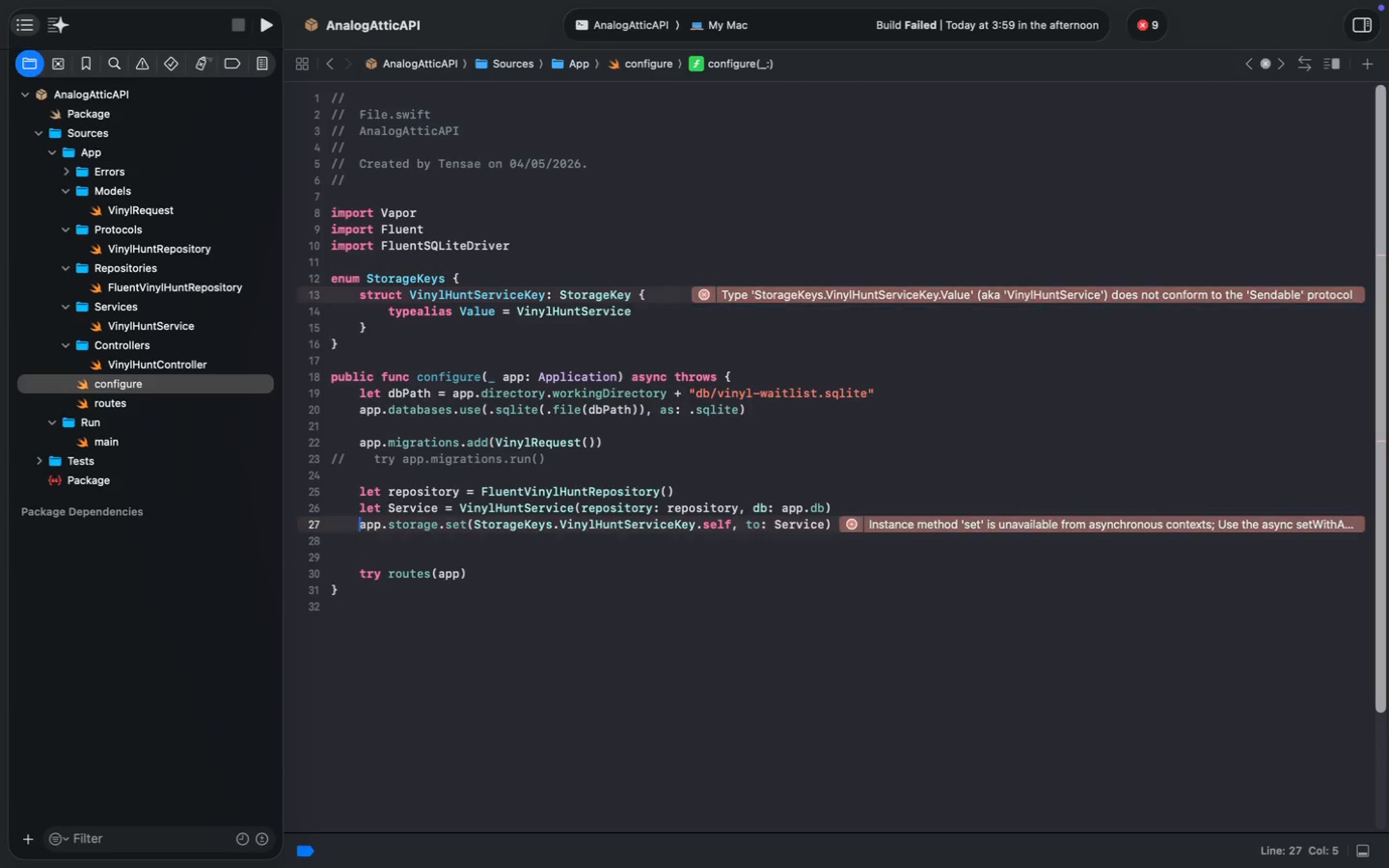 
key(ArrowUp)
 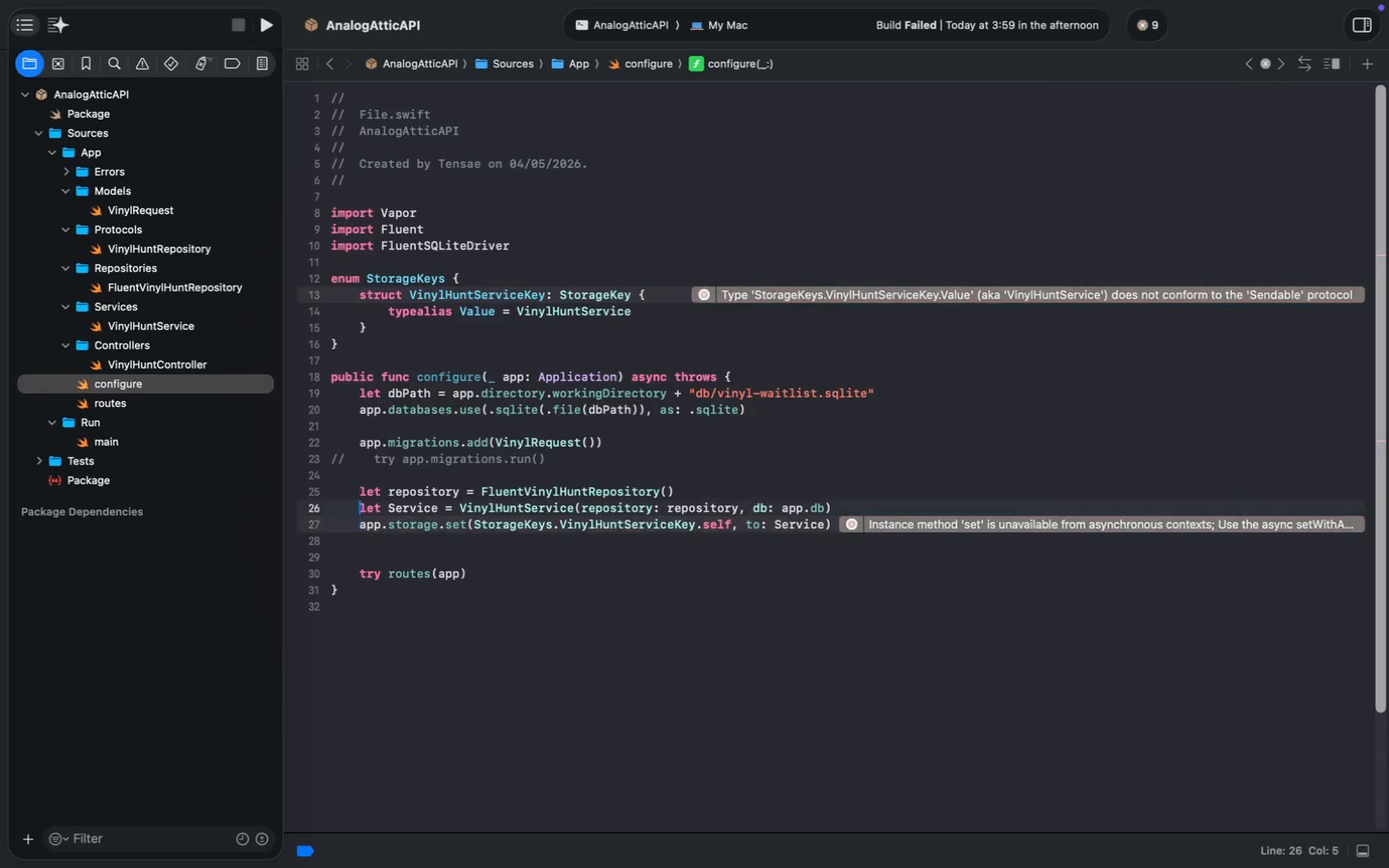 
key(ArrowUp)
 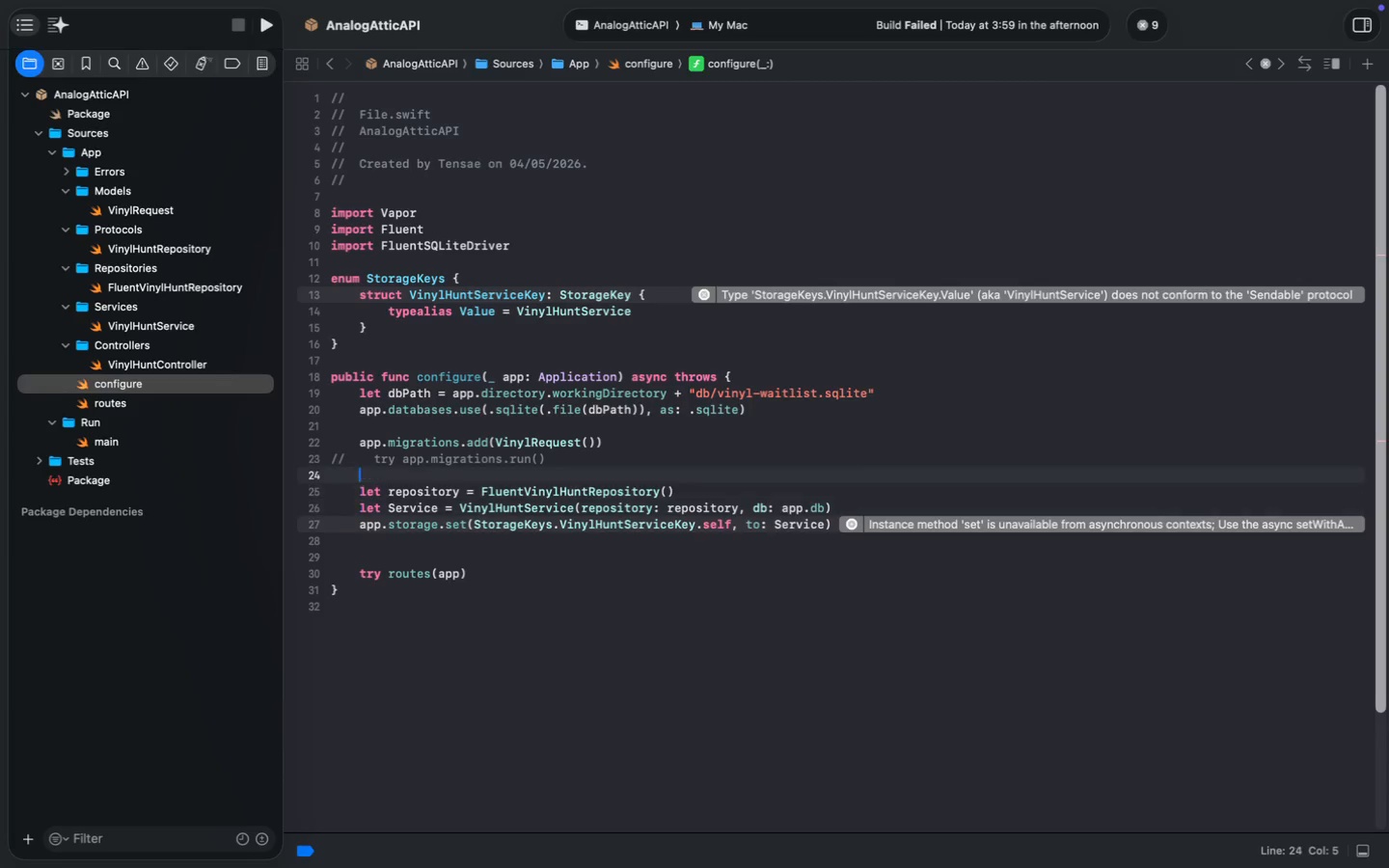 
key(ArrowUp)
 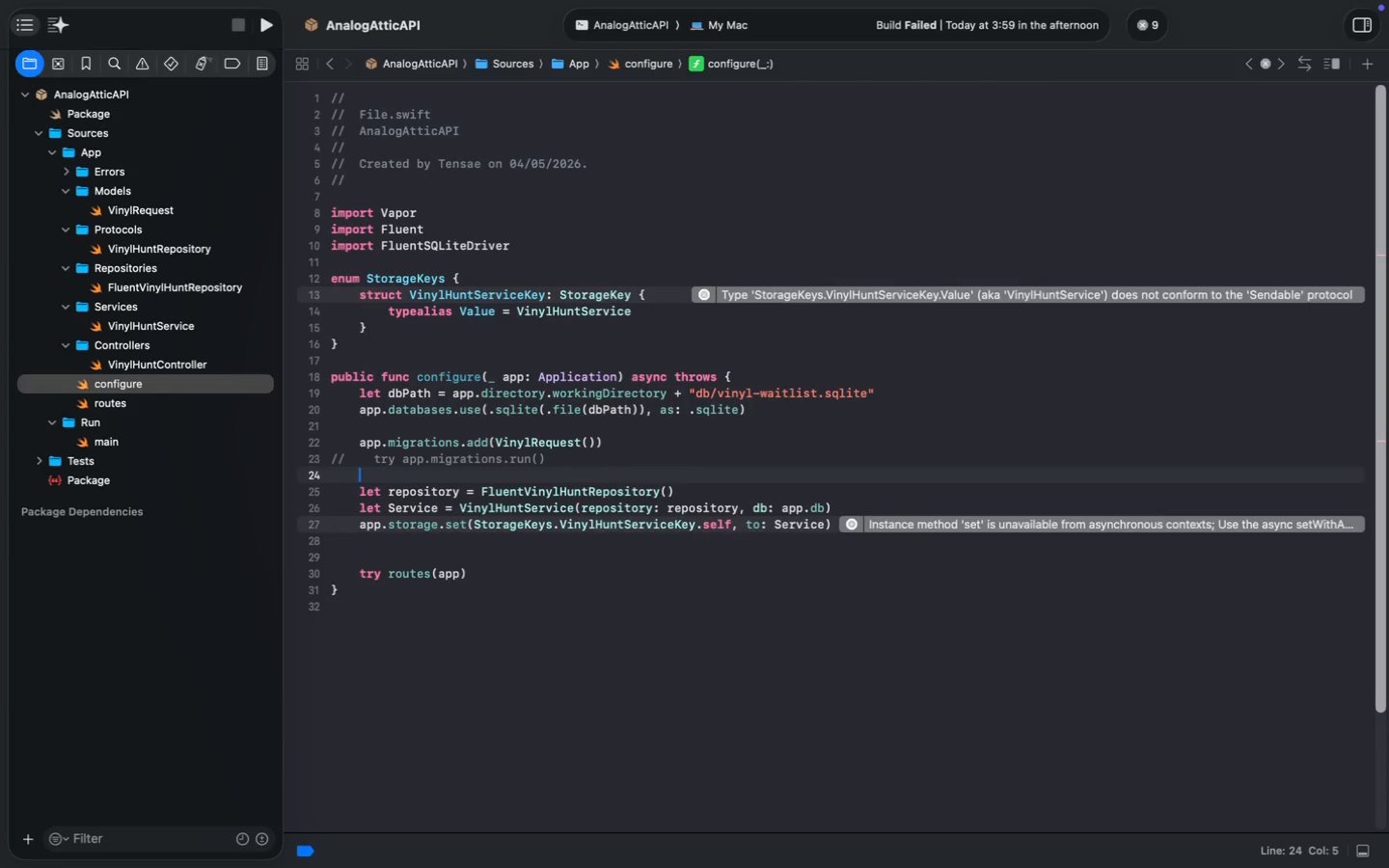 
key(ArrowUp)
 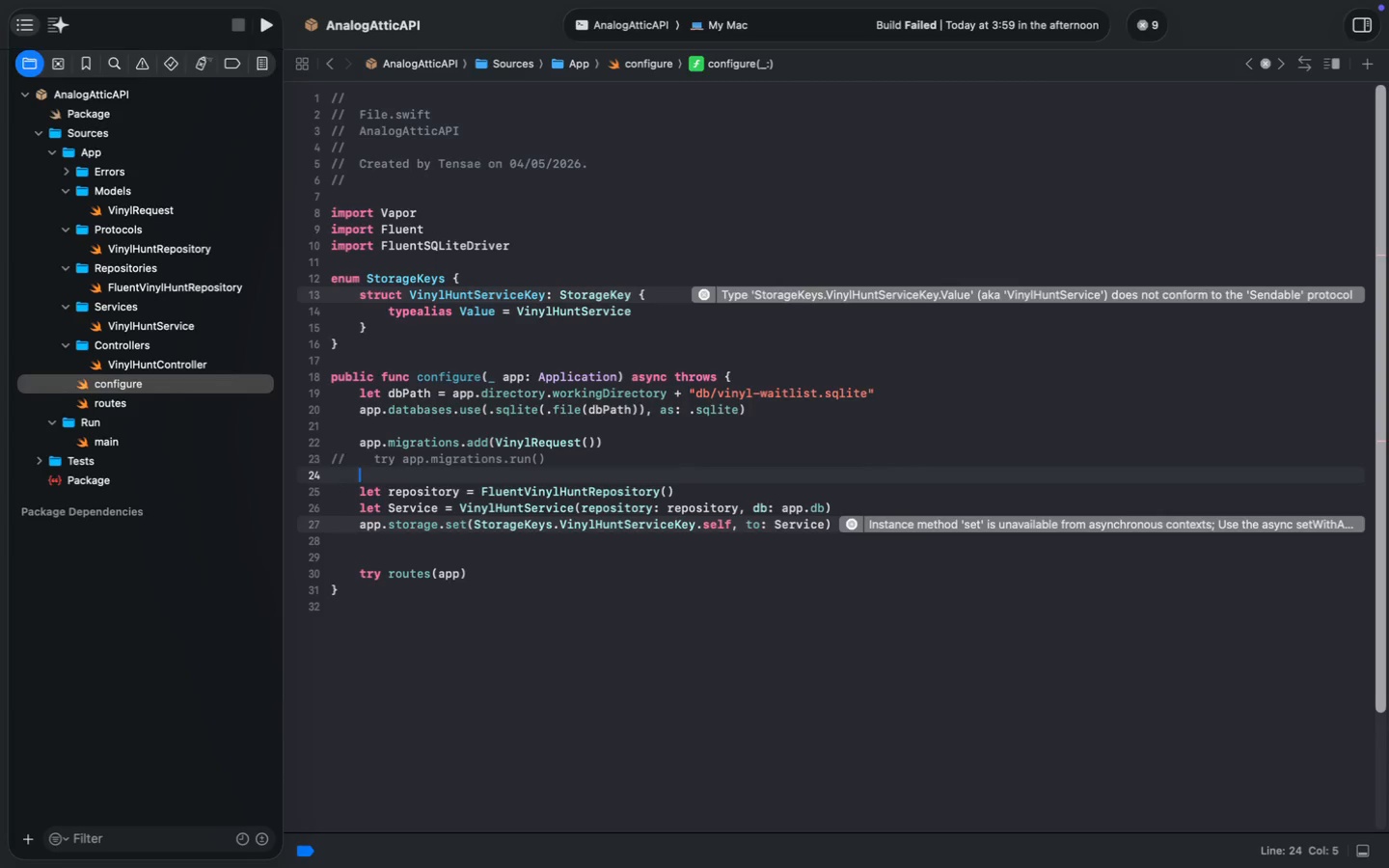 
key(ArrowUp)
 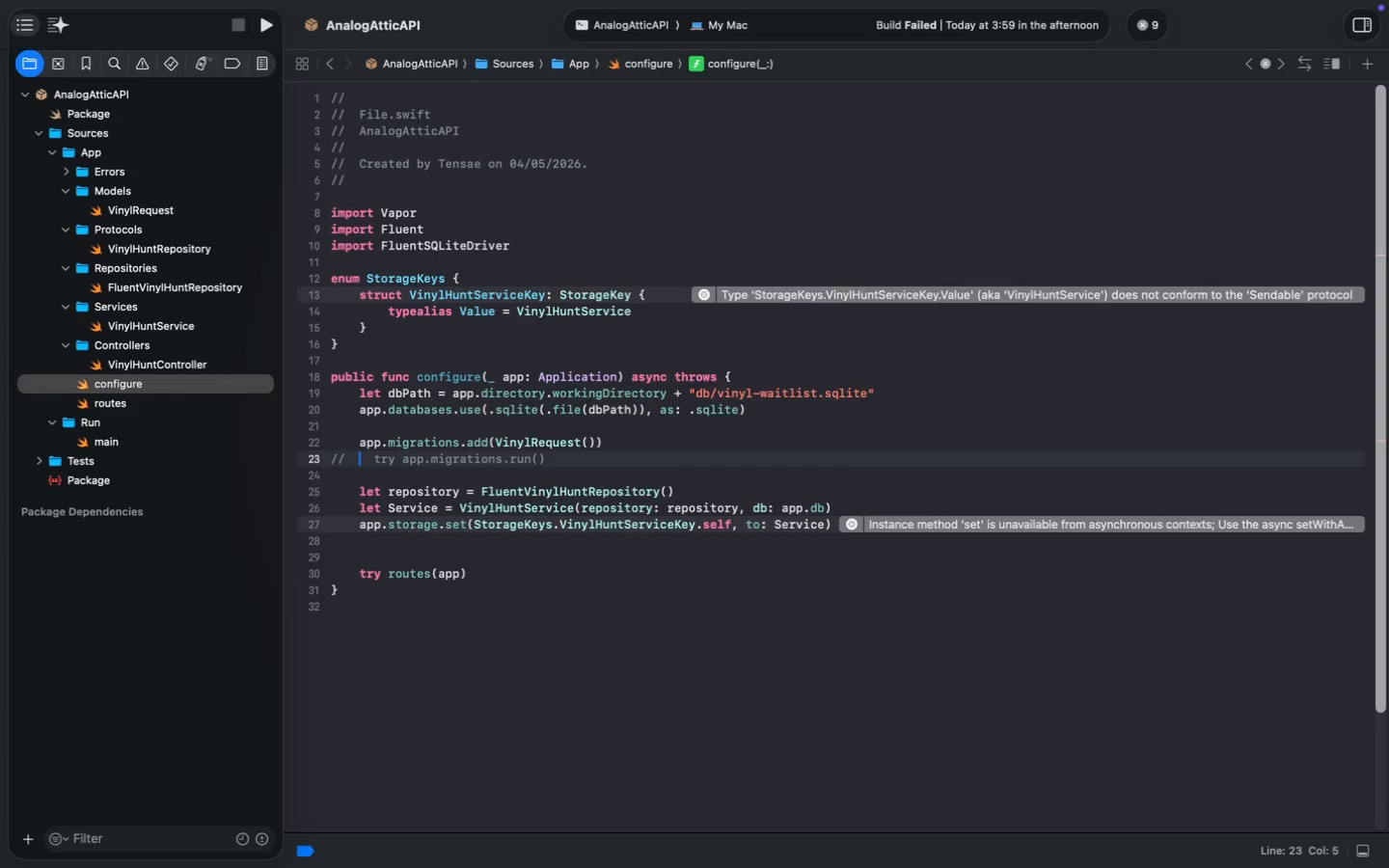 
key(Meta+Shift+MetaRight)
 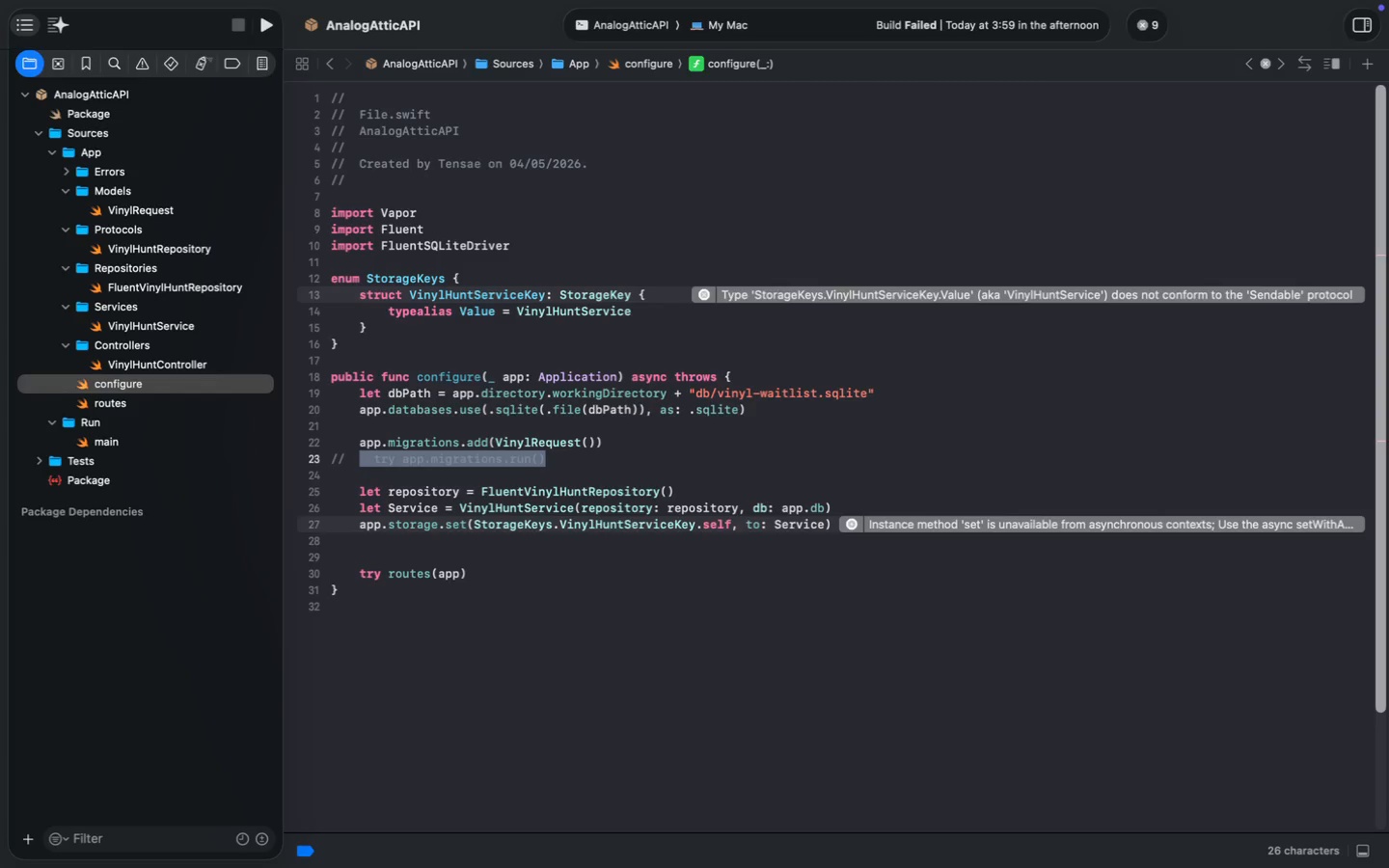 
key(Meta+Shift+ArrowRight)
 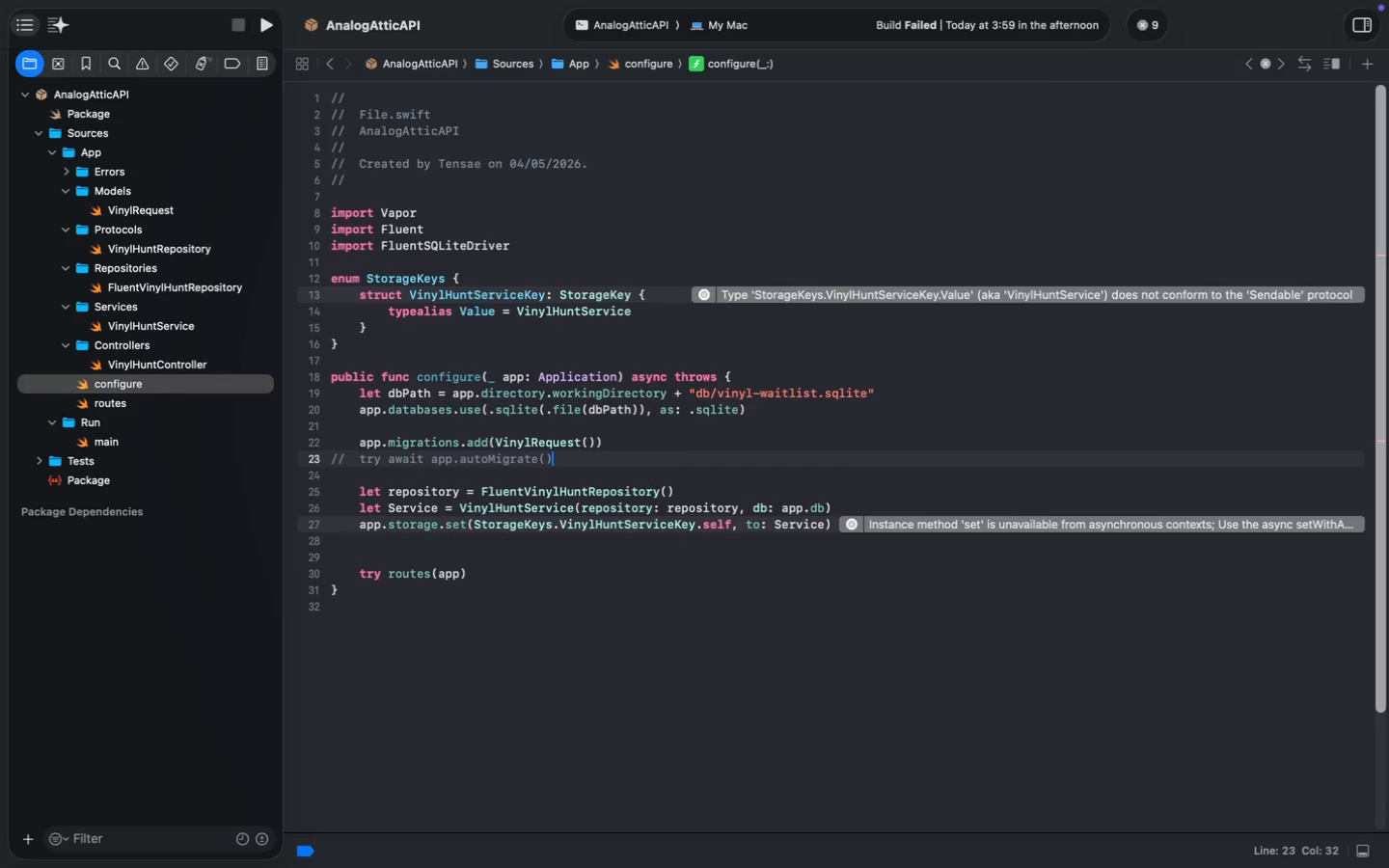 
key(Meta+V)
 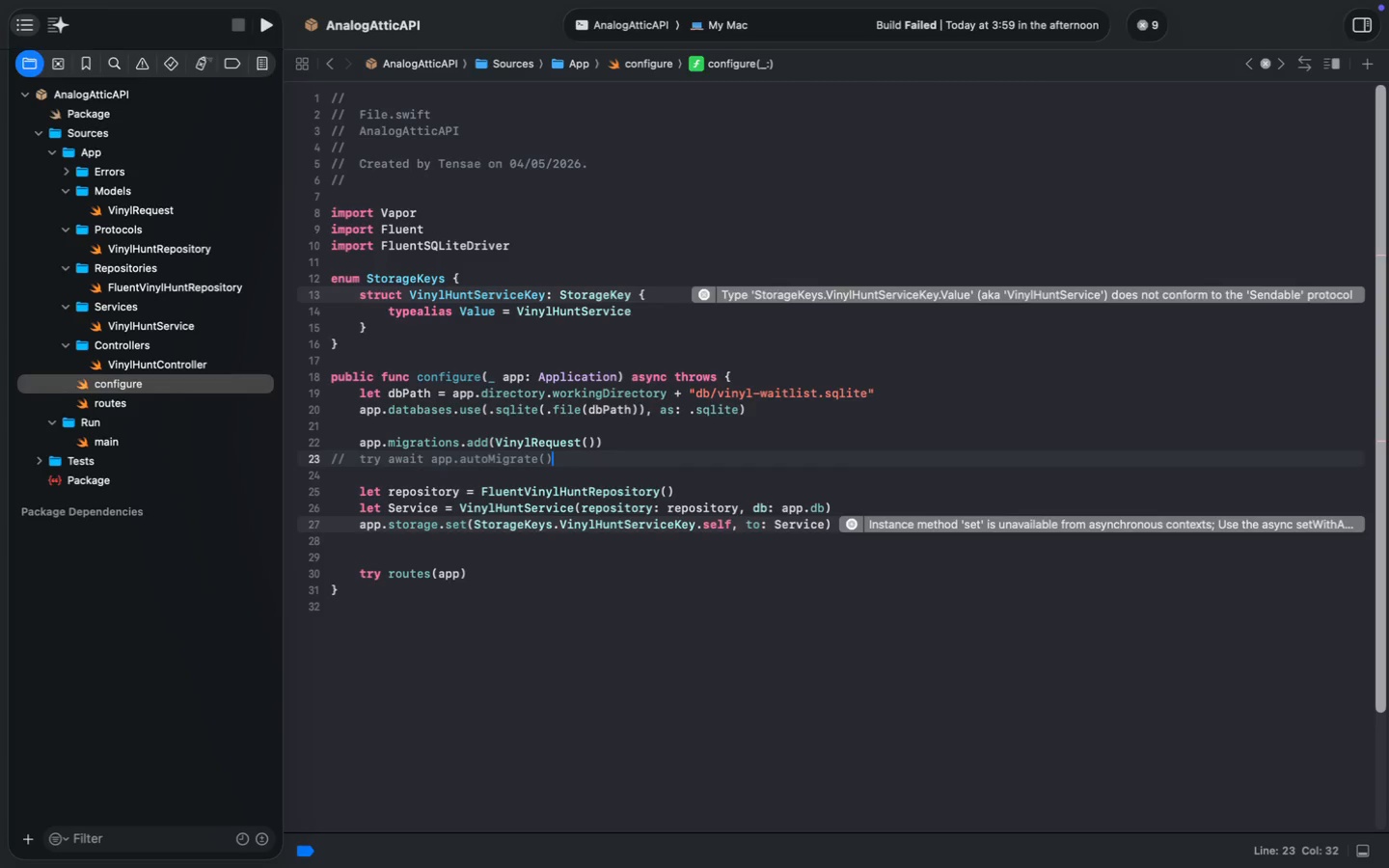 
key(Meta+MetaRight)
 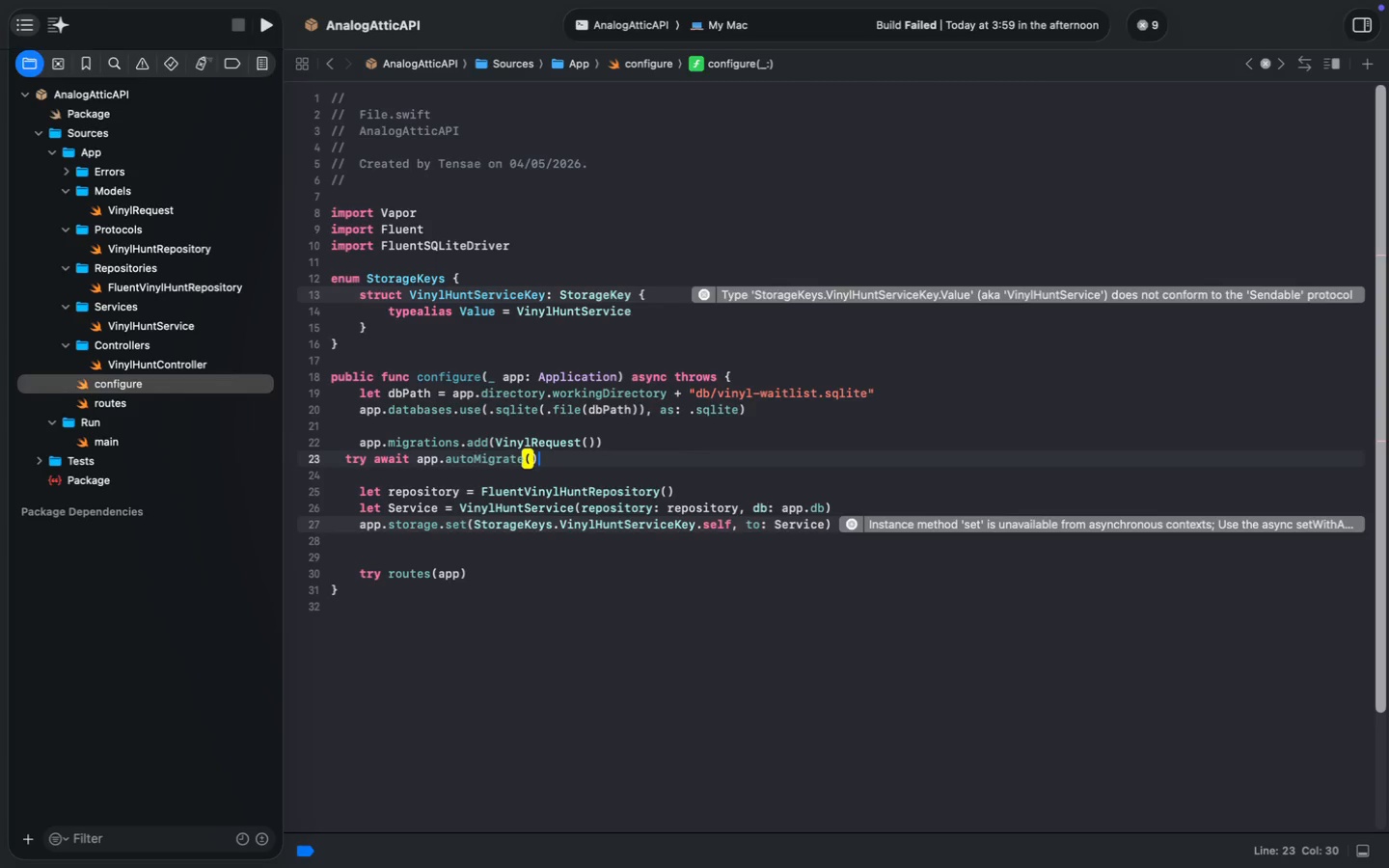 
key(Meta+Slash)
 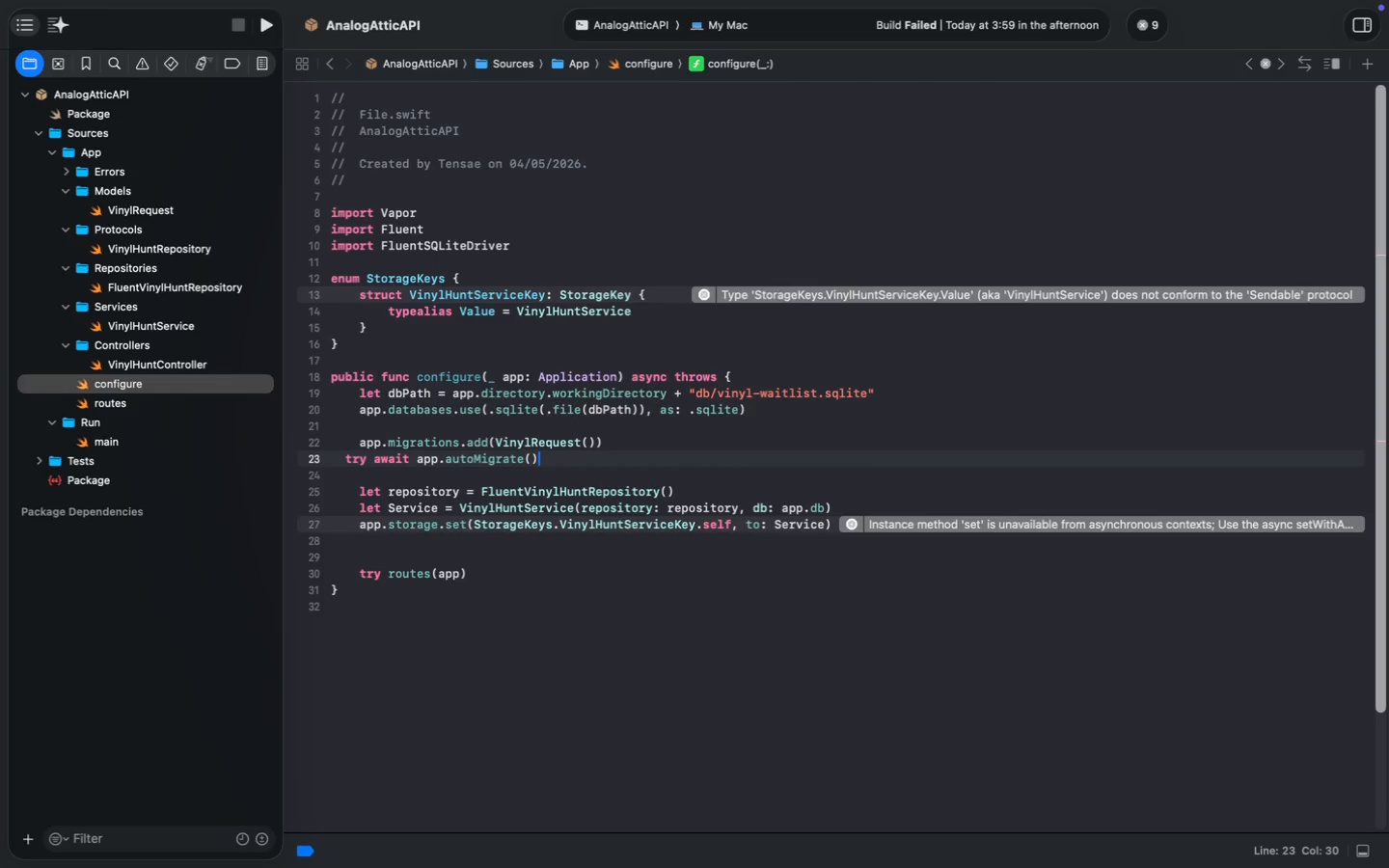 
key(Meta+ArrowLeft)
 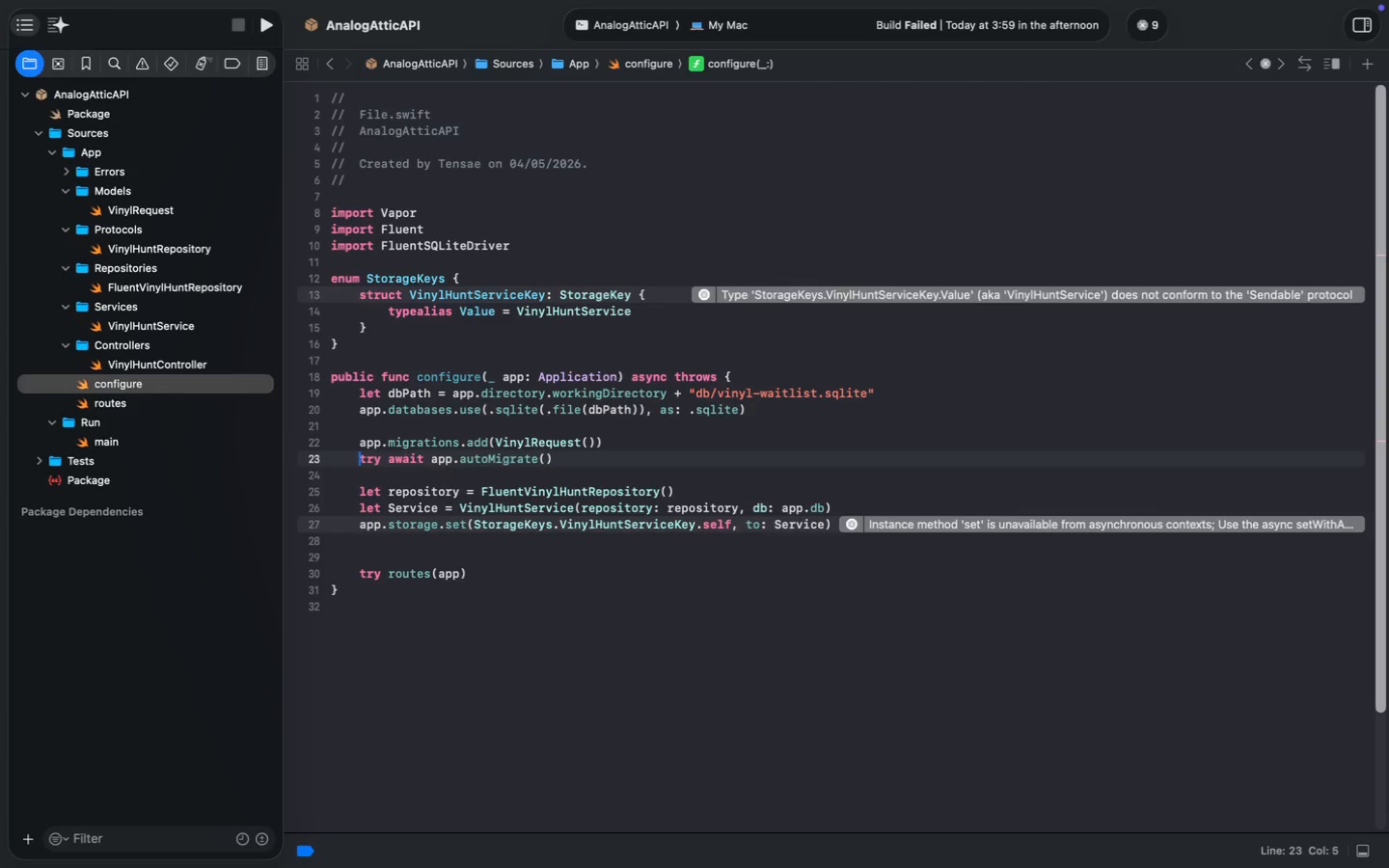 
key(Tab)
 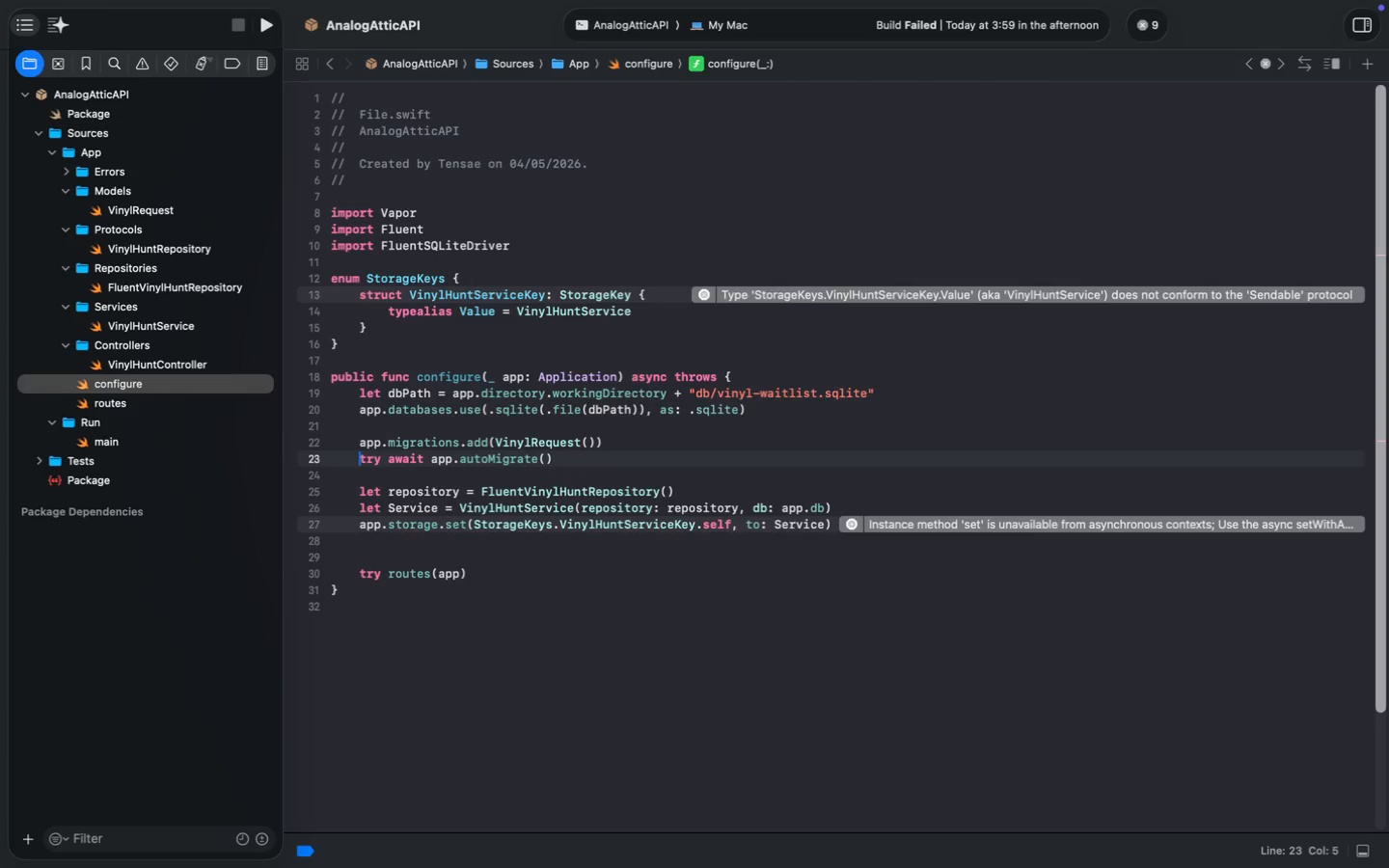 
key(Meta+S)
 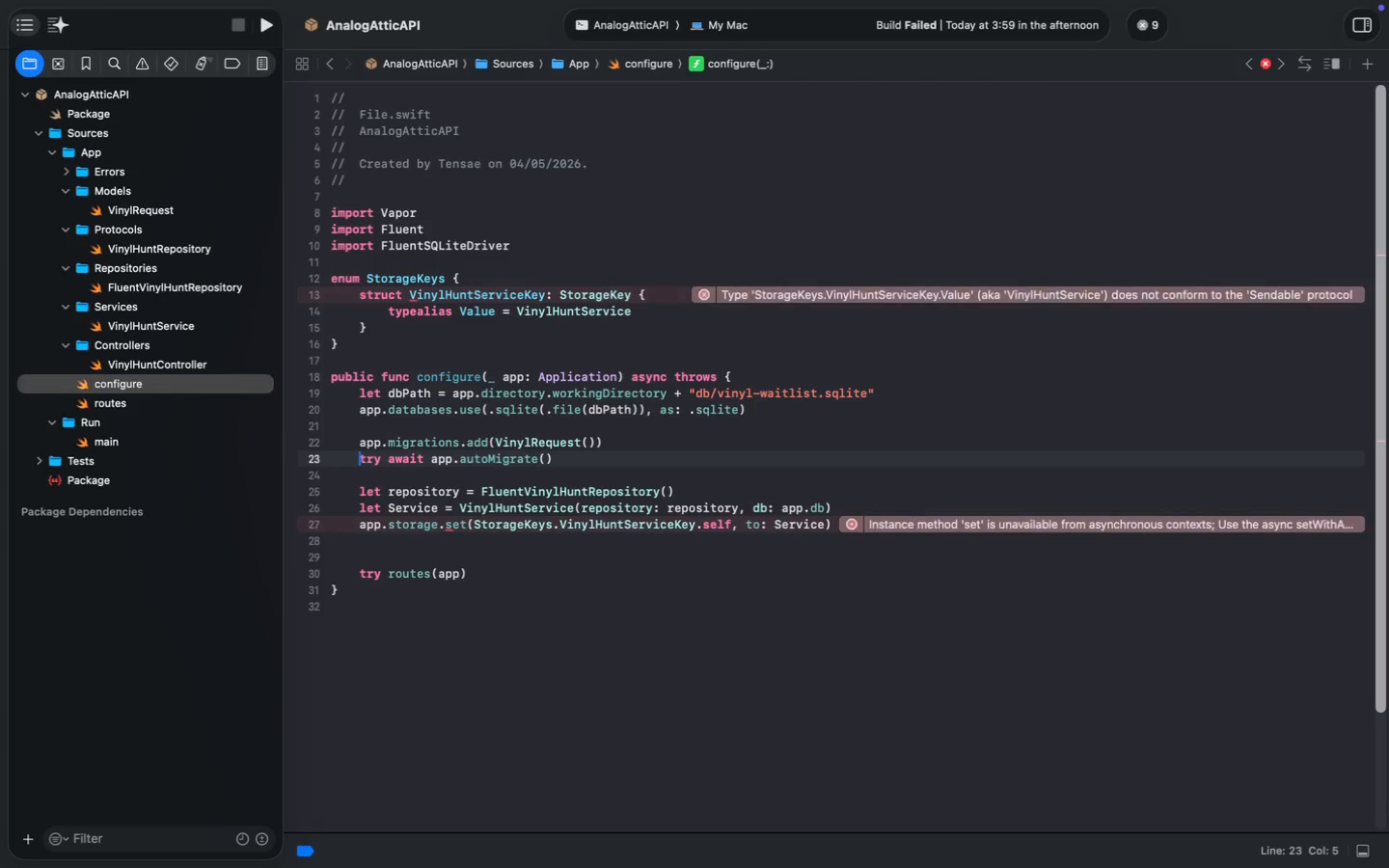 
key(Meta+S)
 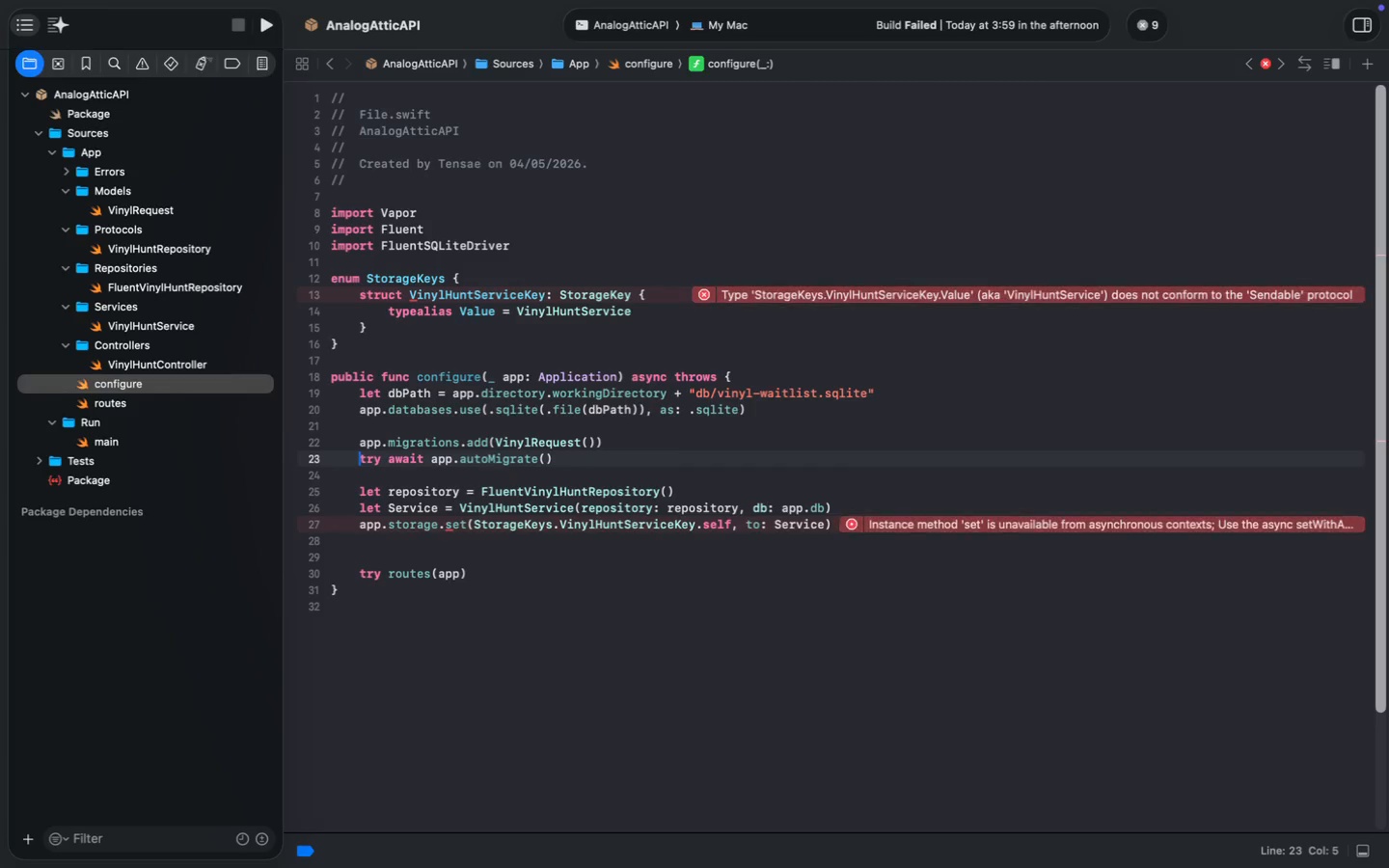 
key(Meta+S)
 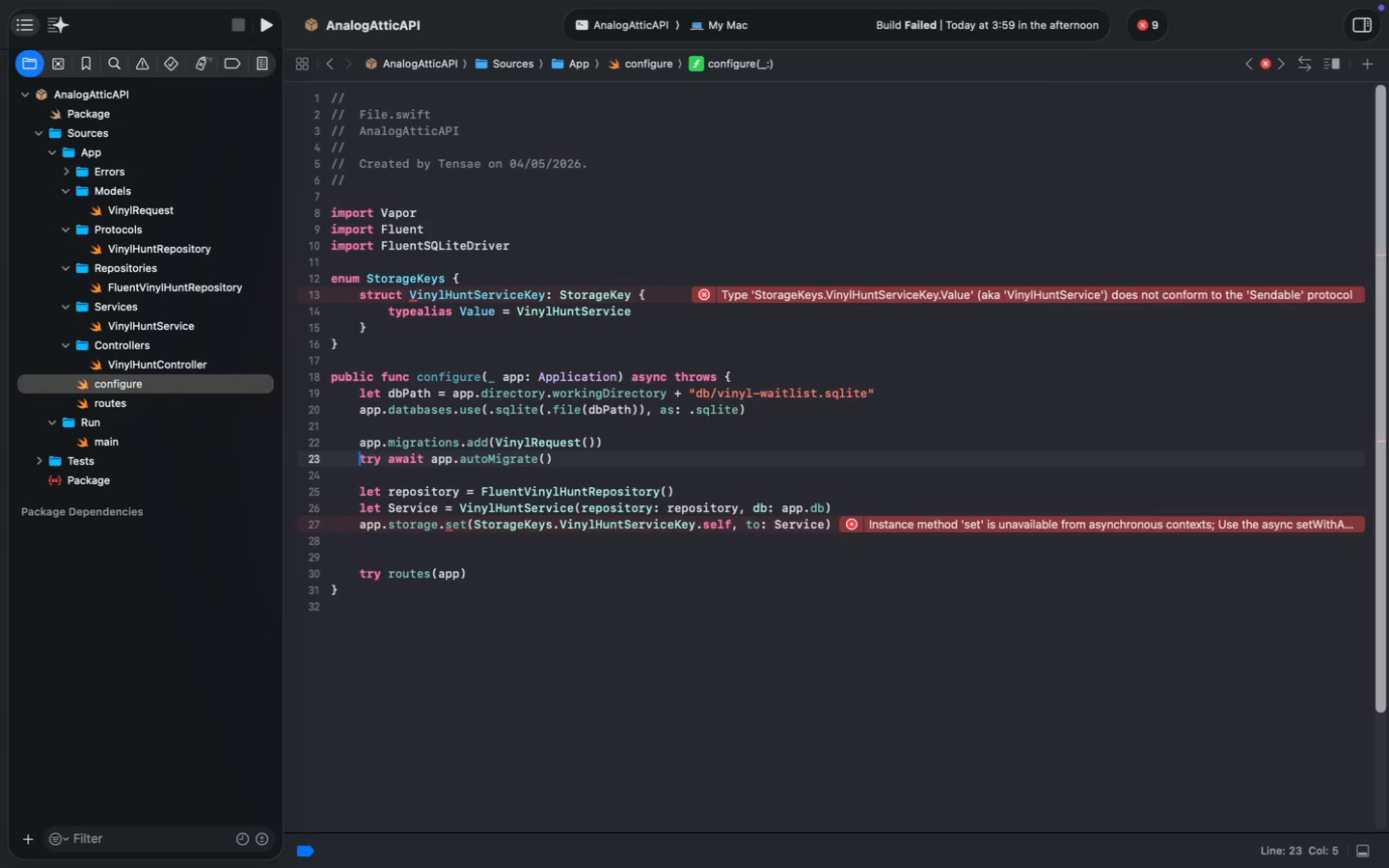 
key(ArrowDown)
 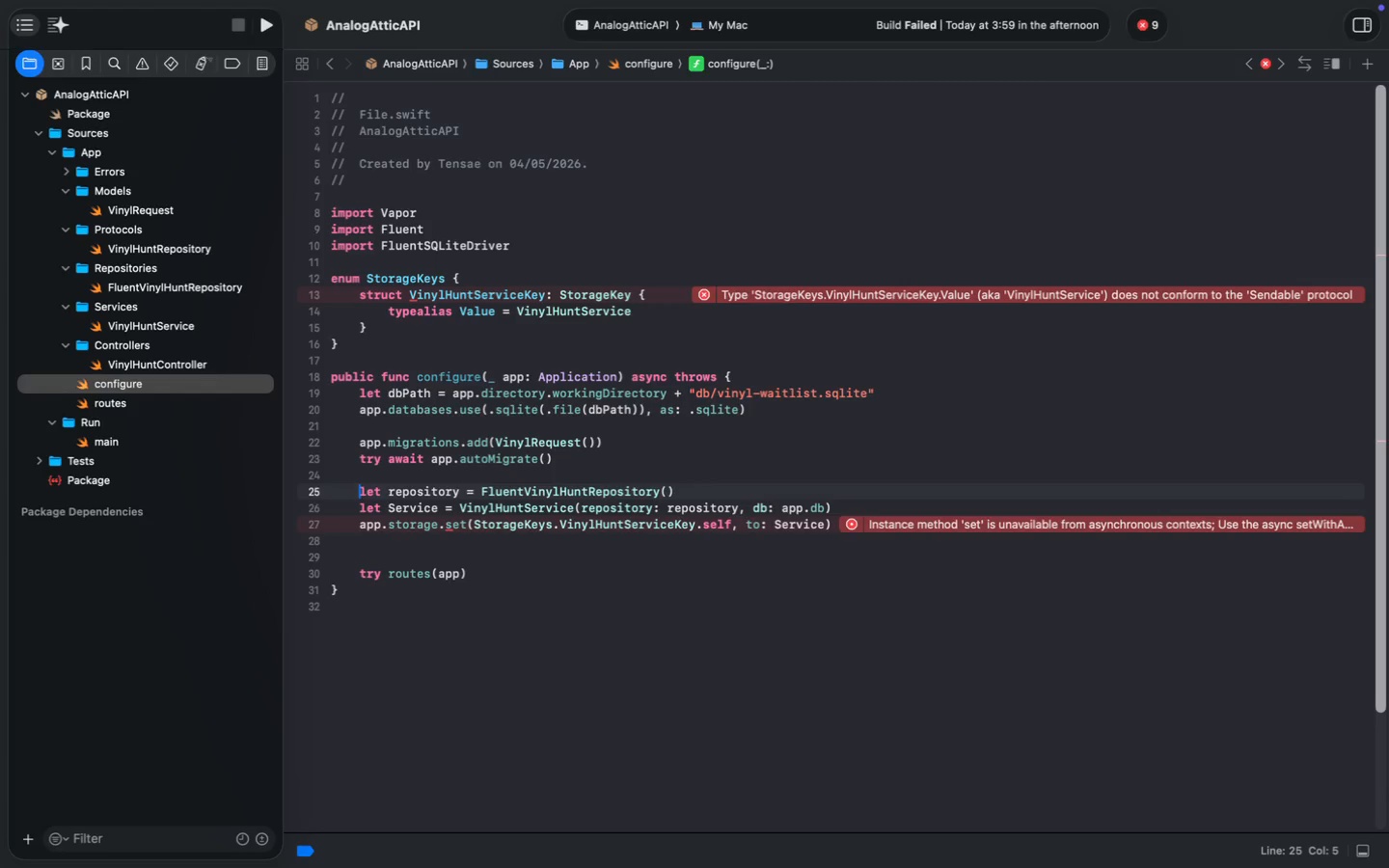 
key(ArrowDown)
 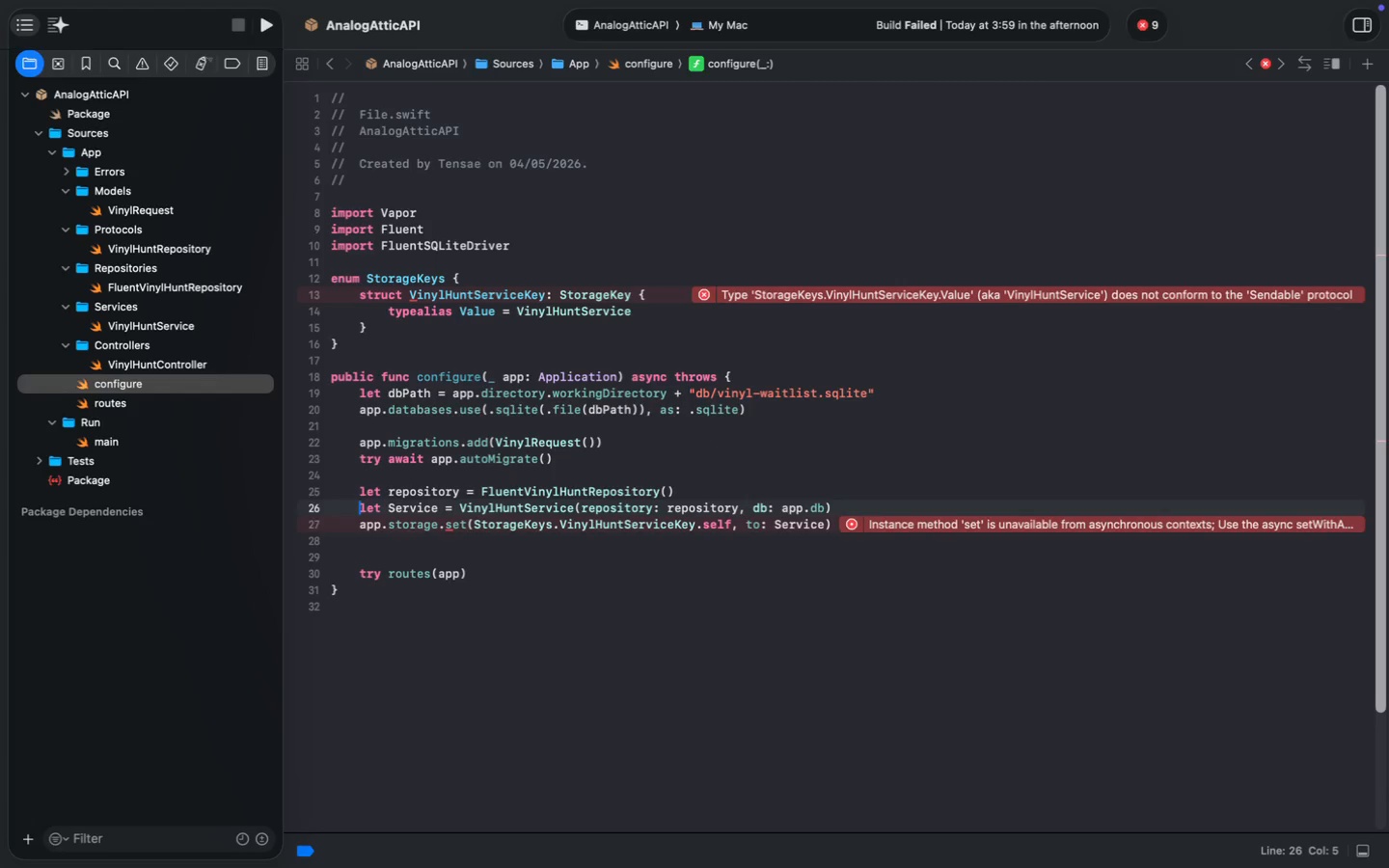 
key(ArrowDown)
 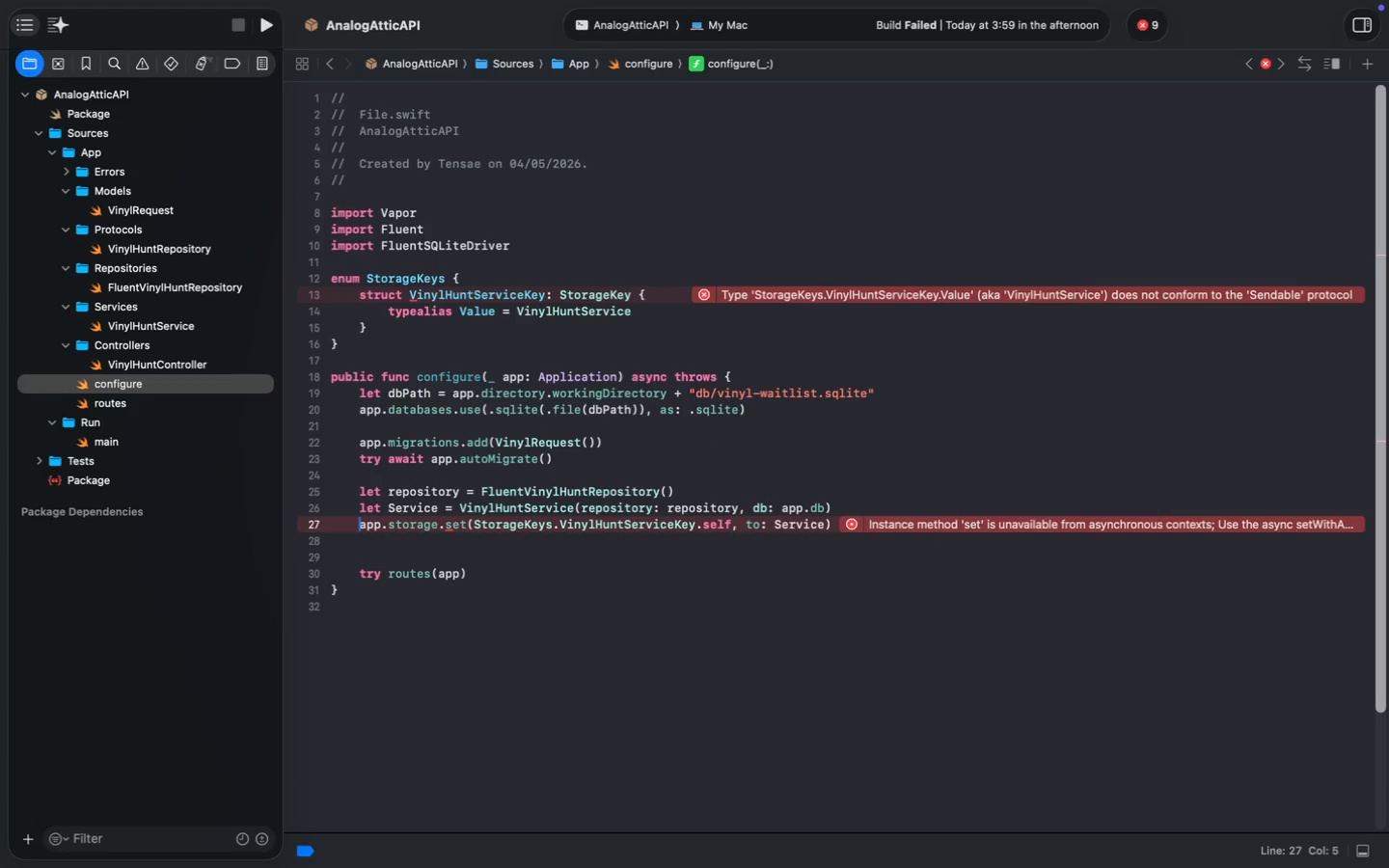 
key(ArrowDown)
 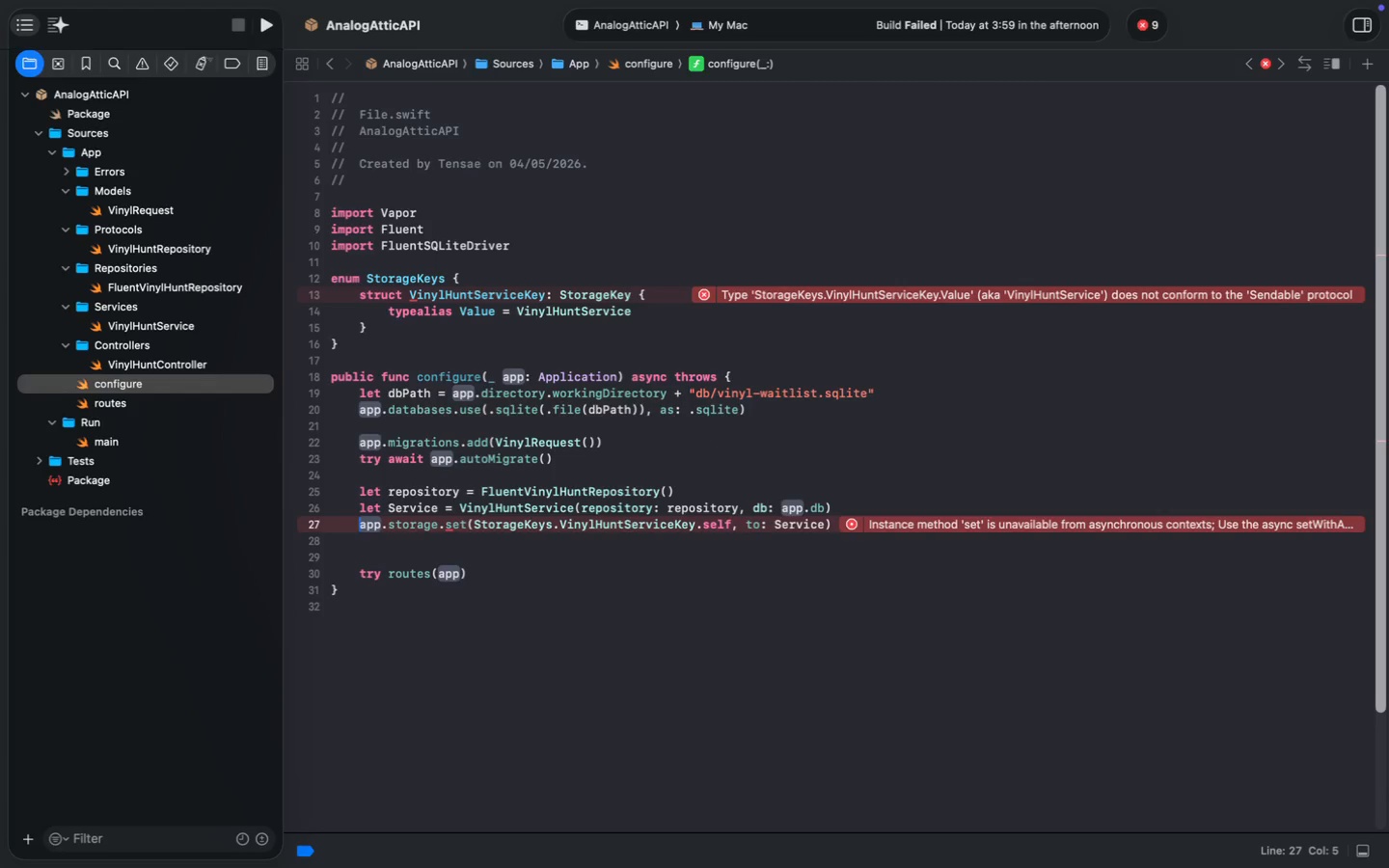 
key(Meta+Slash)
 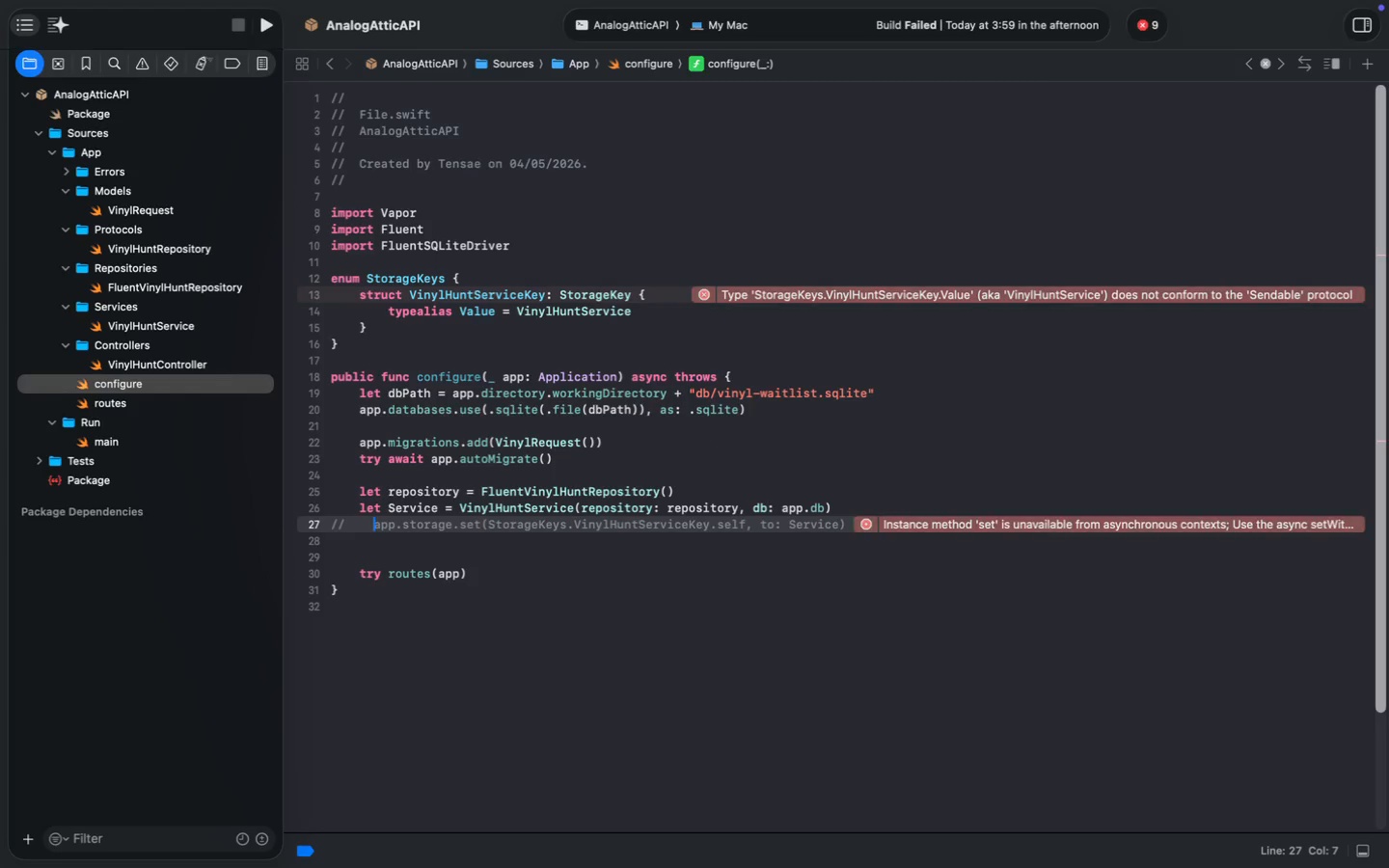 
key(Meta+S)
 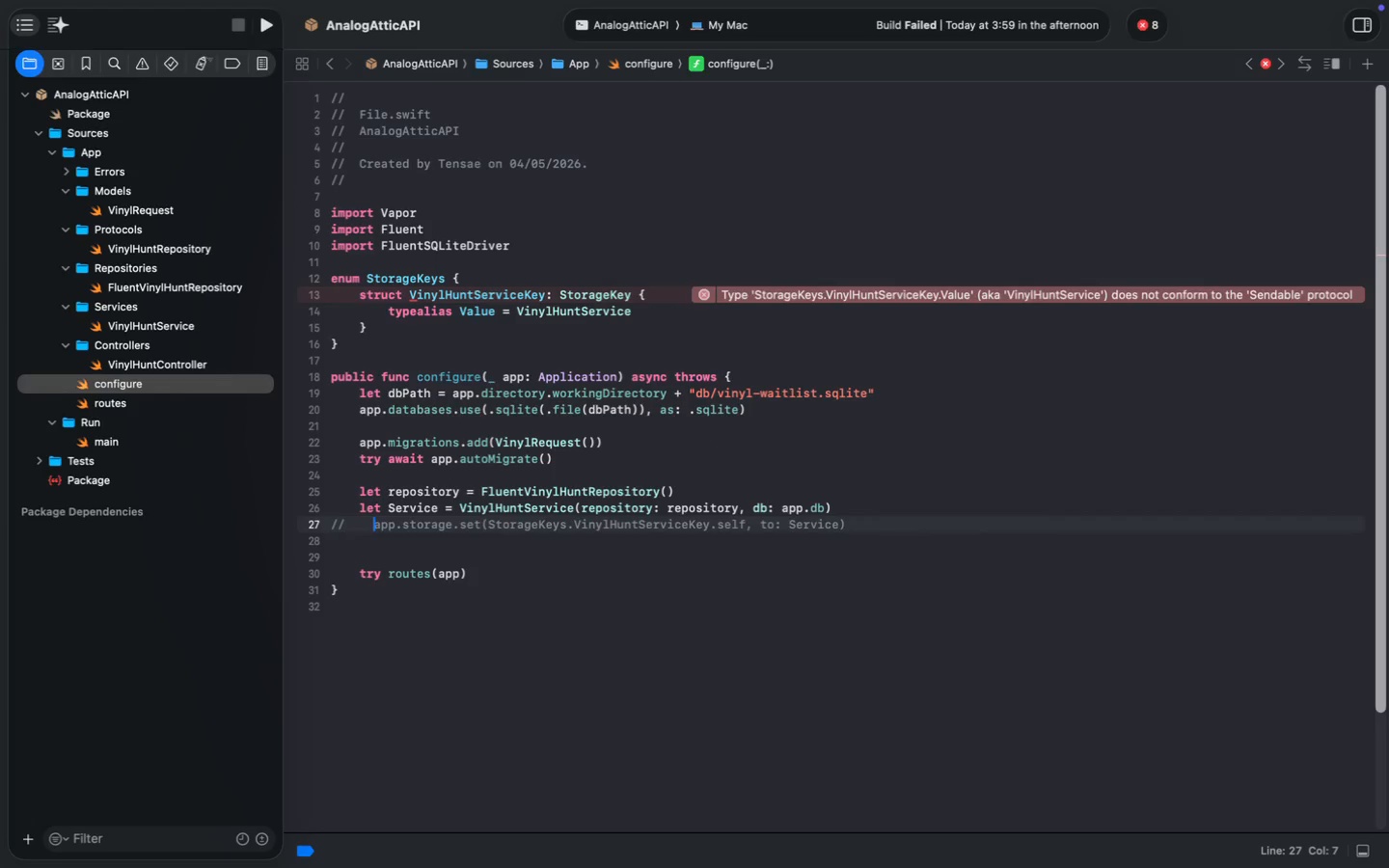 
key(Meta+S)
 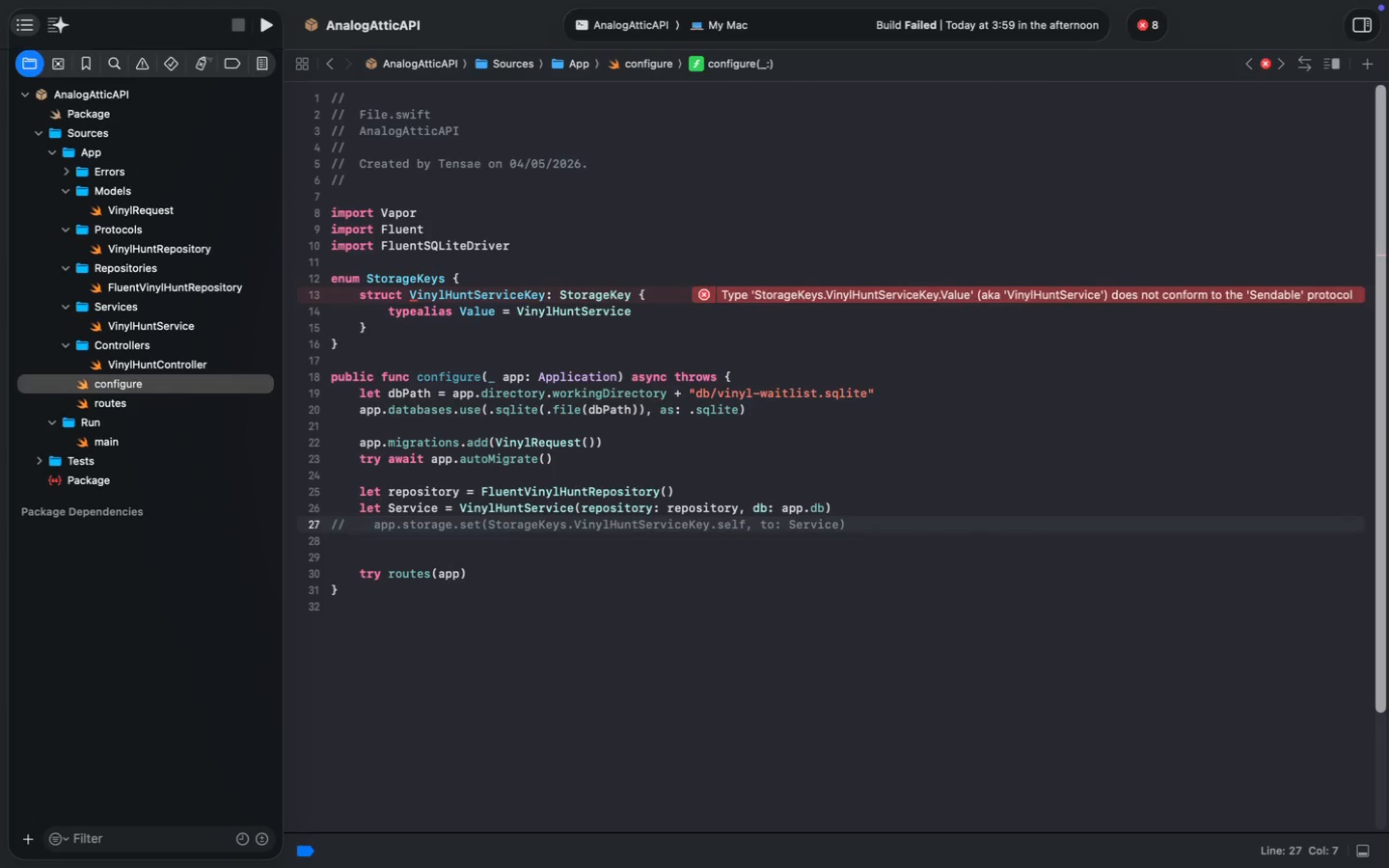 
key(Meta+S)
 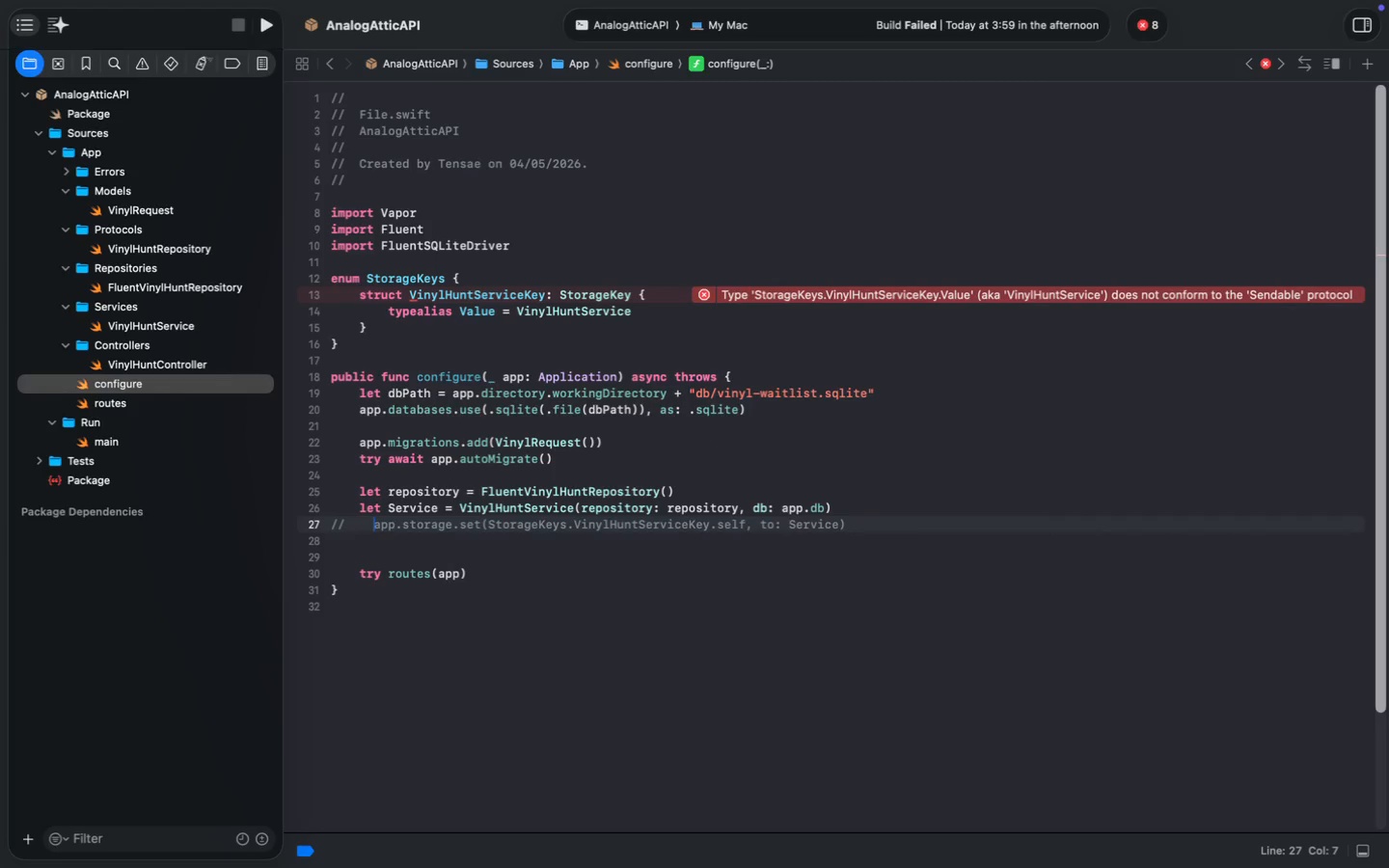 
key(Meta+Slash)
 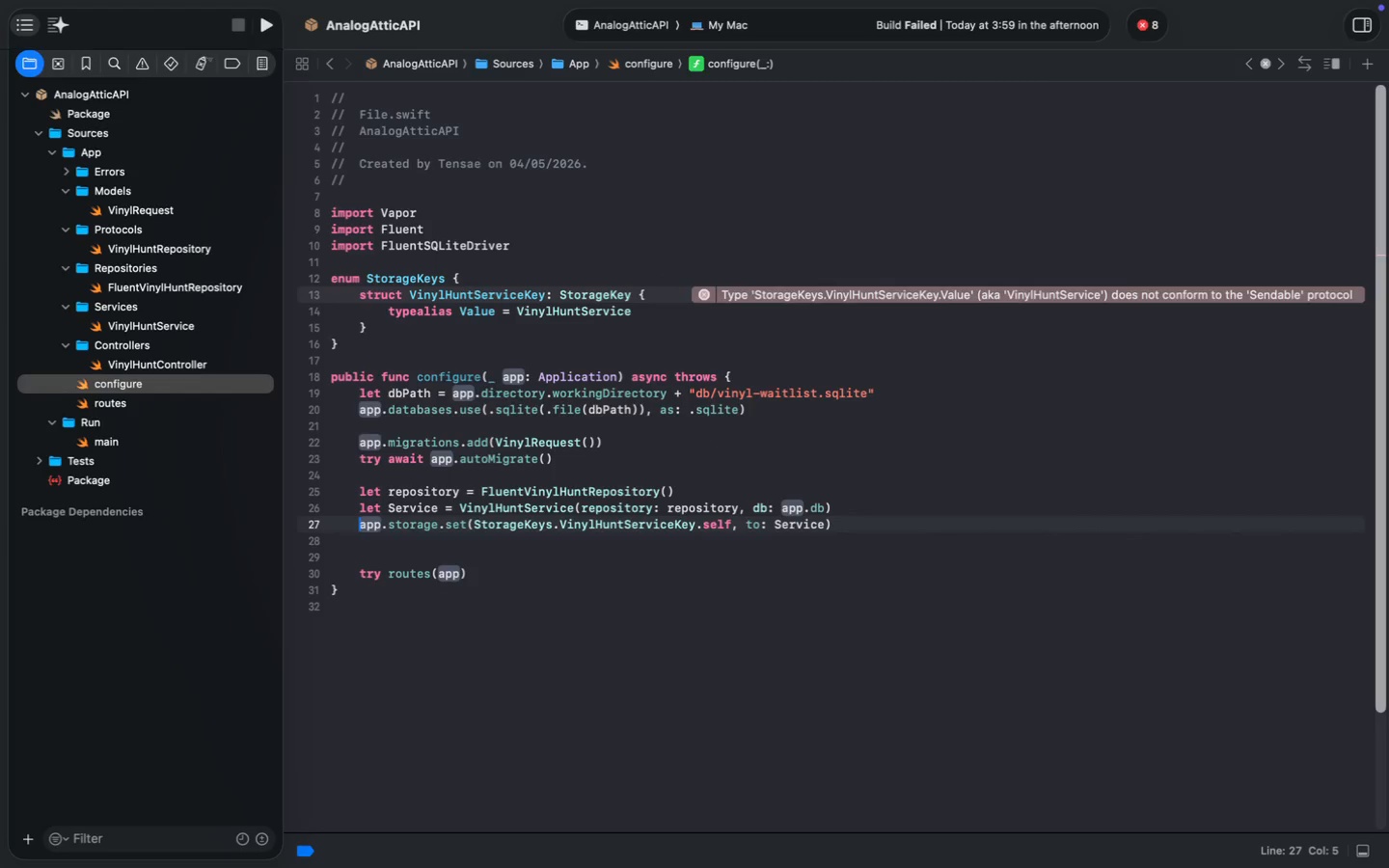 
key(Meta+S)
 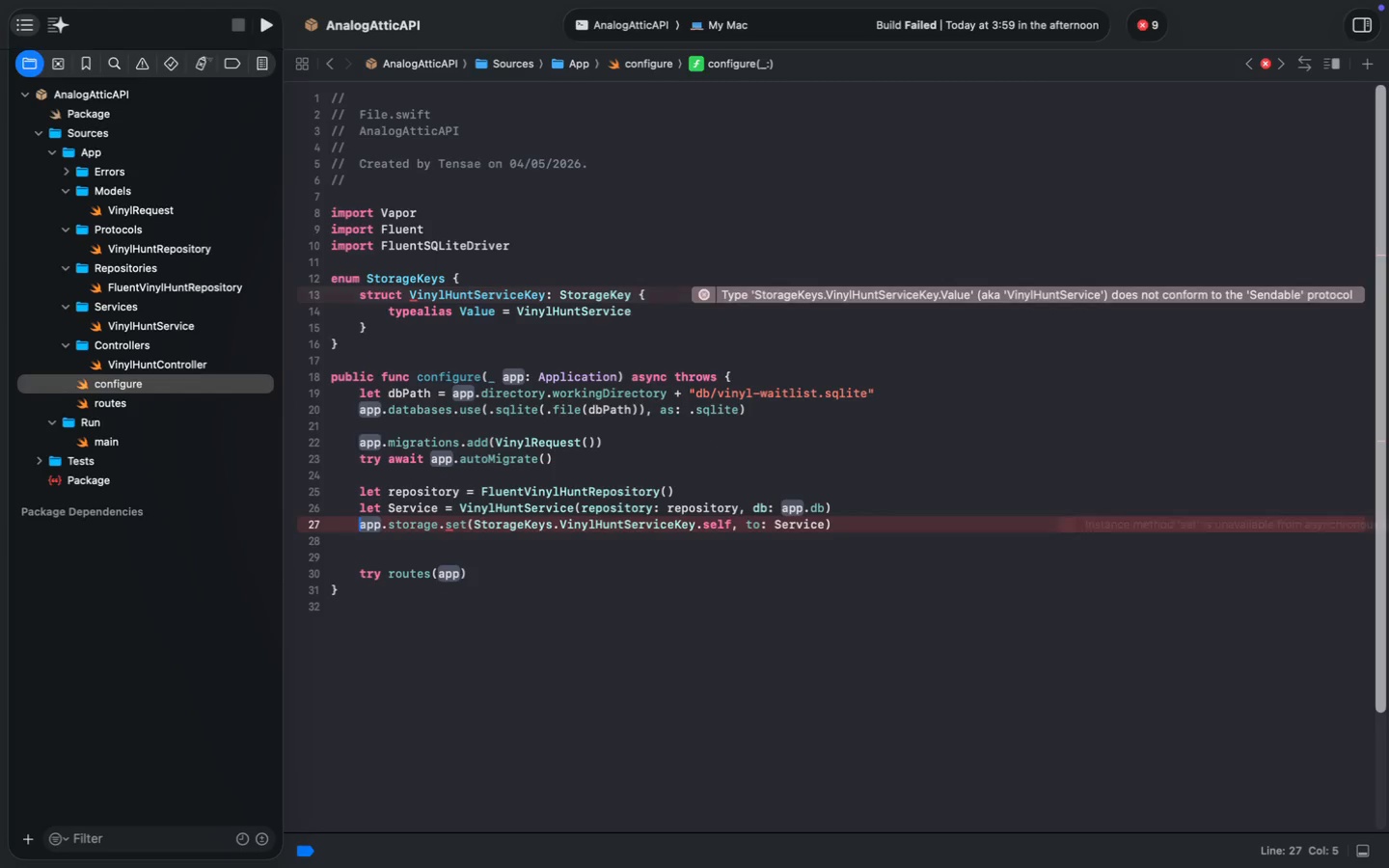 
key(Meta+S)
 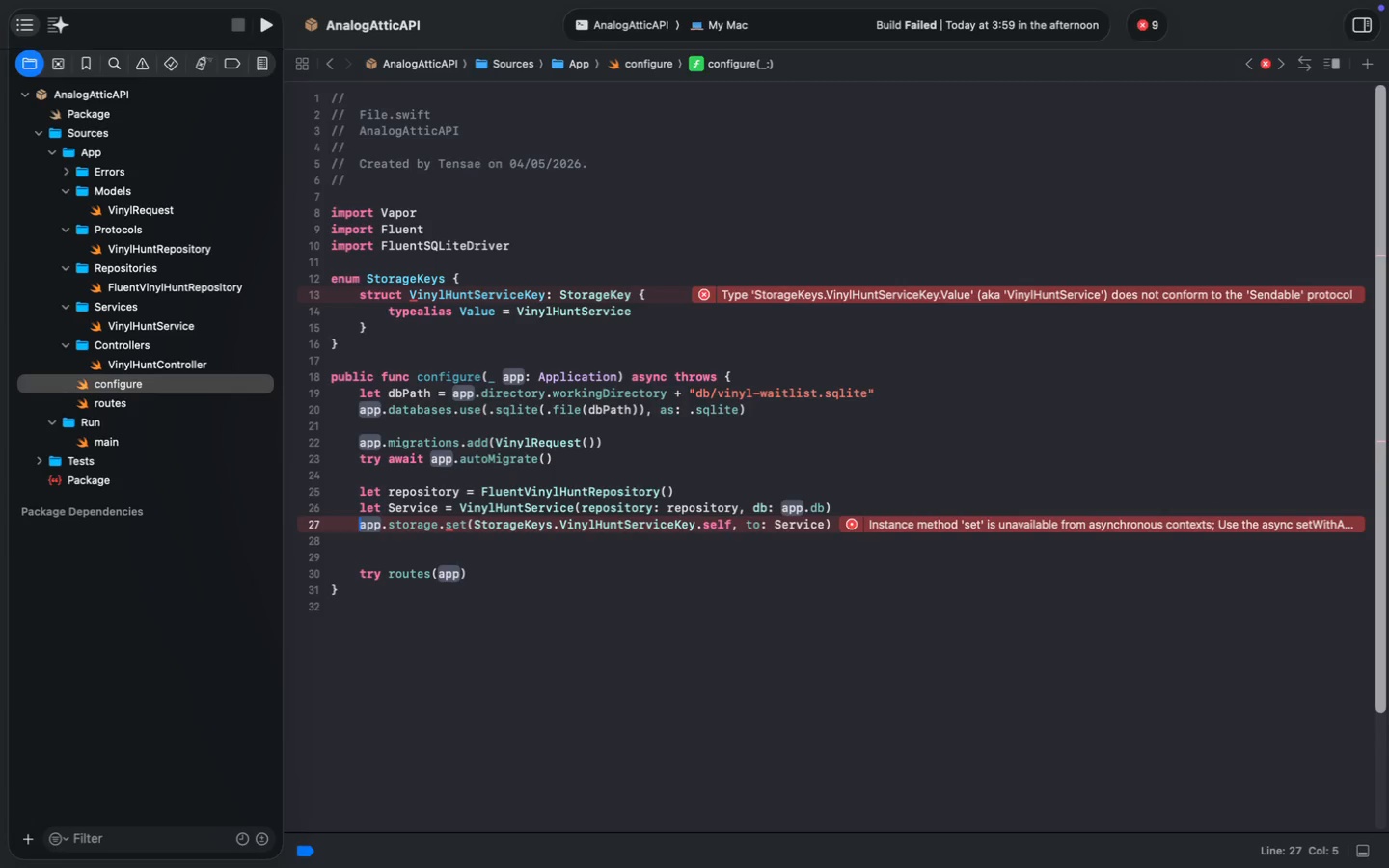 
wait(12.99)
 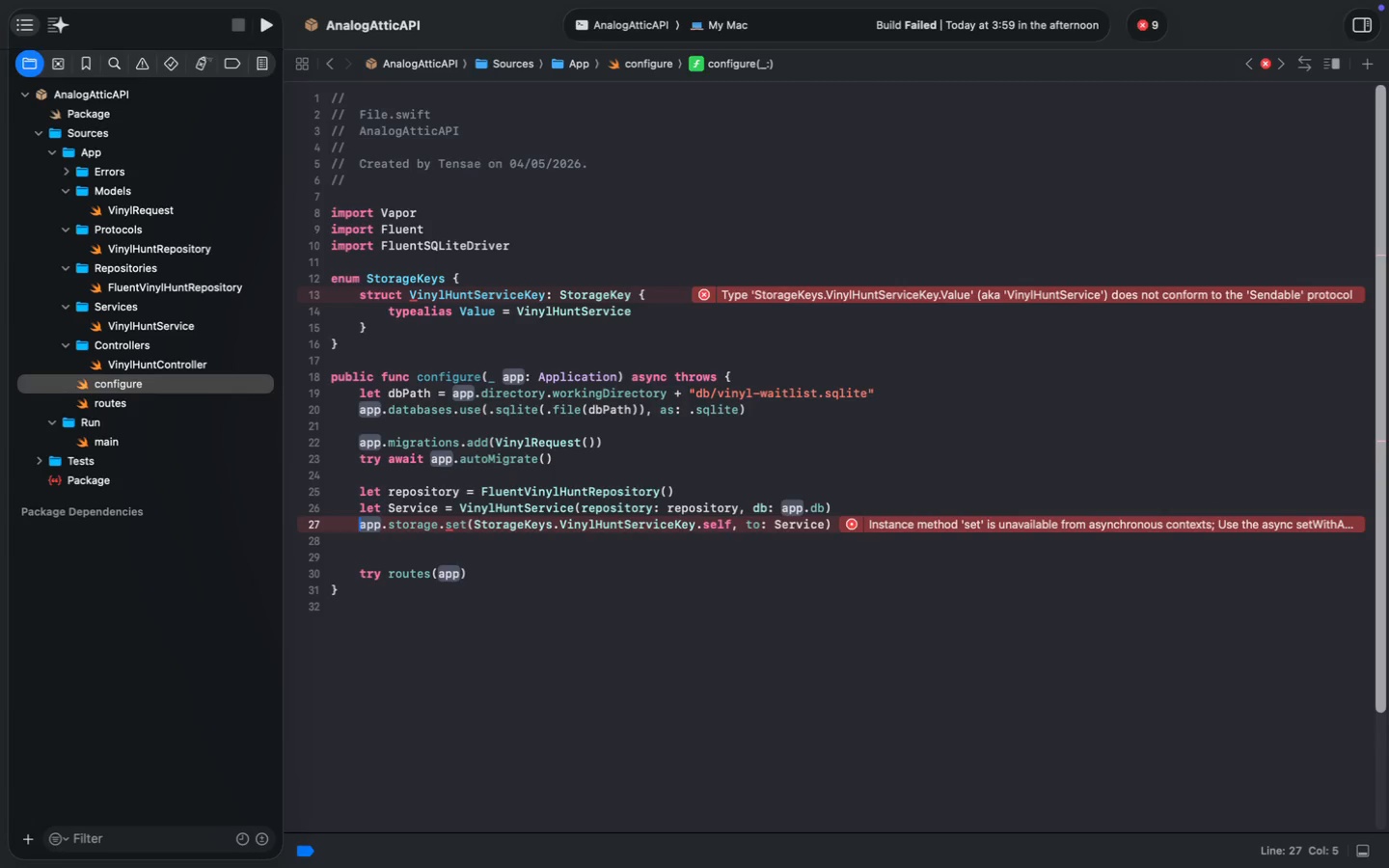 
type(here is my service:)
 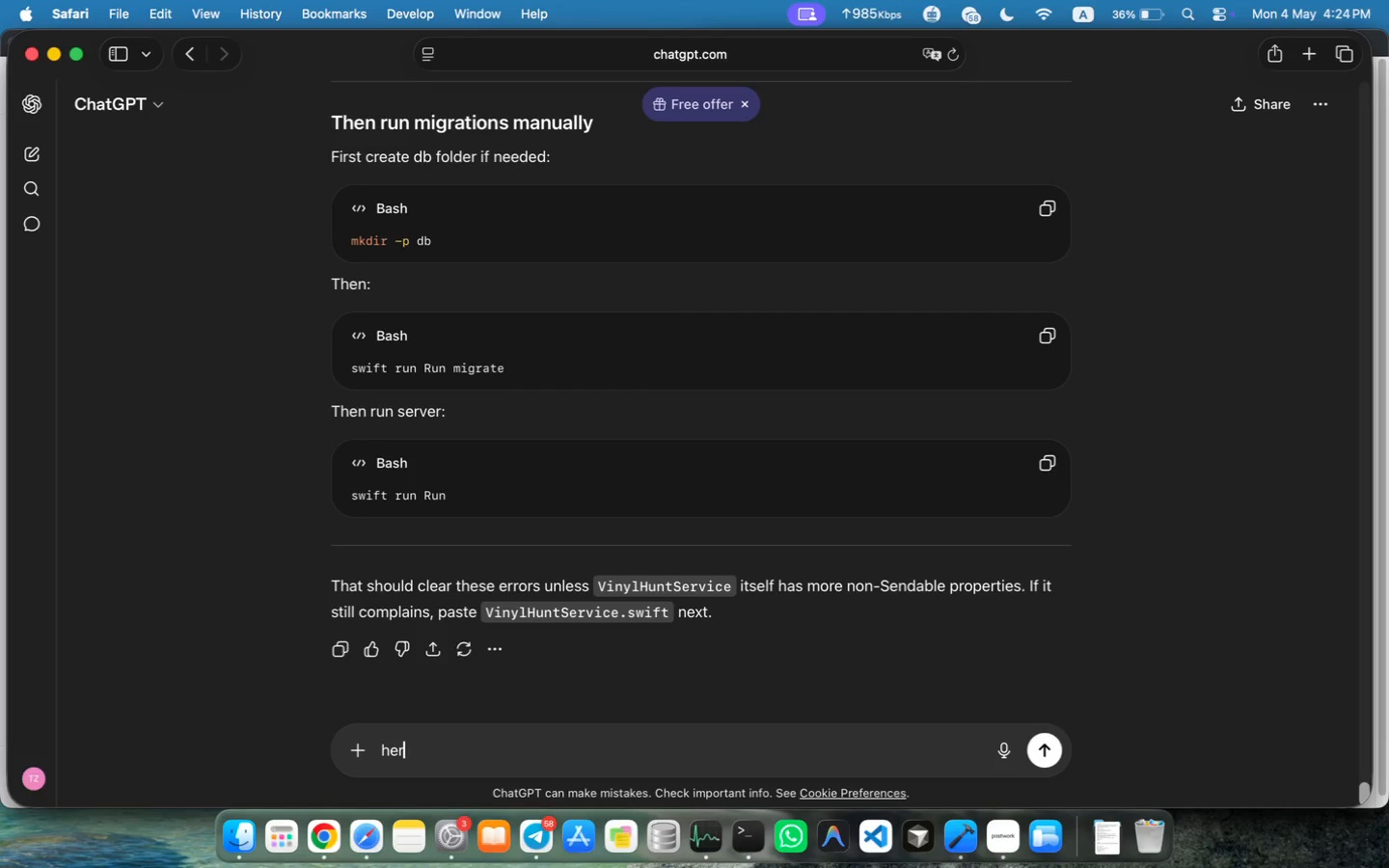 
key(Shift+Enter)
 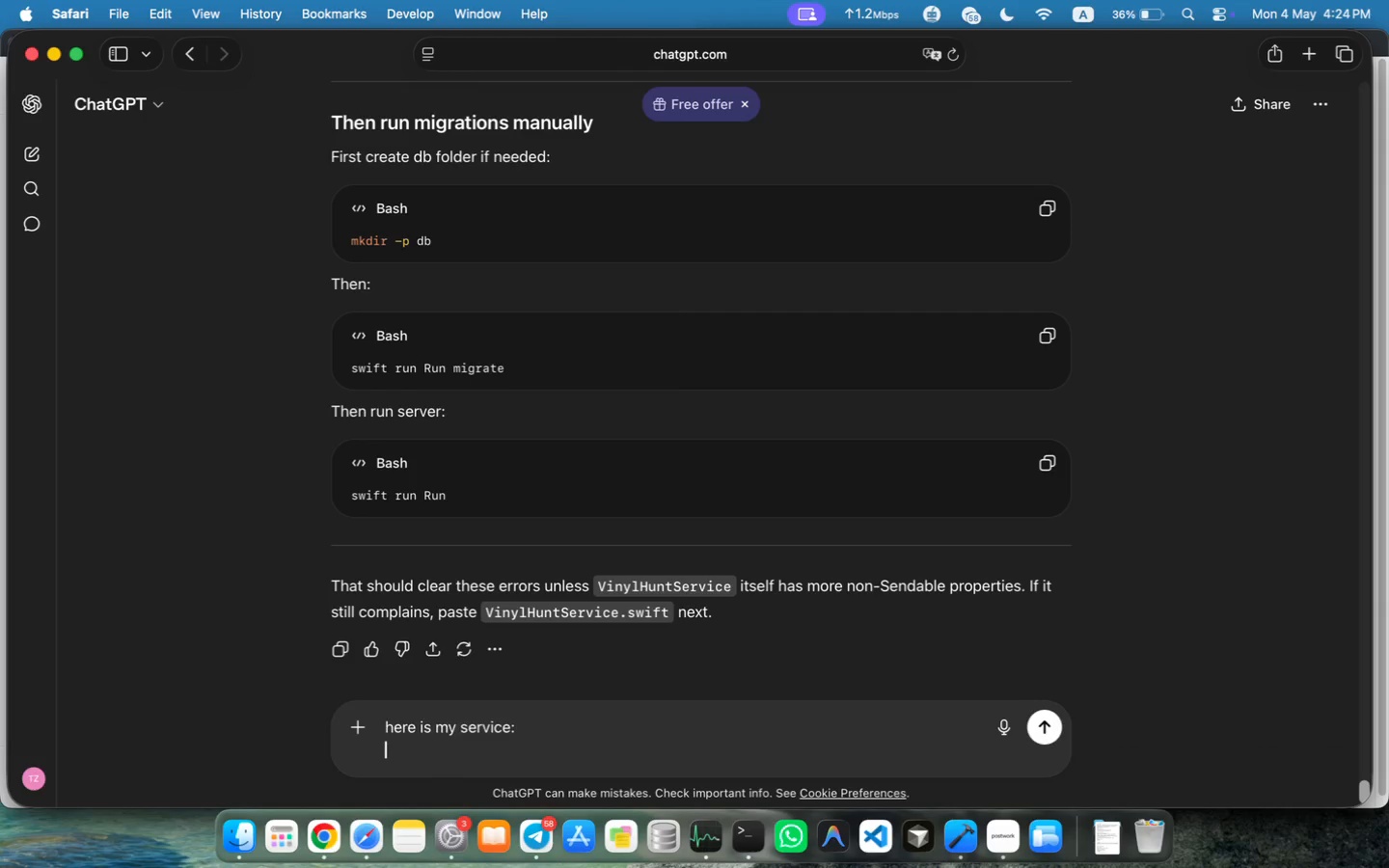 
key(Shift+Enter)
 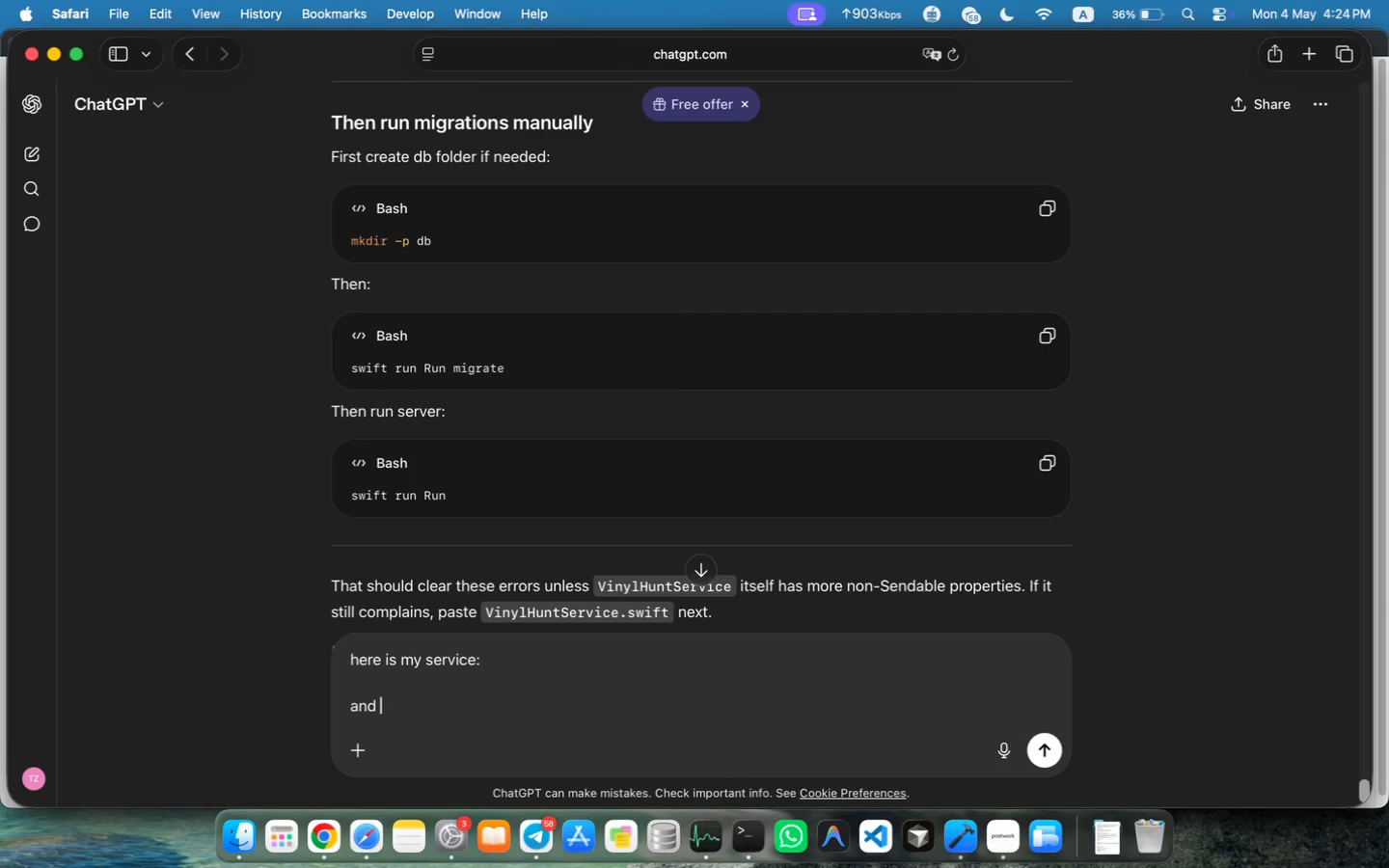 
type(and )
 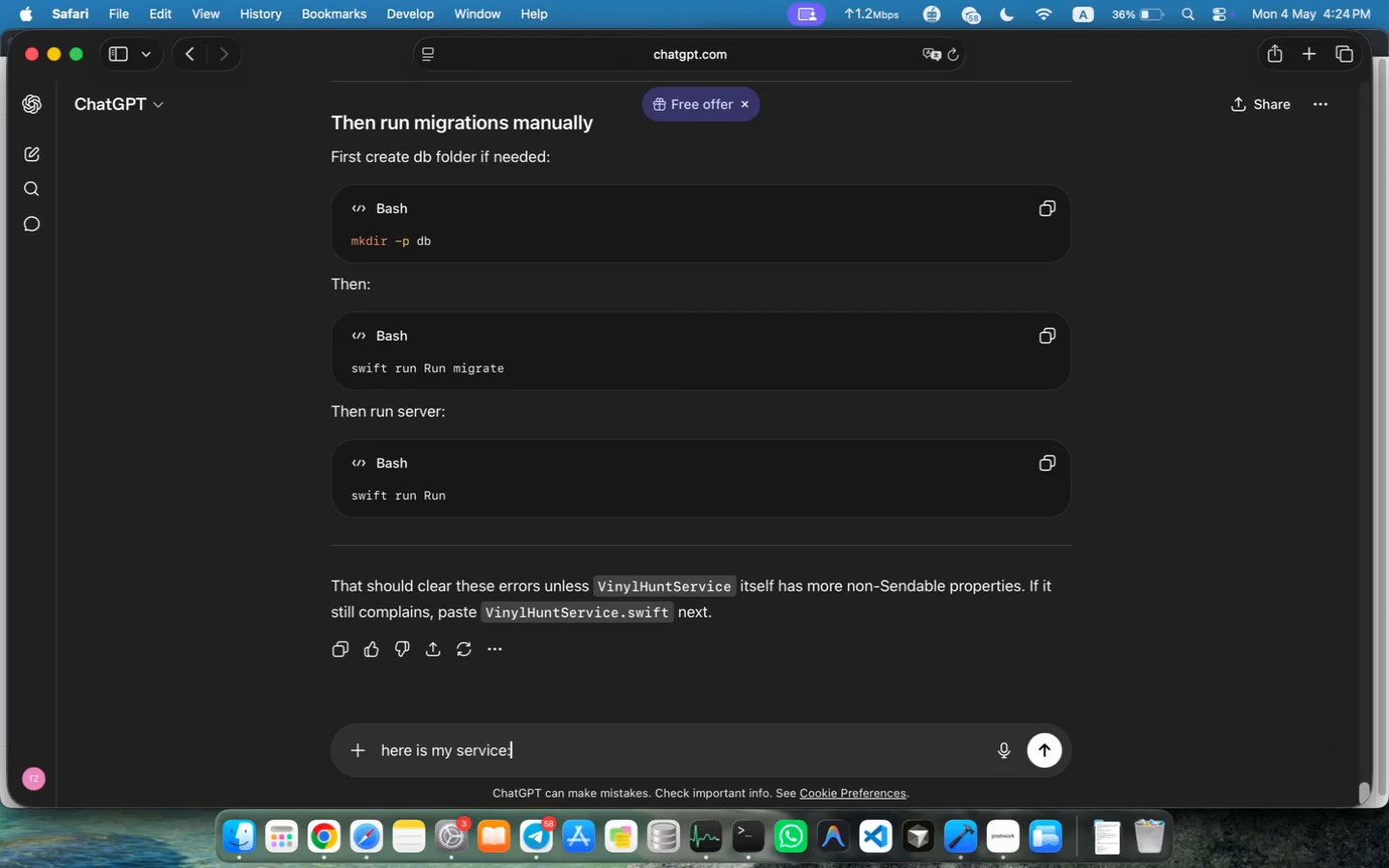 
key(ArrowUp)
 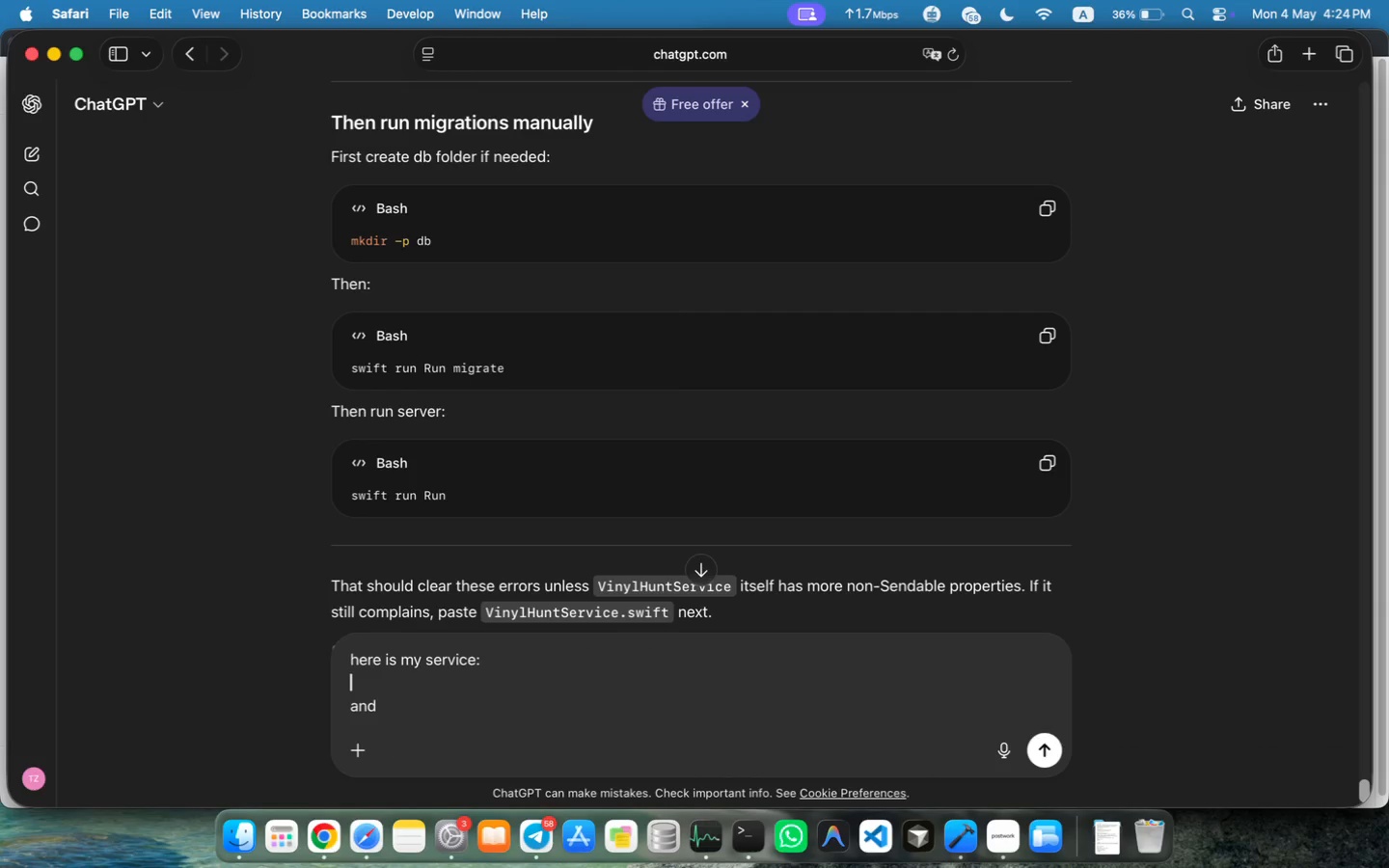 
key(ArrowUp)
 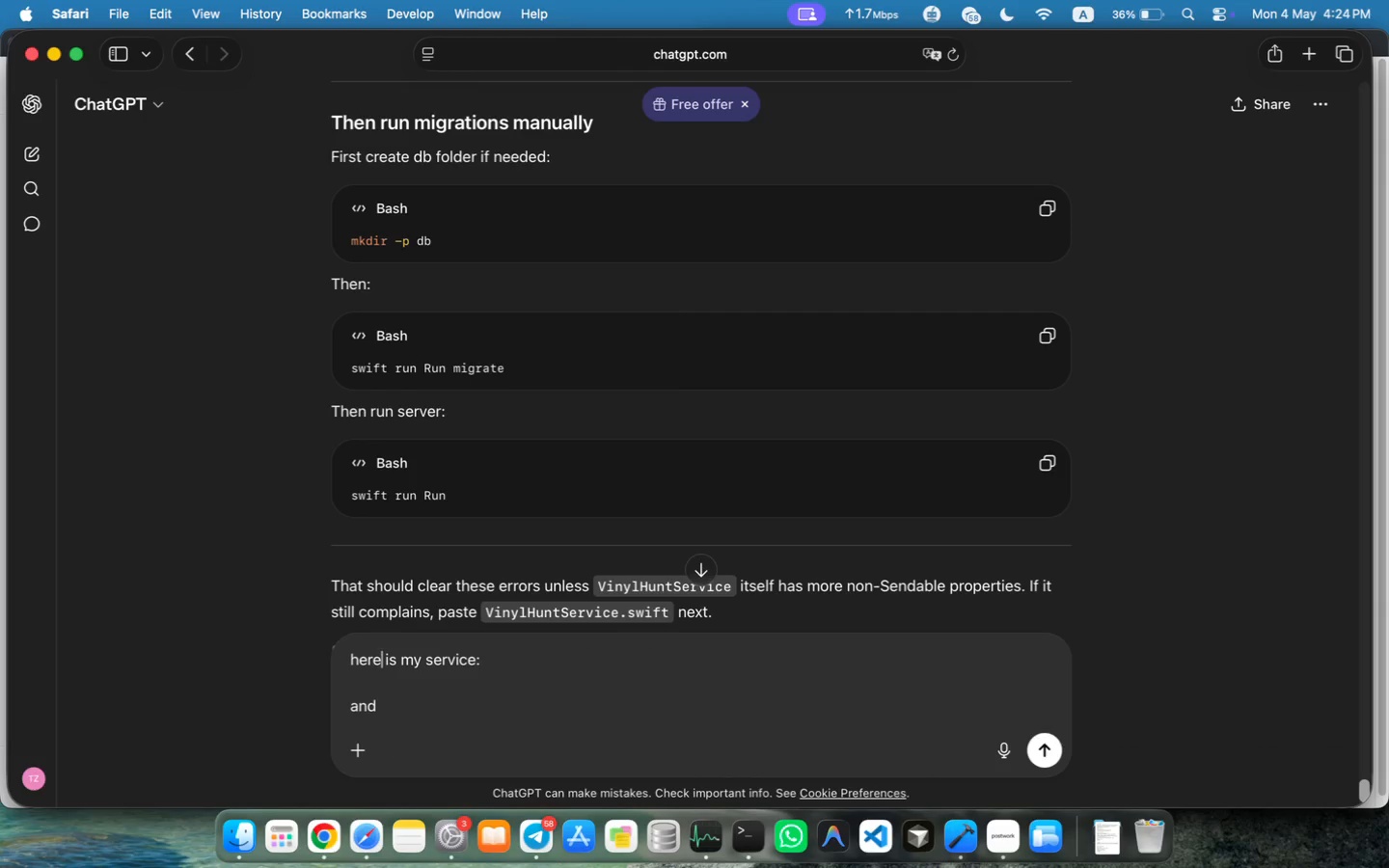 
key(Meta+MetaRight)
 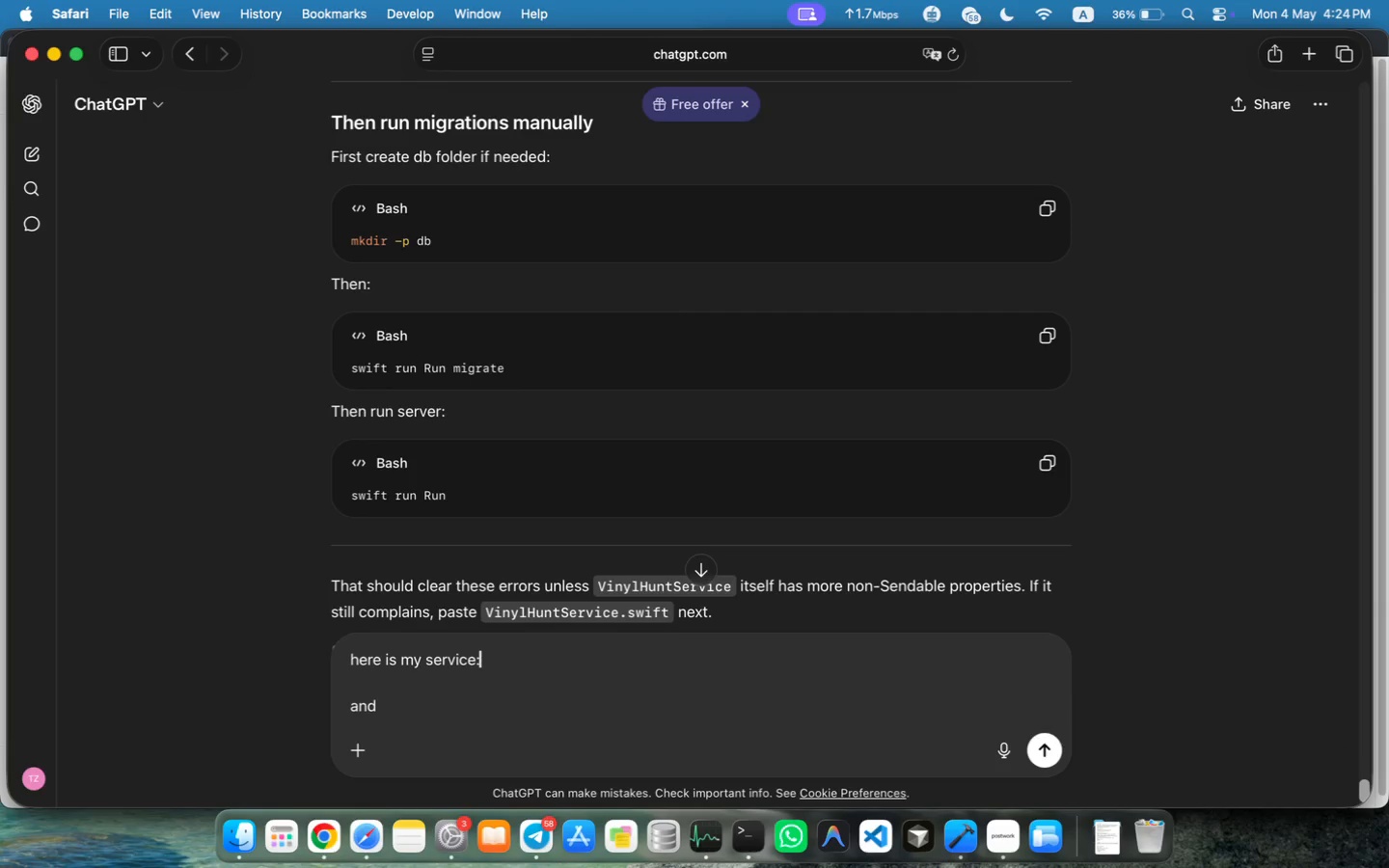 
key(Meta+ArrowRight)
 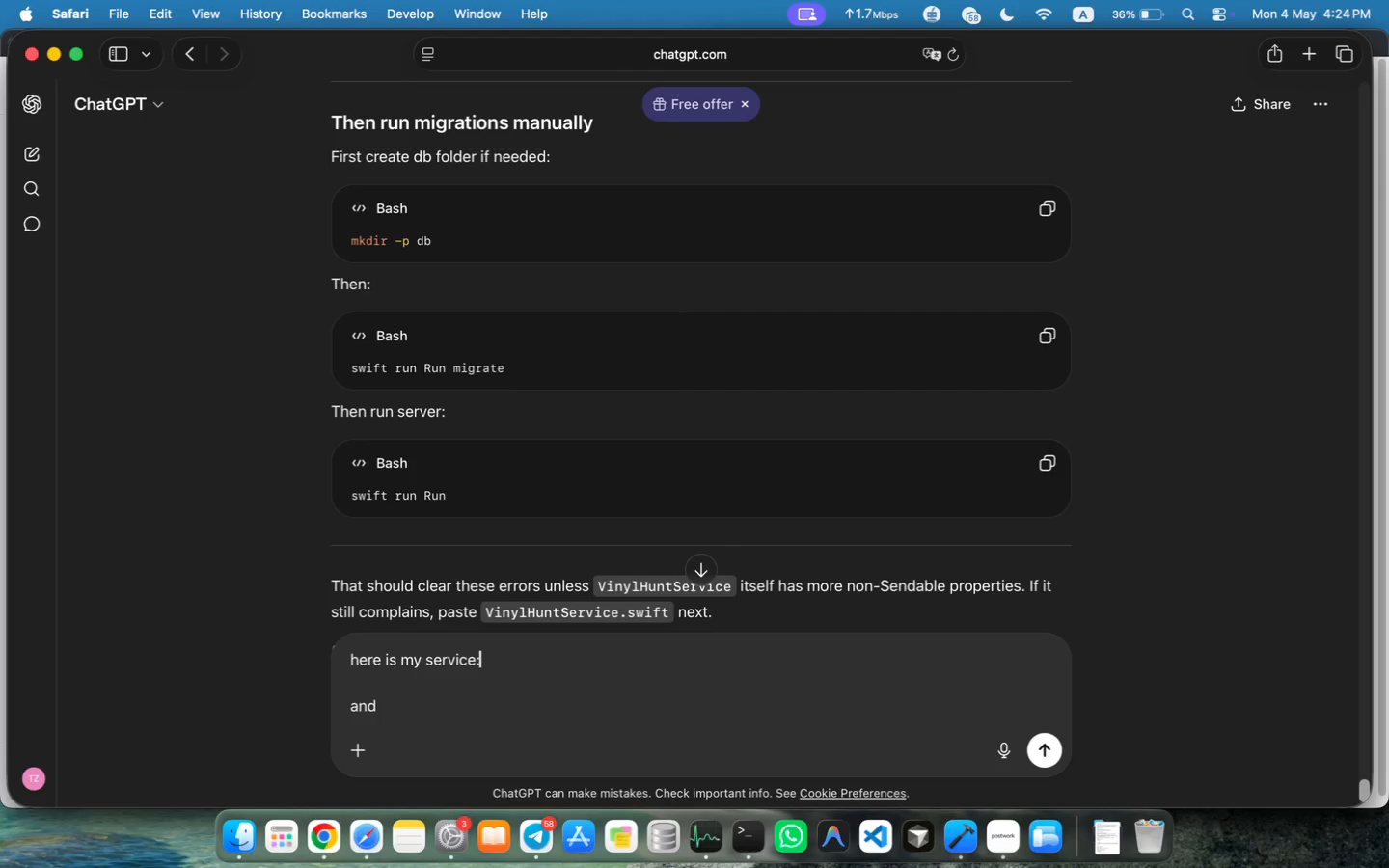 
key(Shift+Enter)
 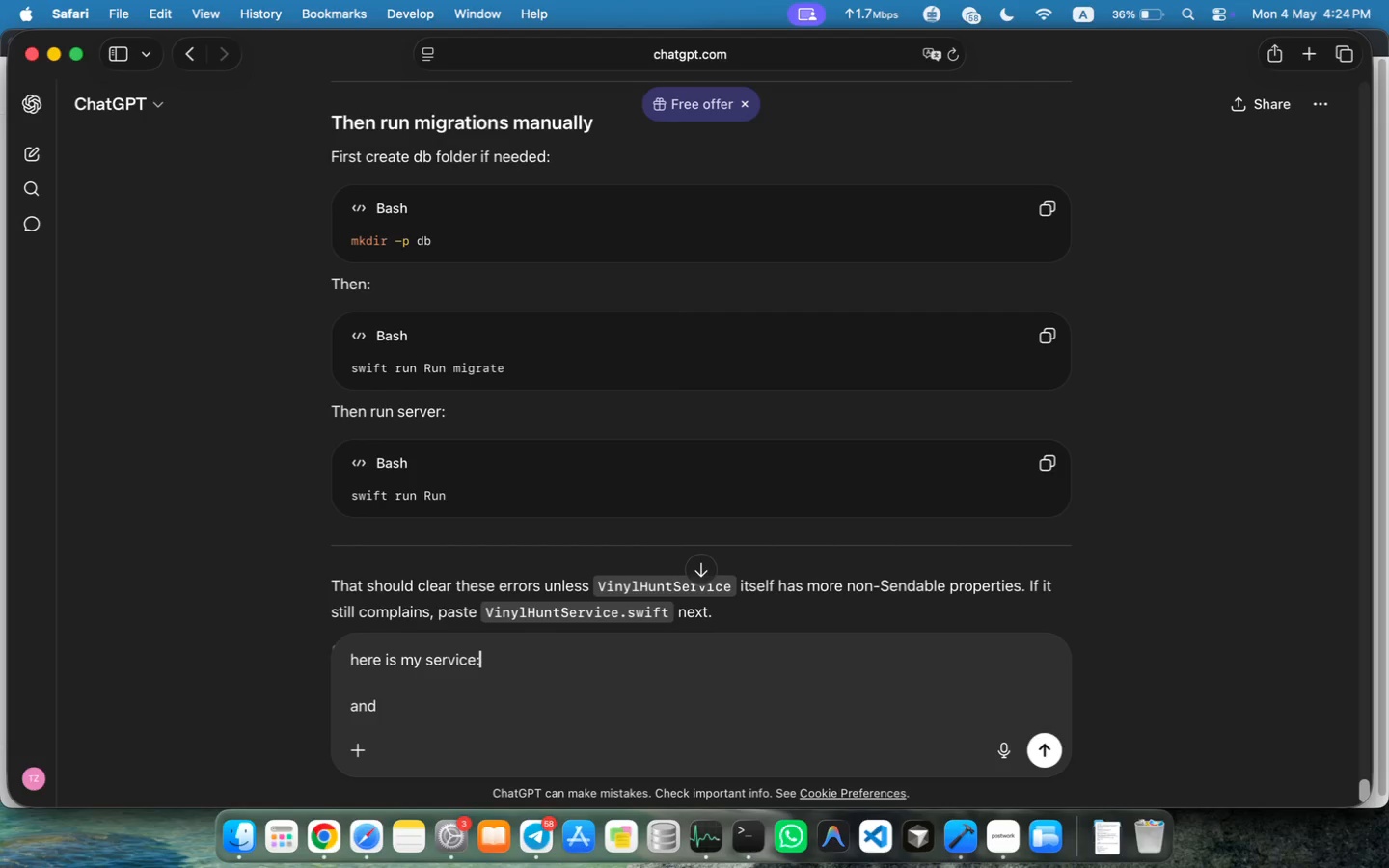 
key(Shift+Enter)
 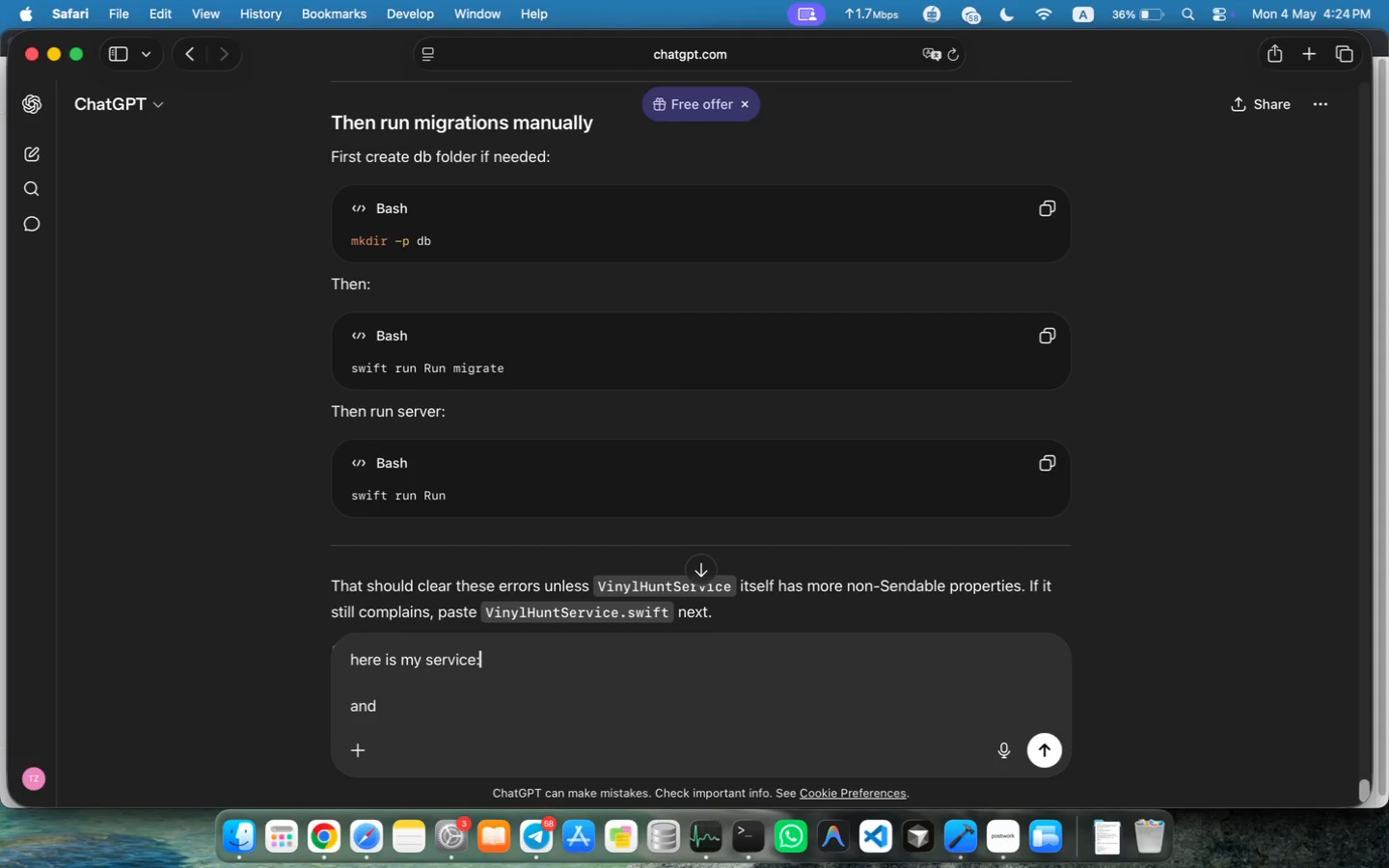 
left_click([156, 330])
 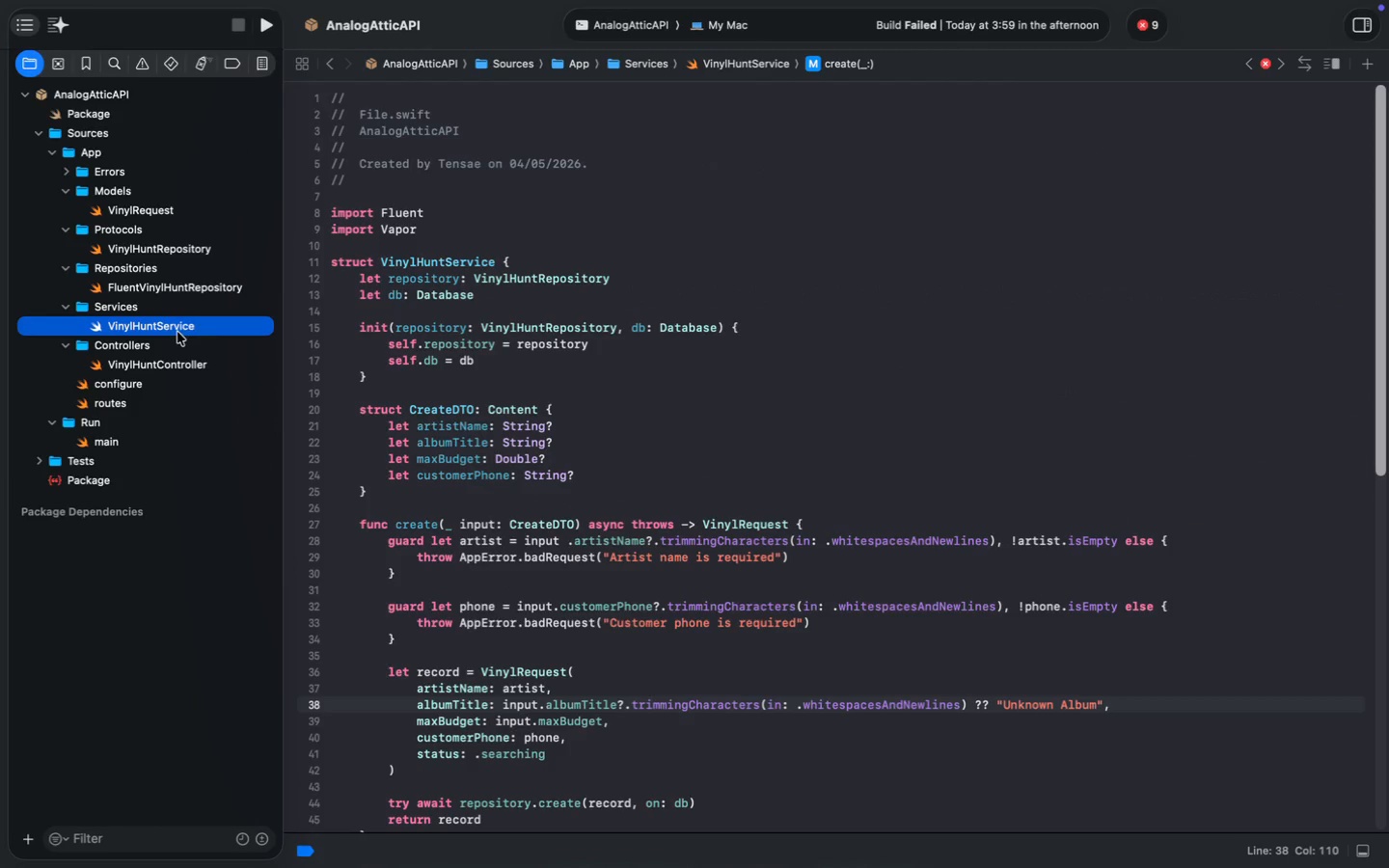 
left_click([548, 551])
 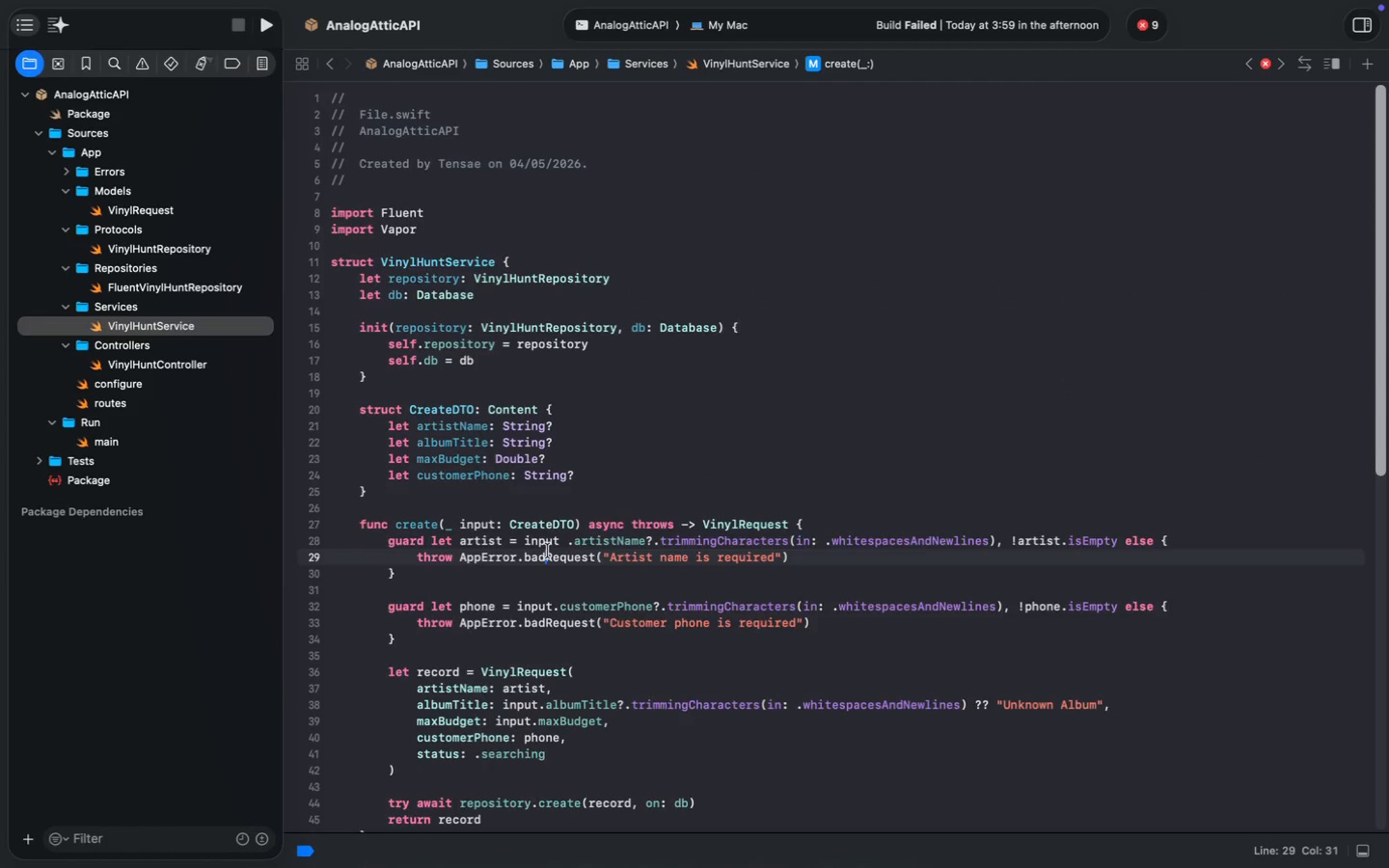 
key(Meta+A)
 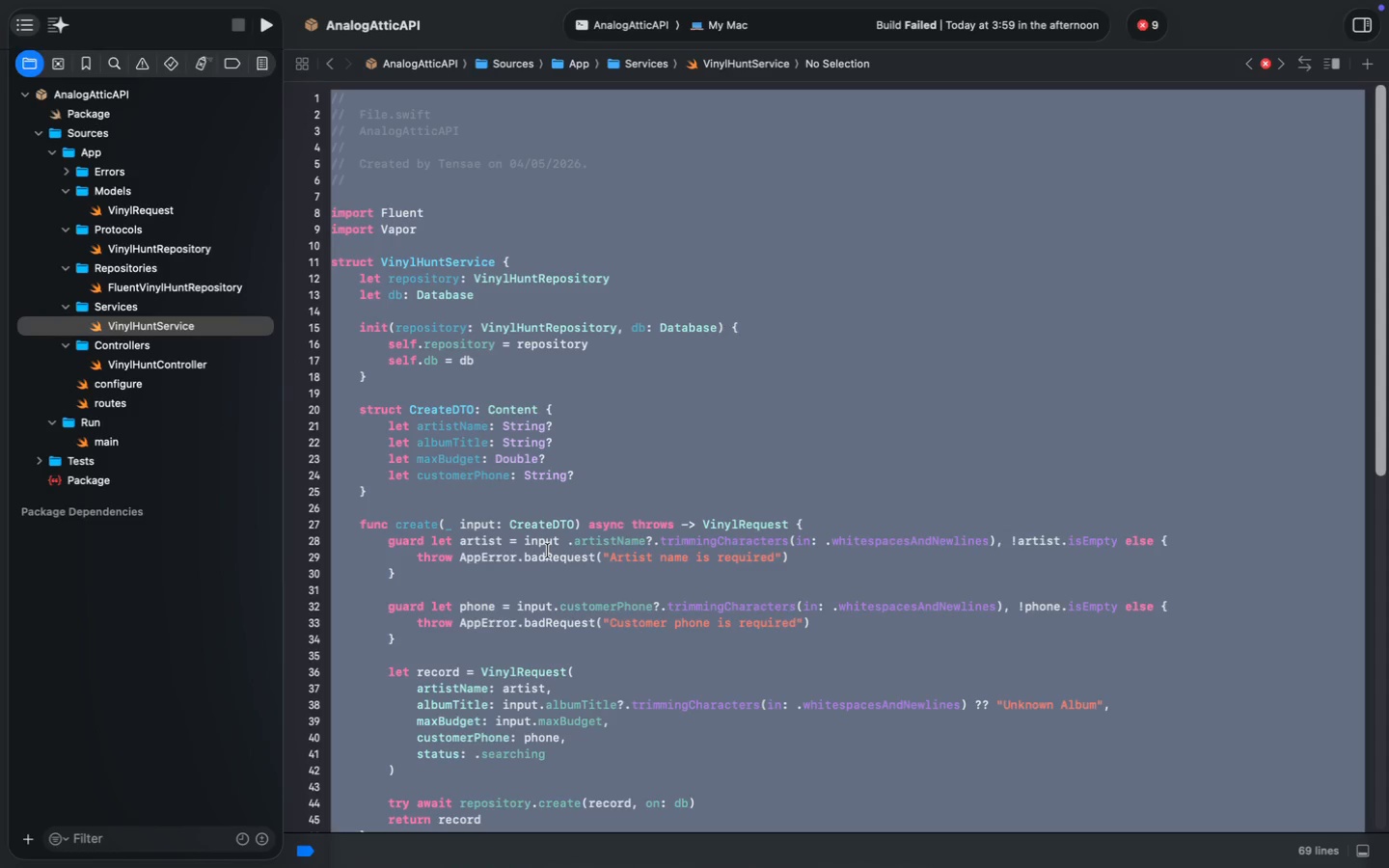 
key(Meta+C)
 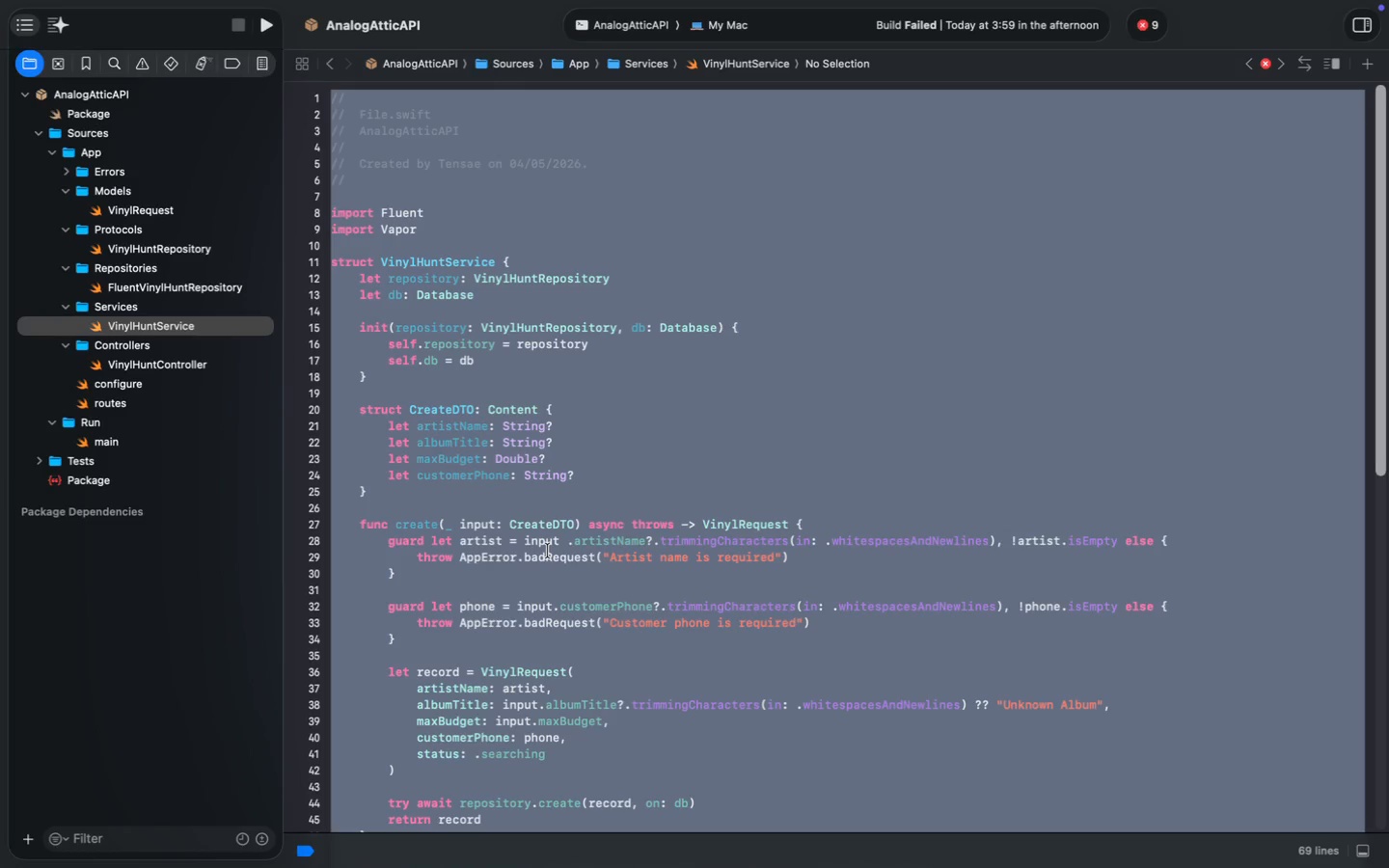 
key(Meta+C)
 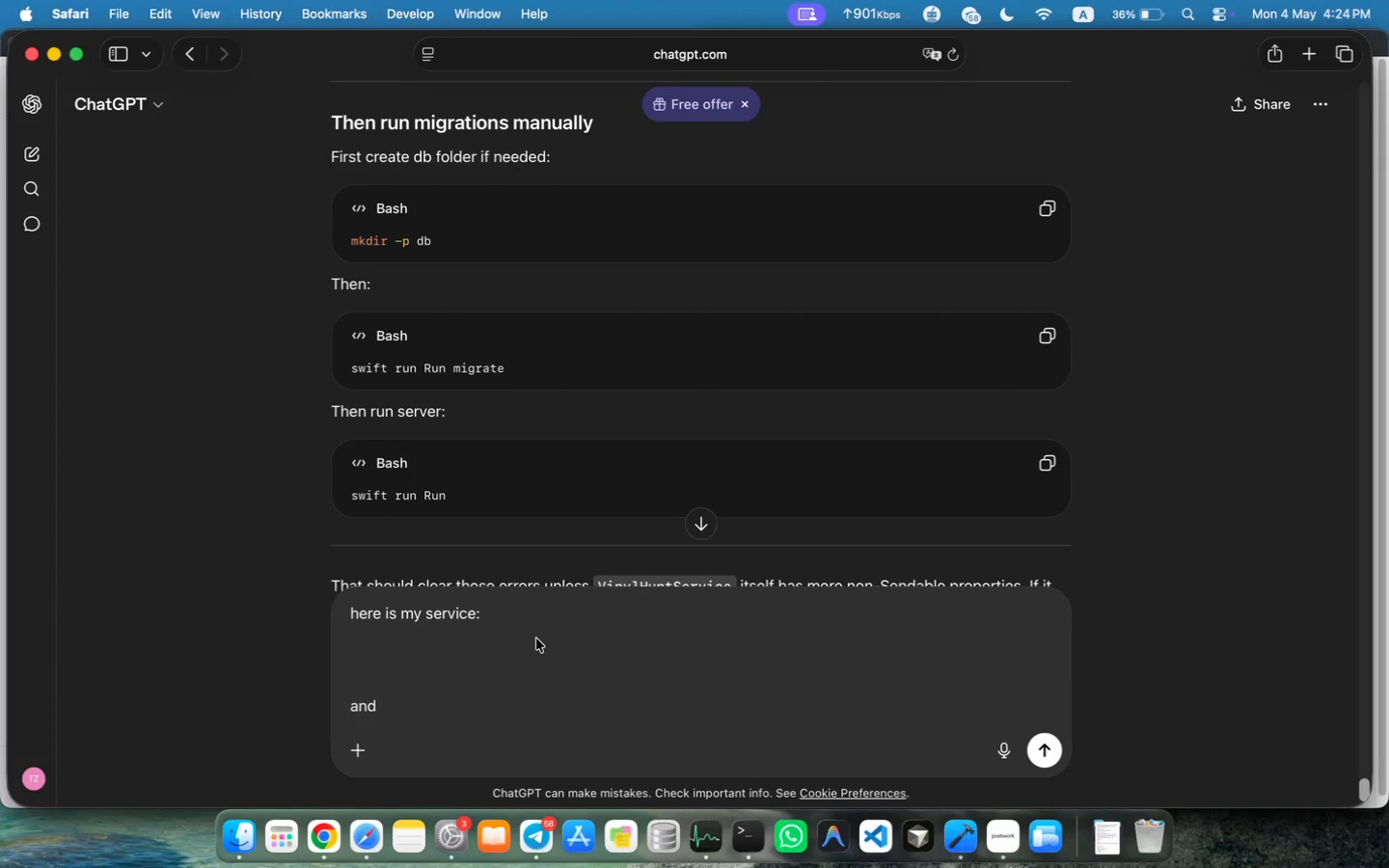 
key(Meta+V)
 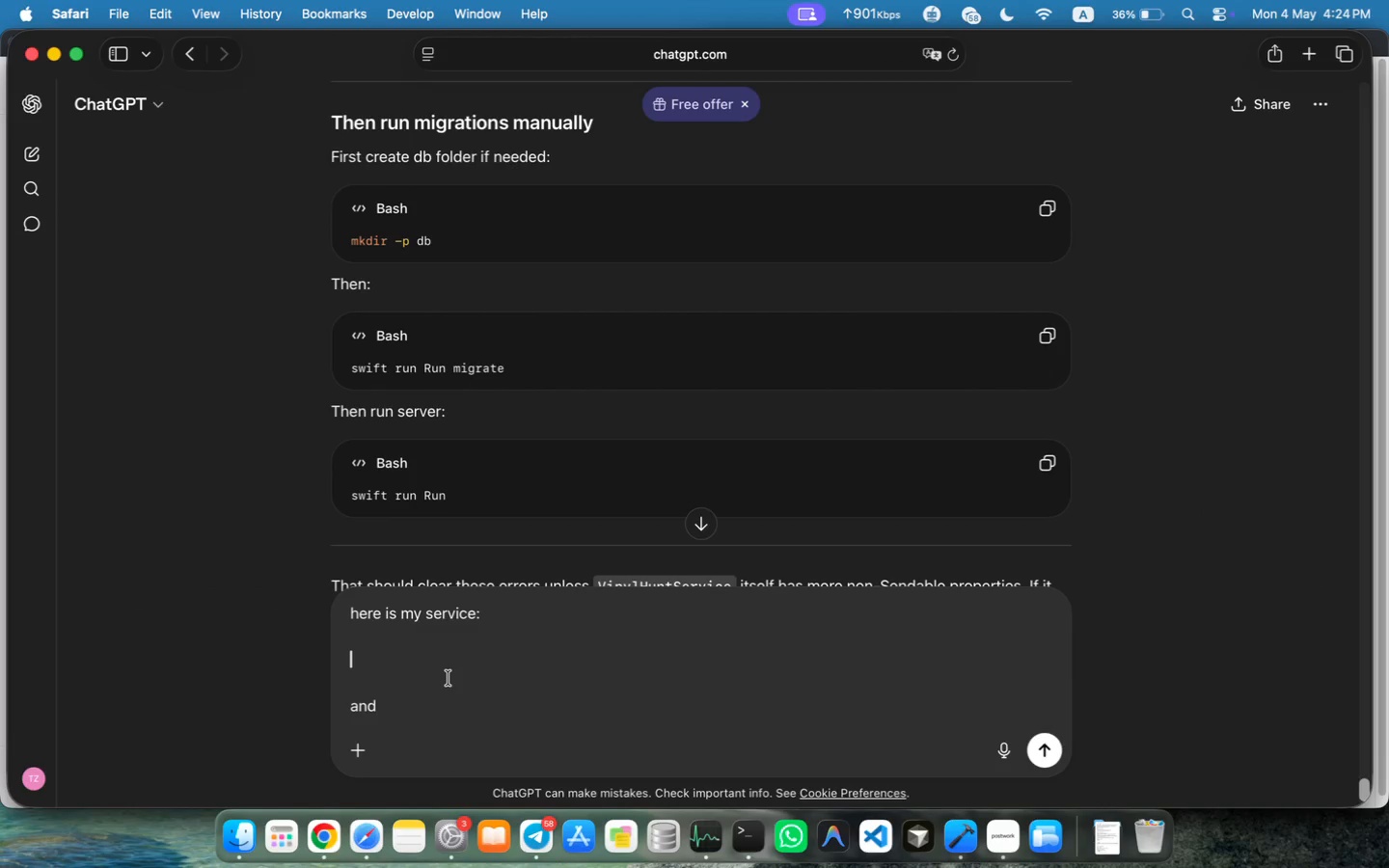 
scroll: coordinate [431, 713], scroll_direction: down, amount: 7.0
 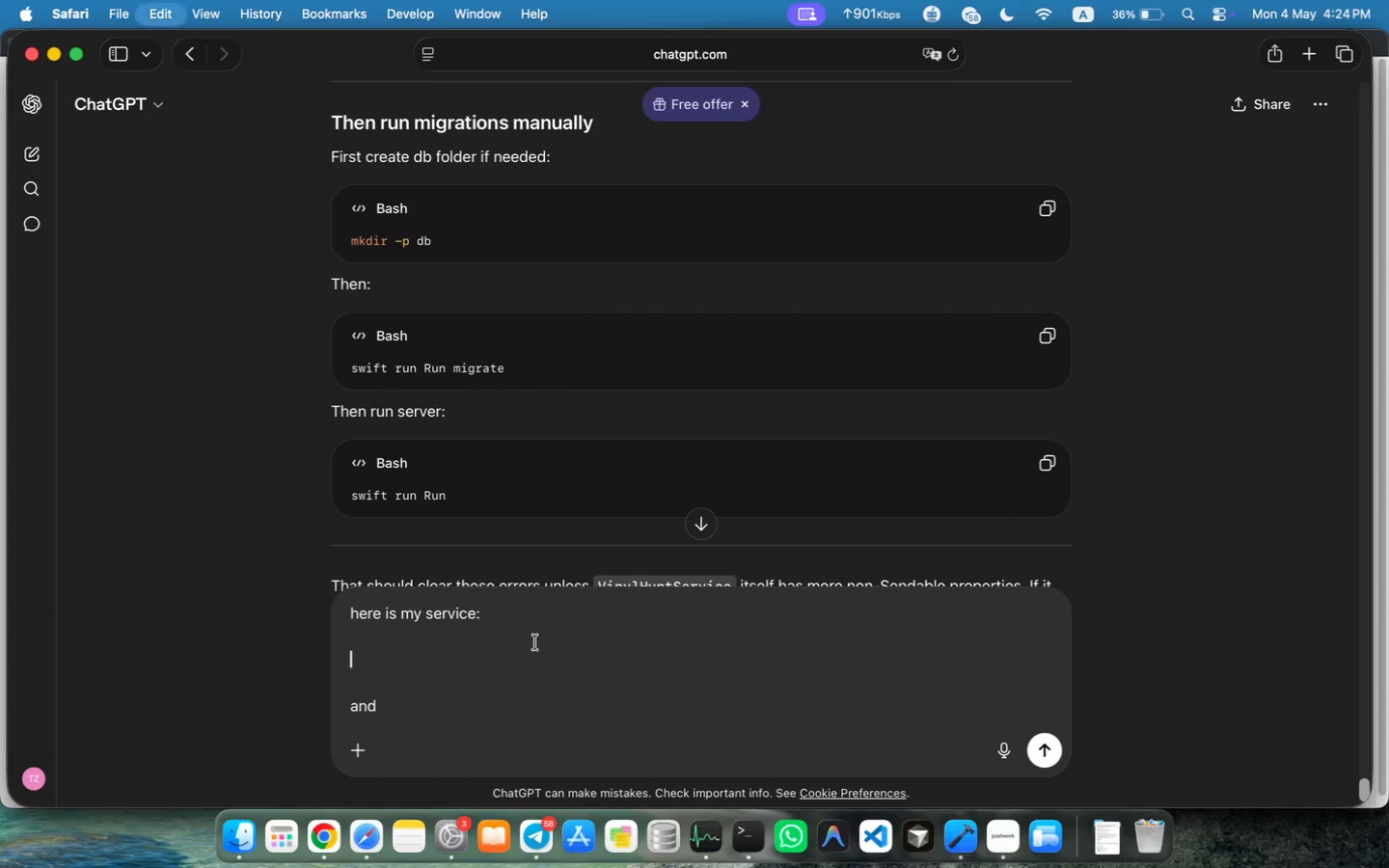 
left_click([392, 713])
 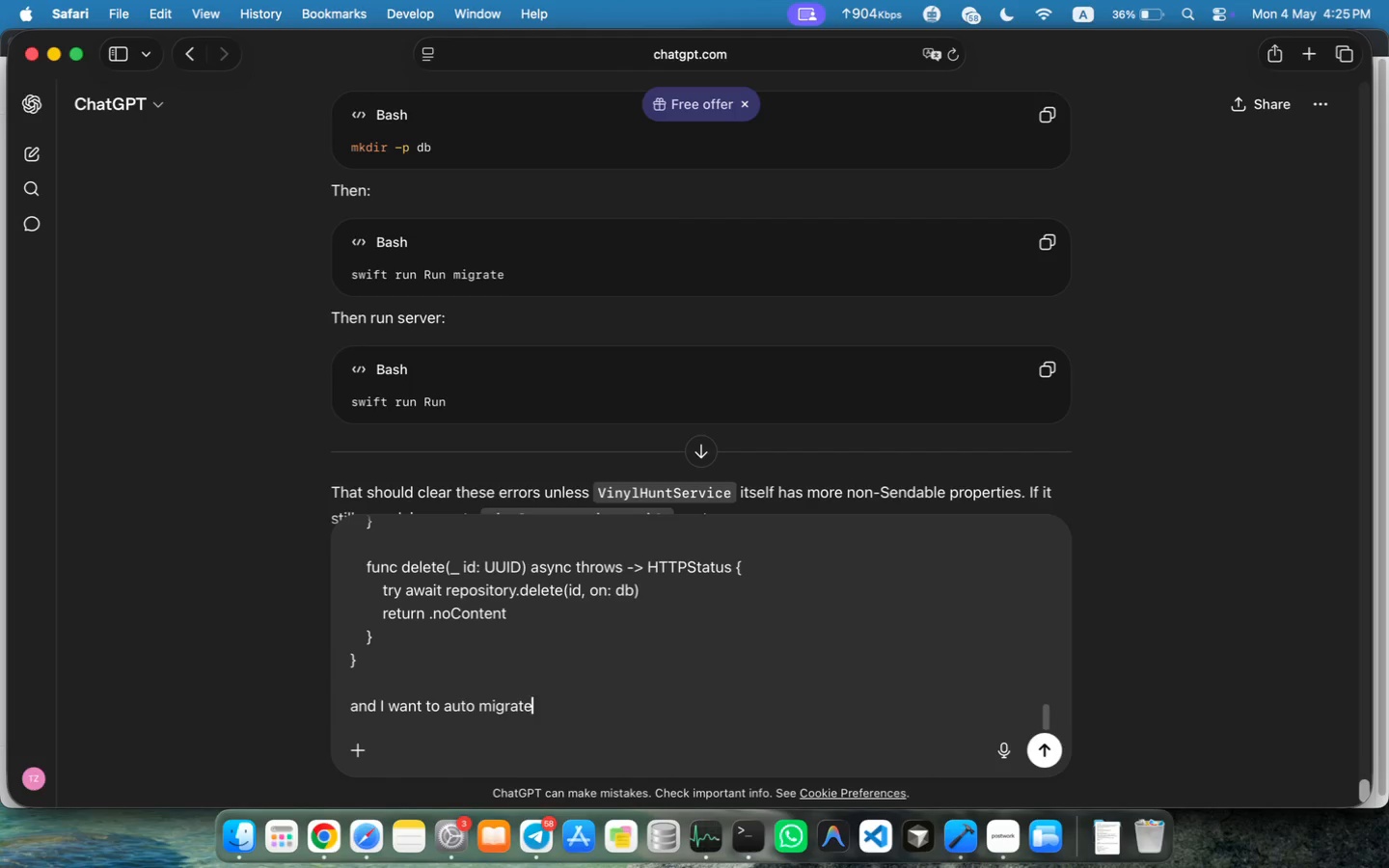 
type(i want to auto migrate to how can i fo tha)
key(Backspace)
key(Backspace)
key(Backspace)
key(Backspace)
key(Backspace)
key(Backspace)
type(do that)
 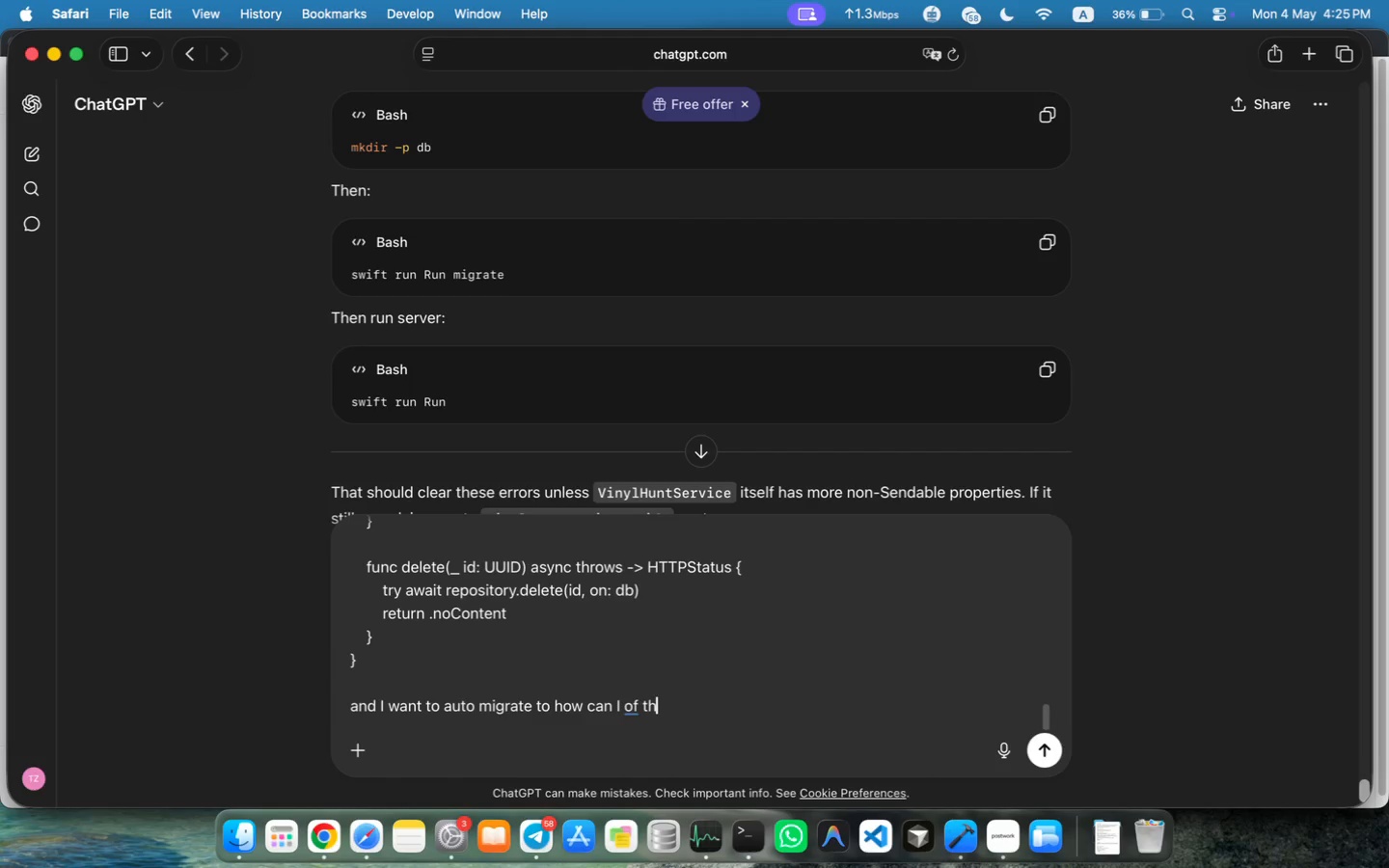 
key(Enter)
 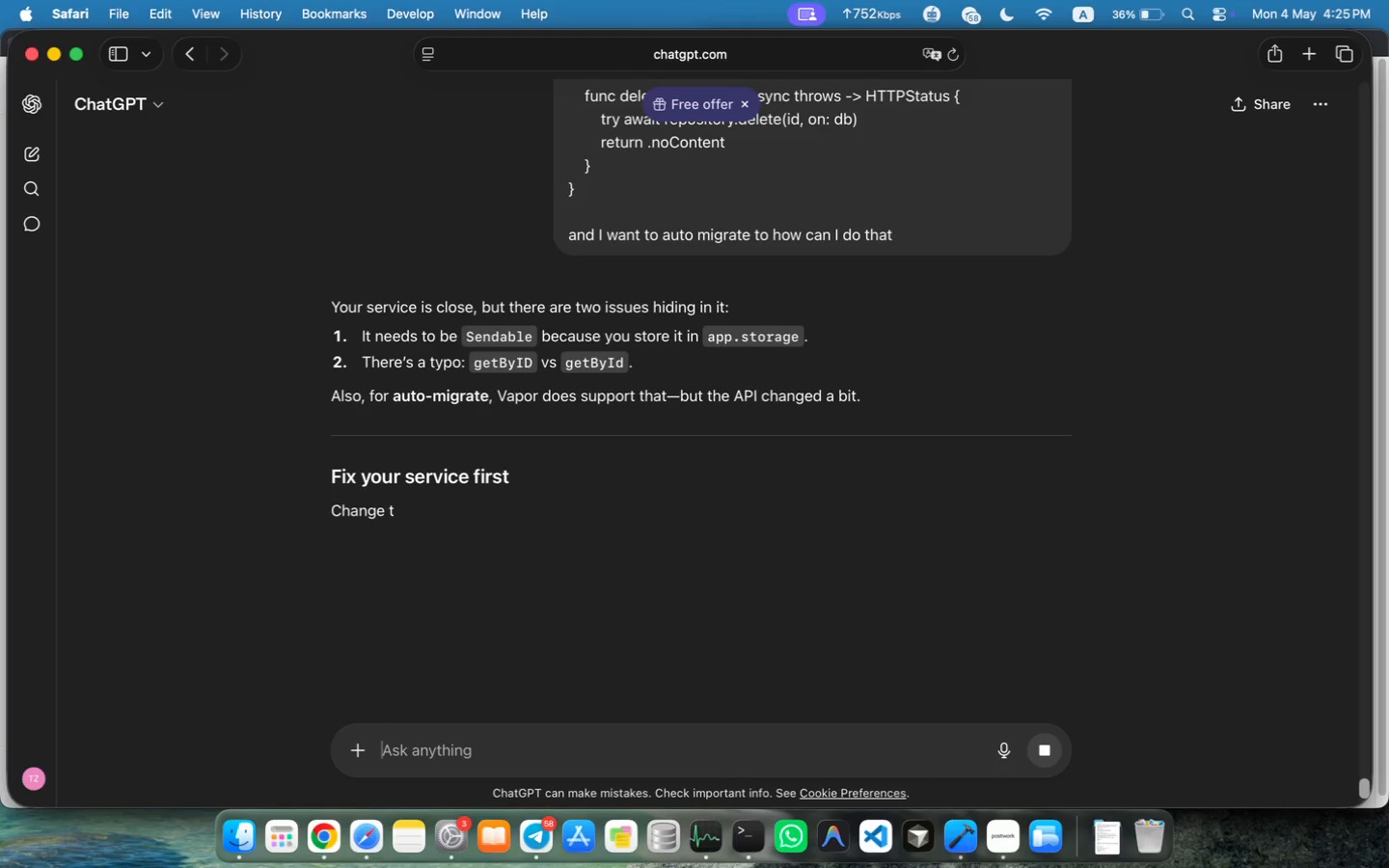 
wait(10.6)
 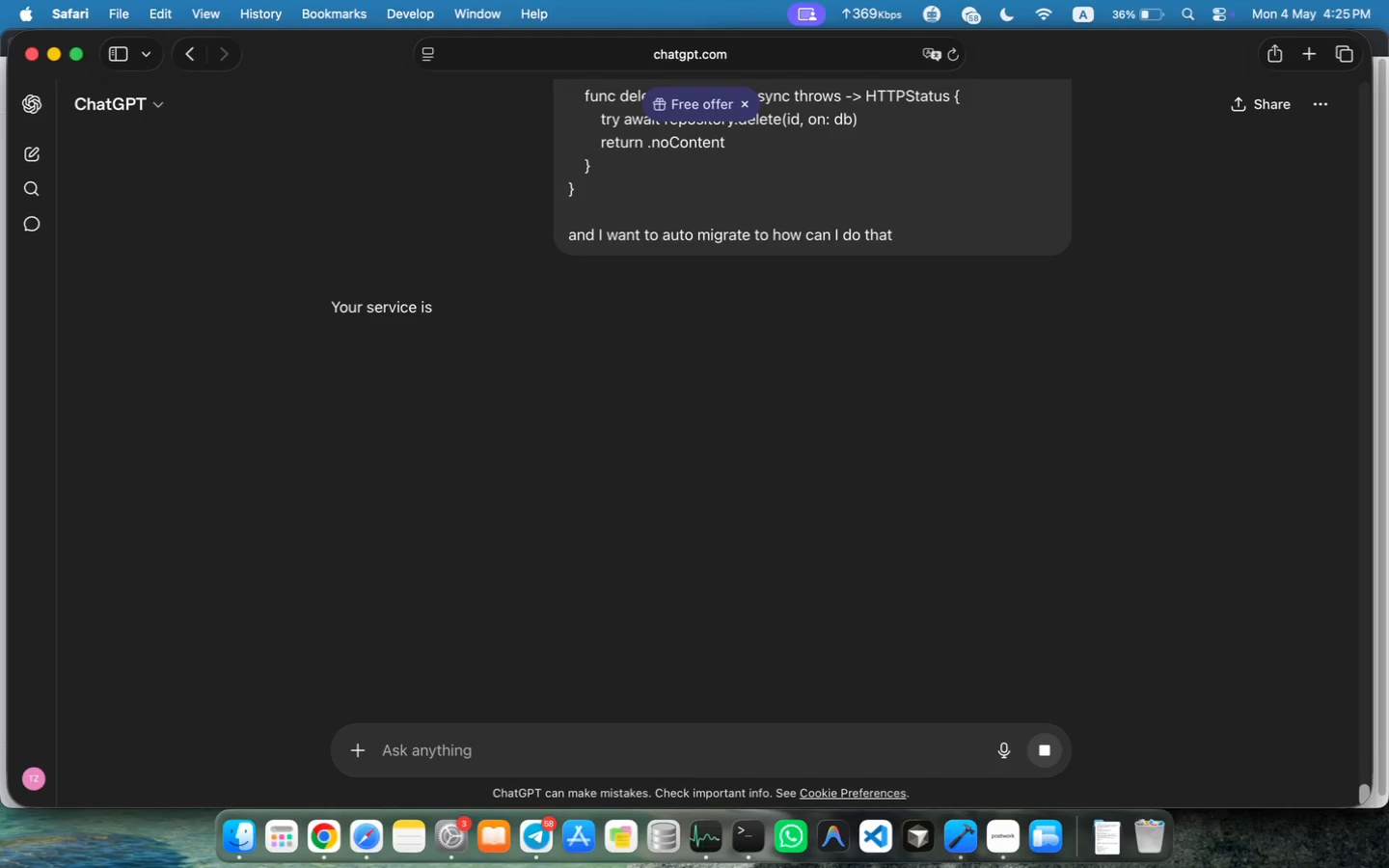 
scroll: coordinate [413, 566], scroll_direction: down, amount: 10.0
 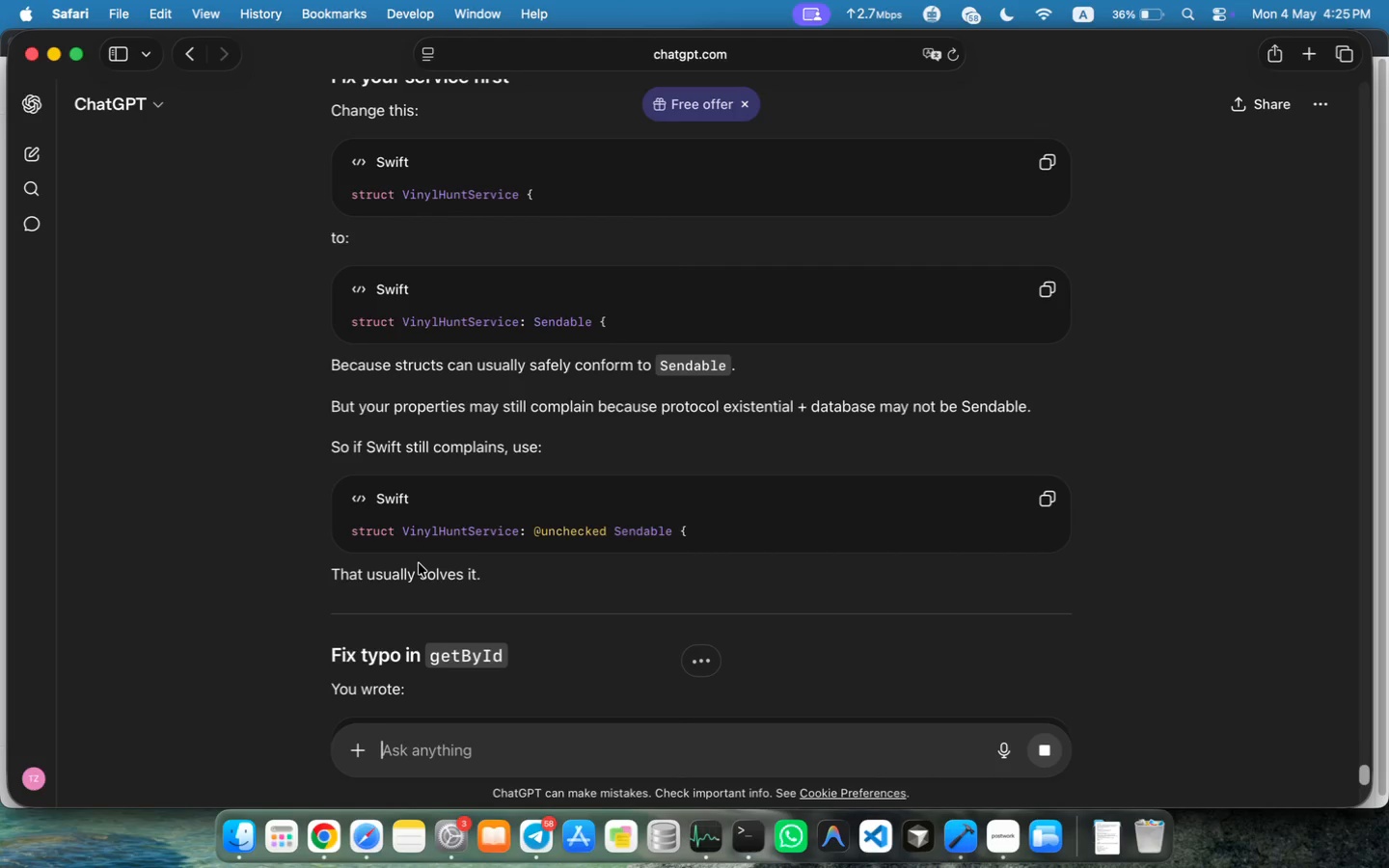 
wait(9.03)
 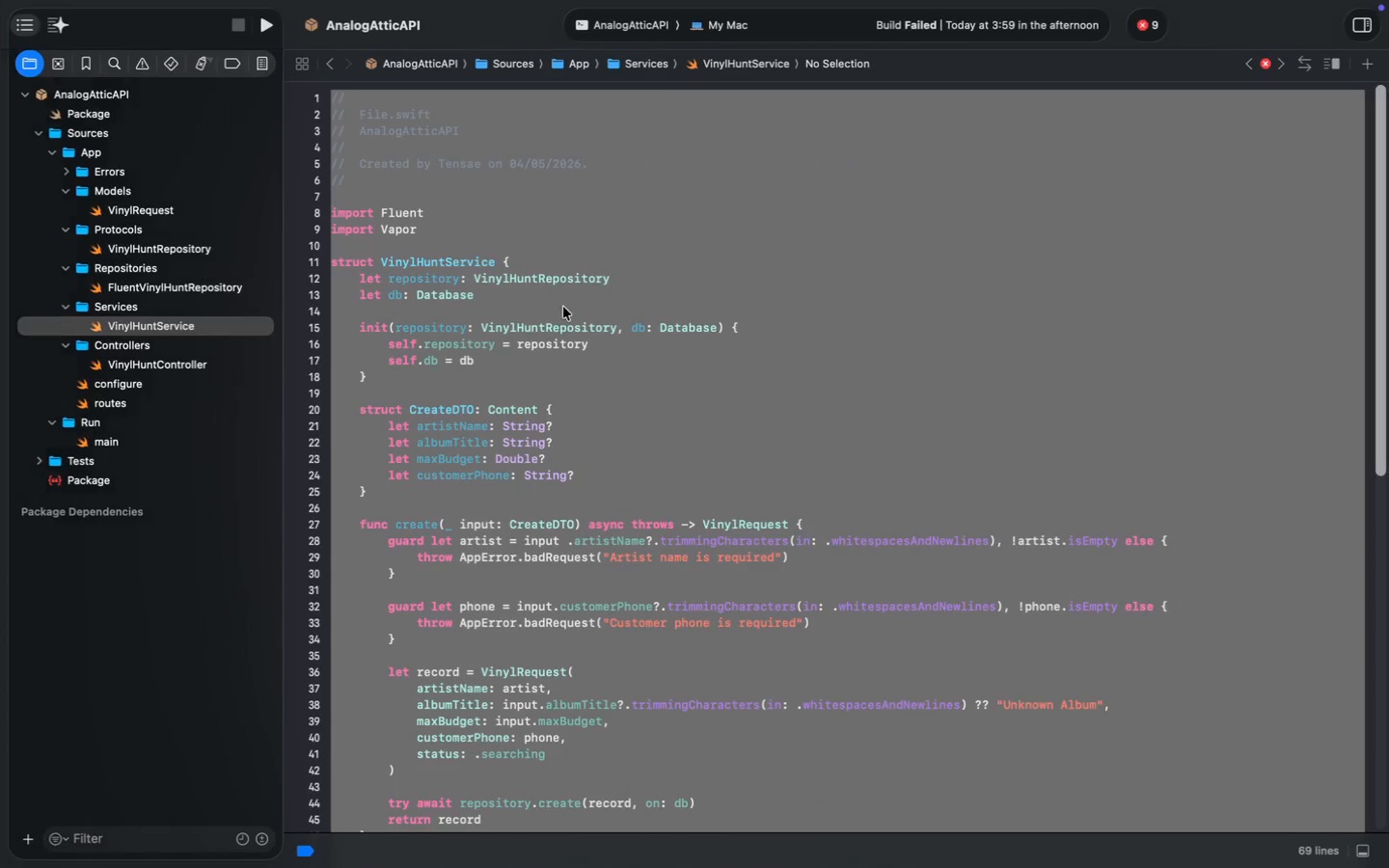 
left_click([590, 290])
 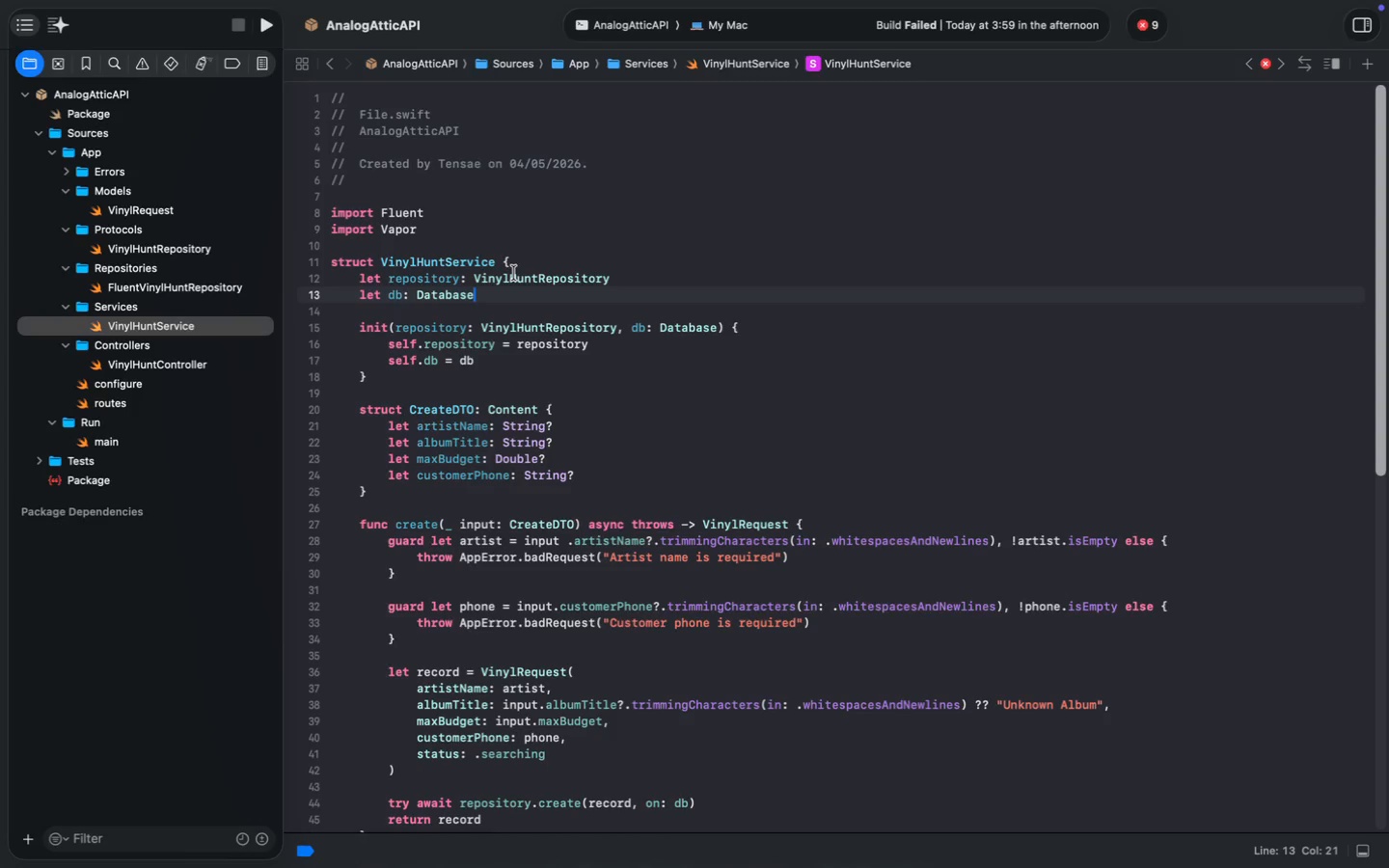 
left_click([496, 263])
 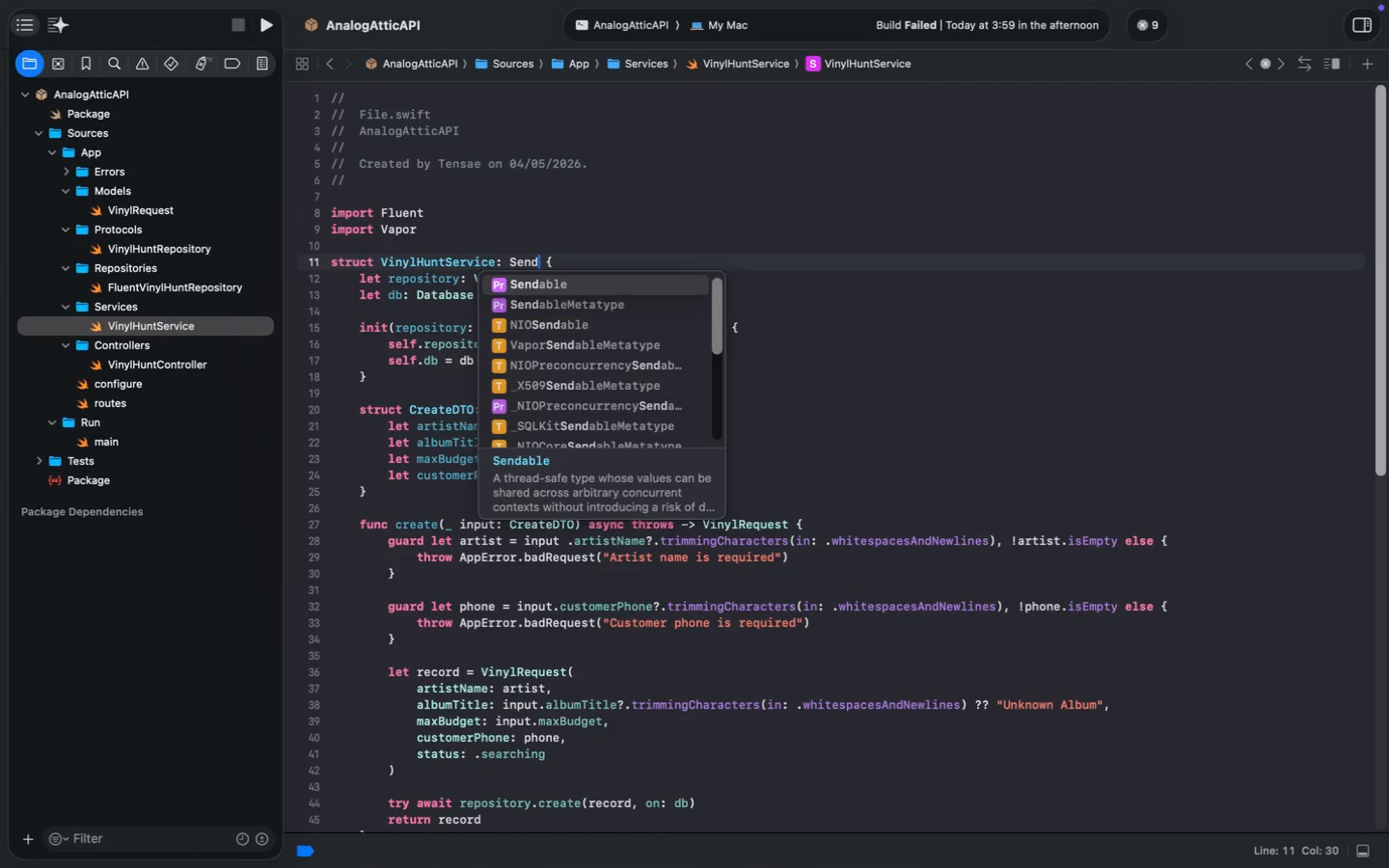 
type(: Send)
 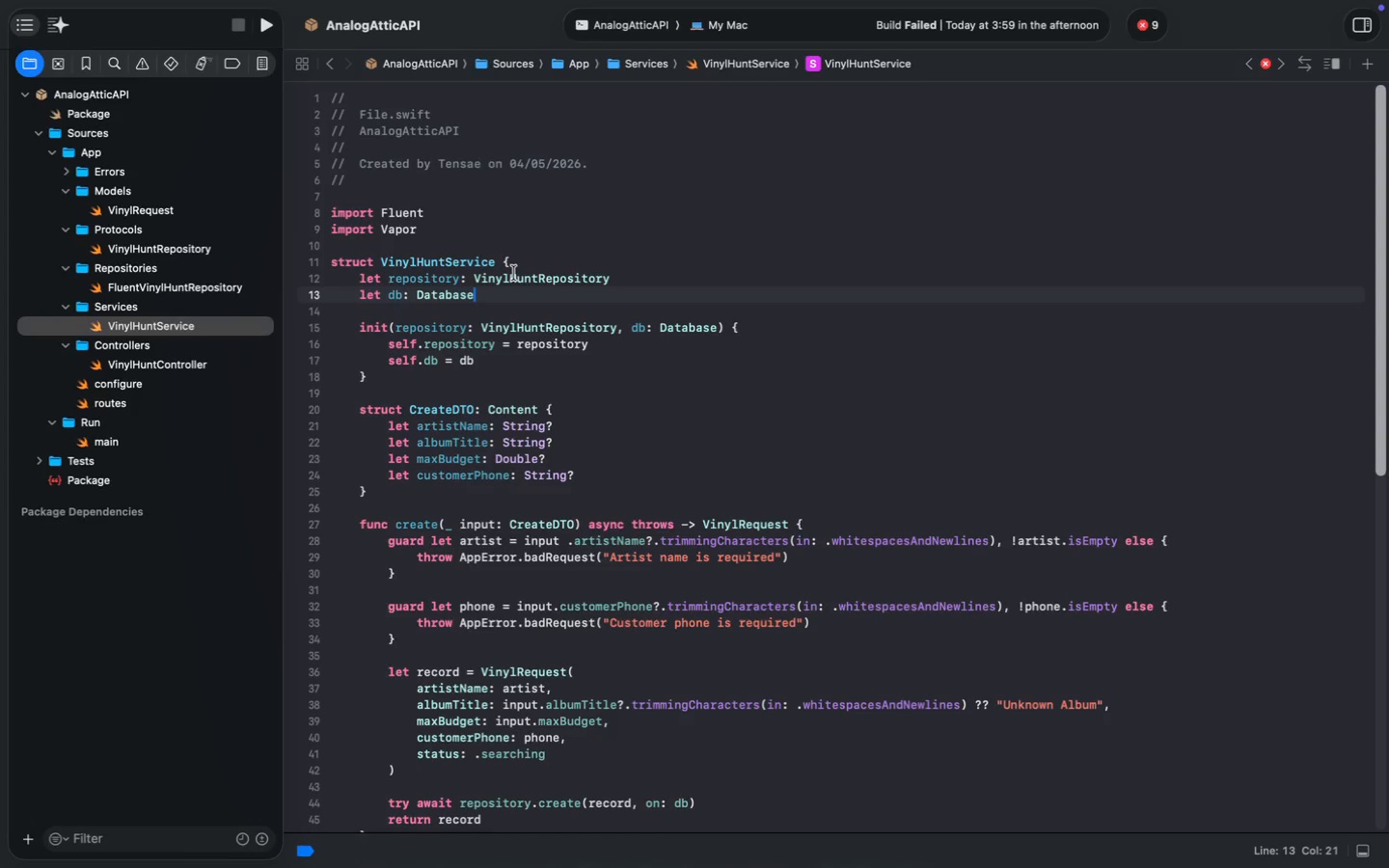 
key(Enter)
 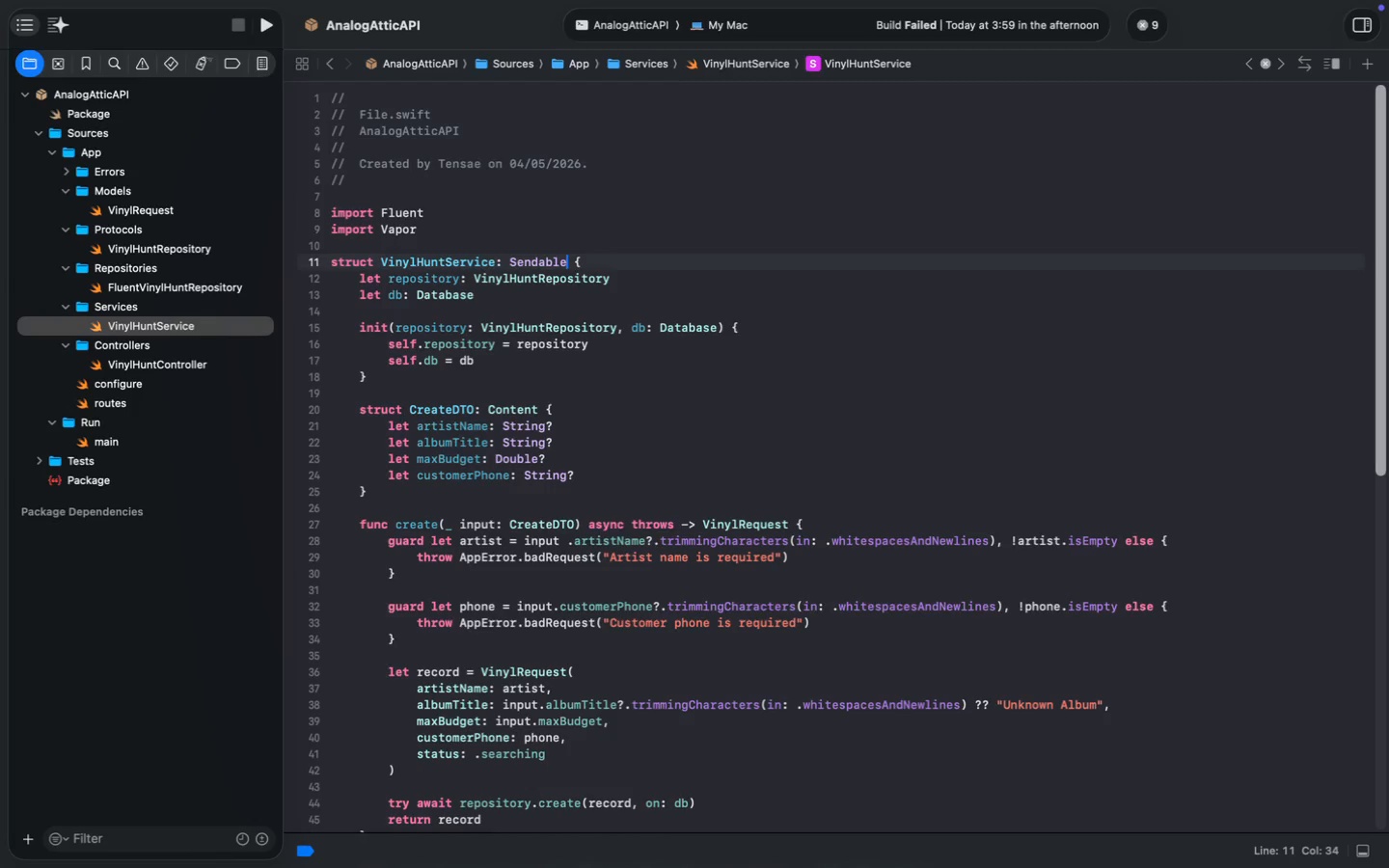 
key(Meta+S)
 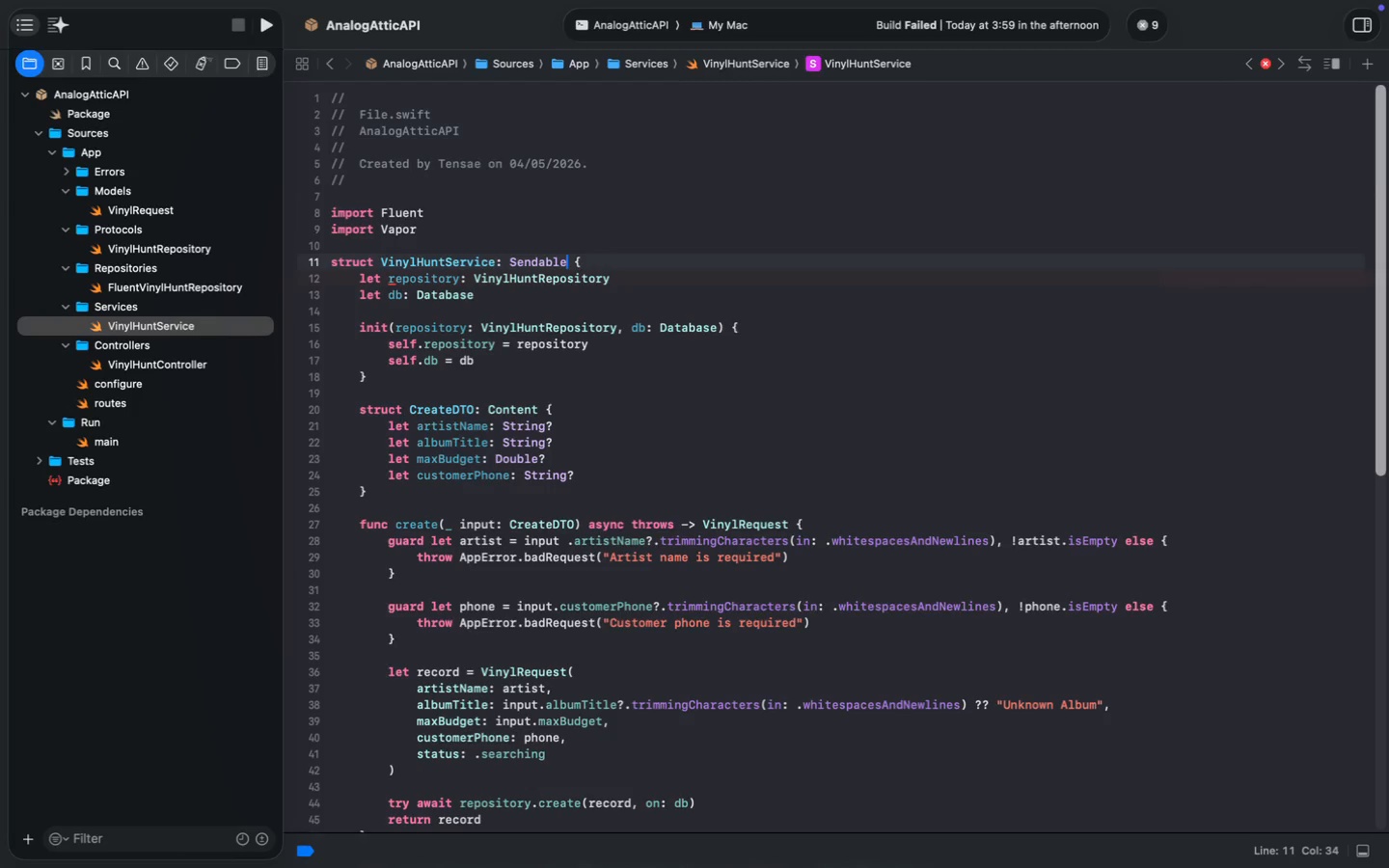 
key(Meta+S)
 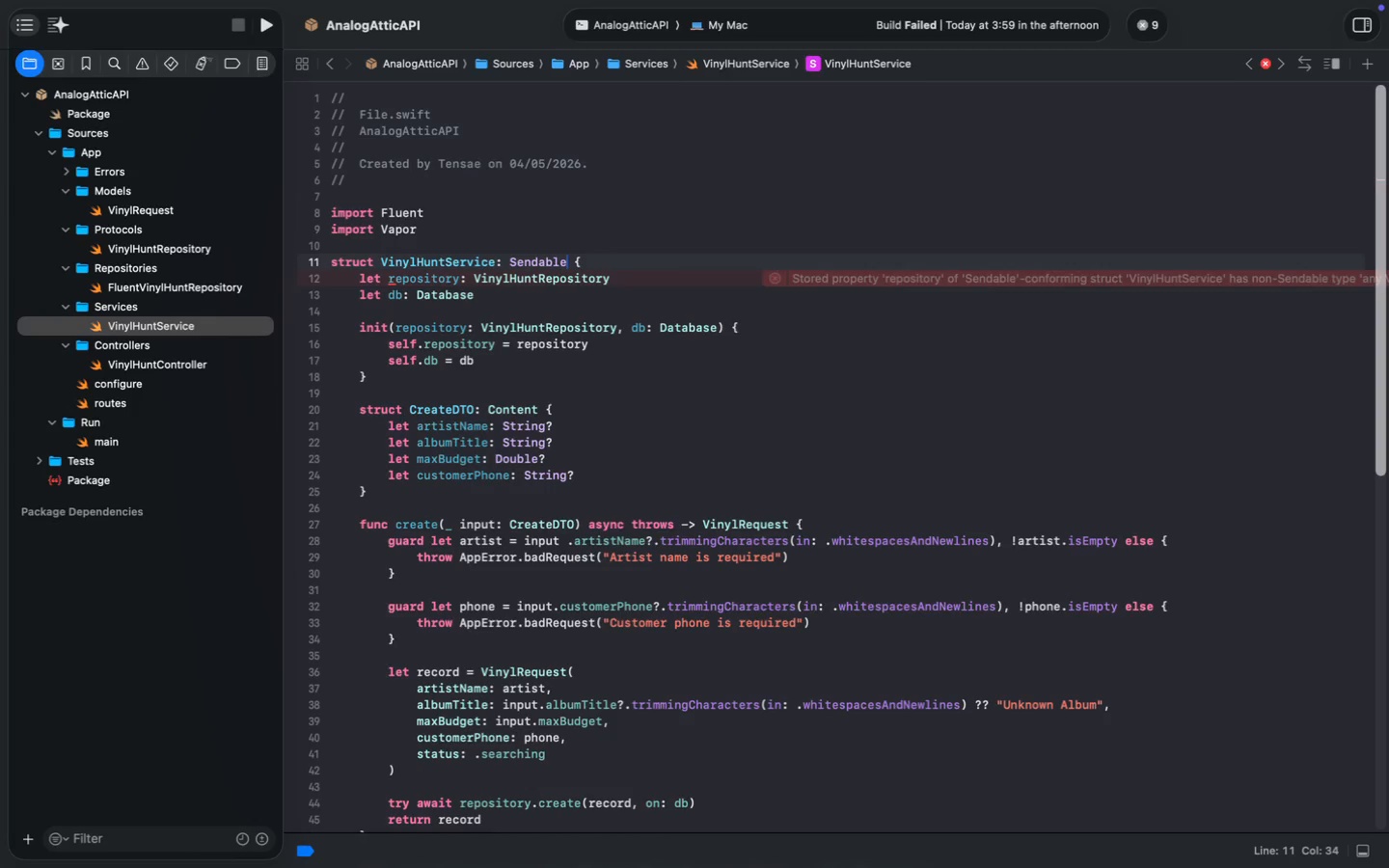 
key(Meta+S)
 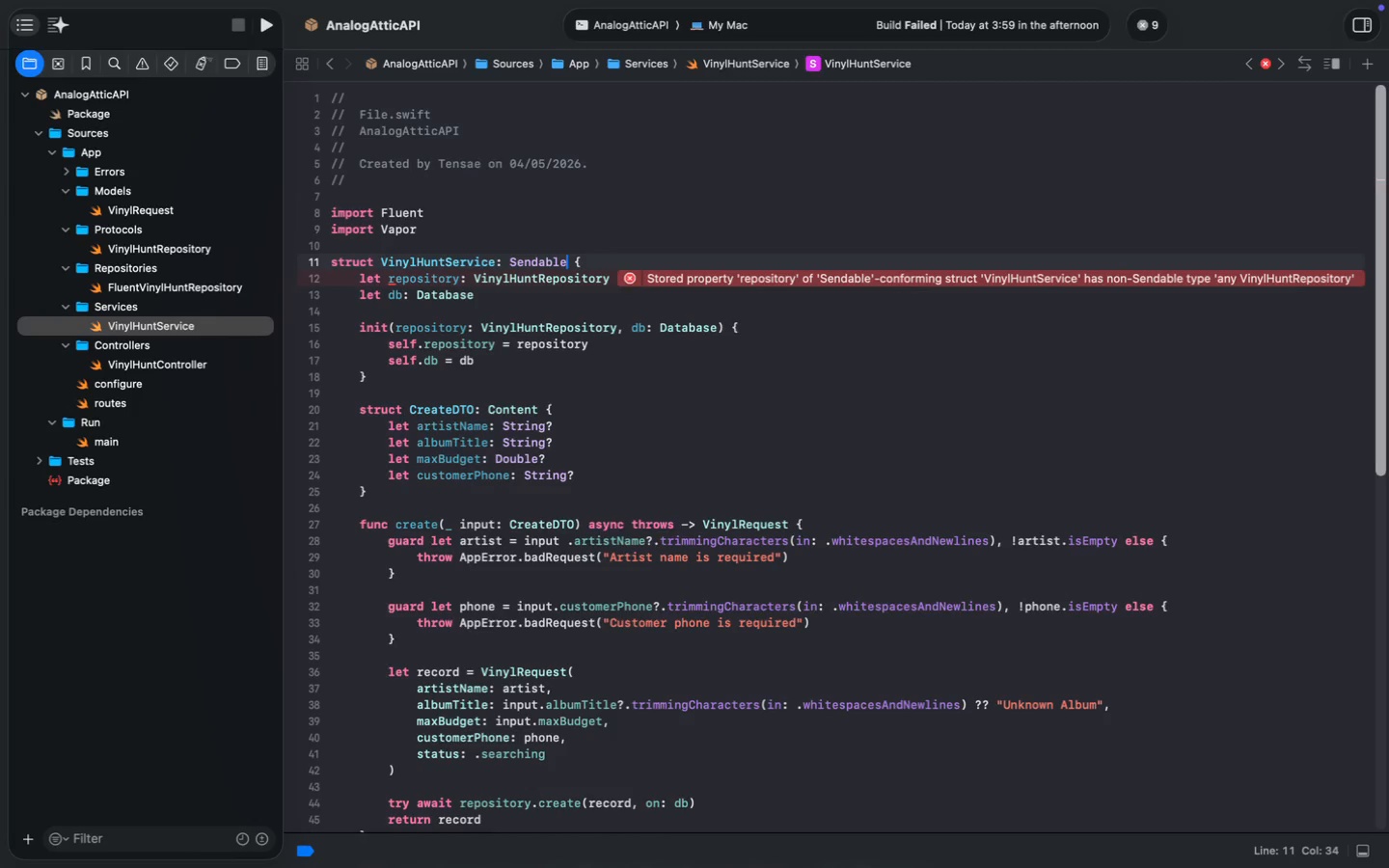 
key(Meta+S)
 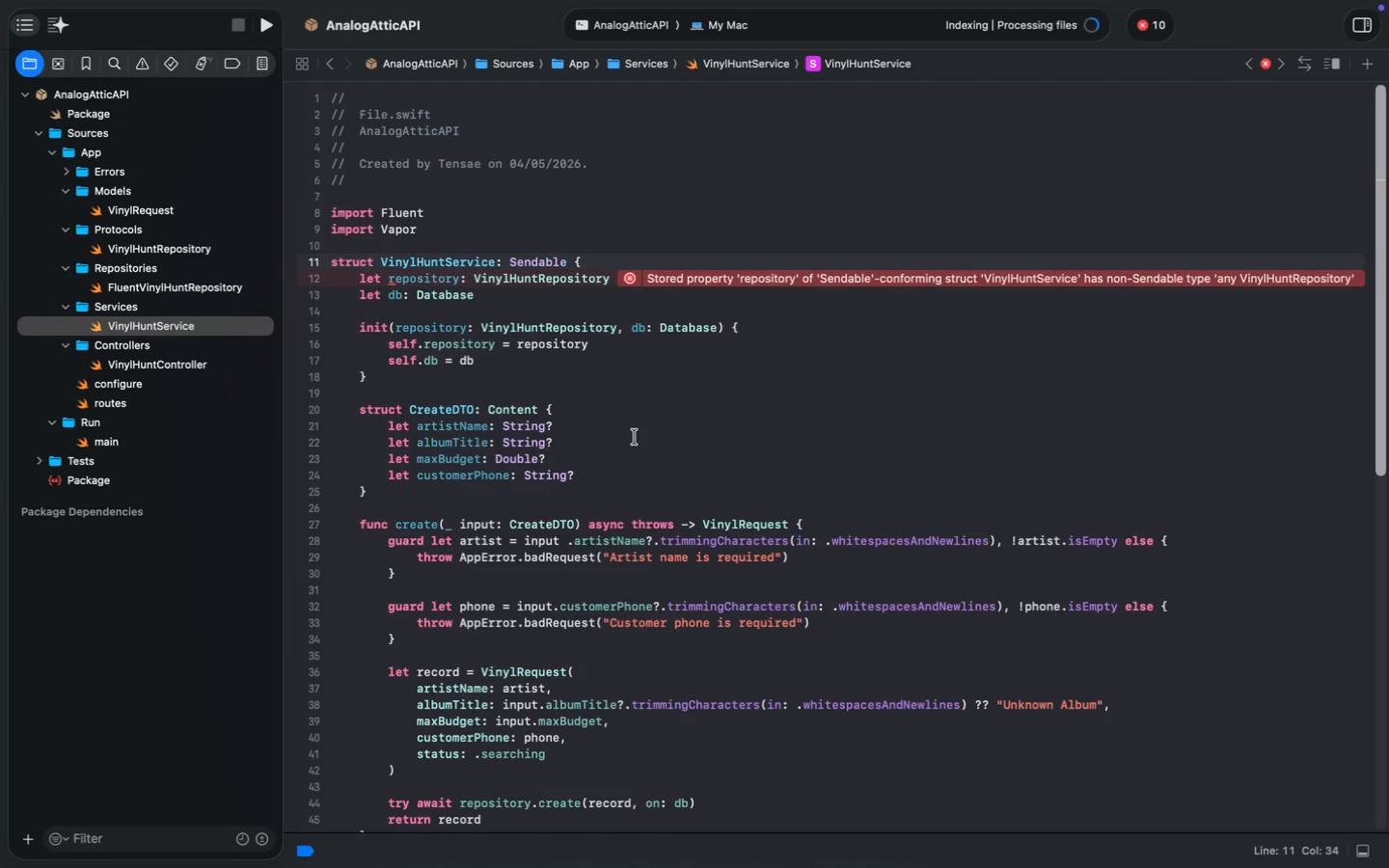 
wait(7.85)
 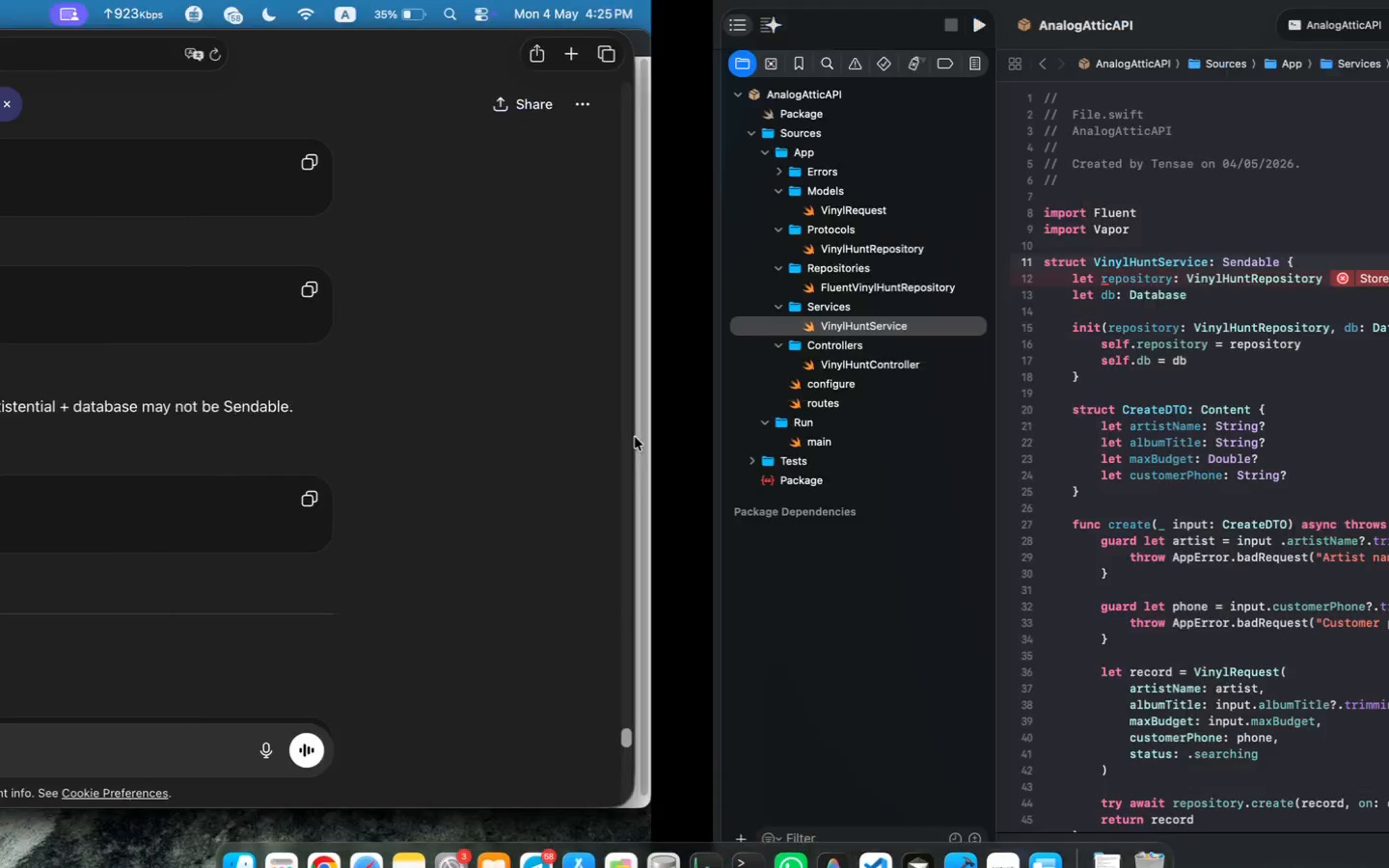 
key(Alt+AltRight)
 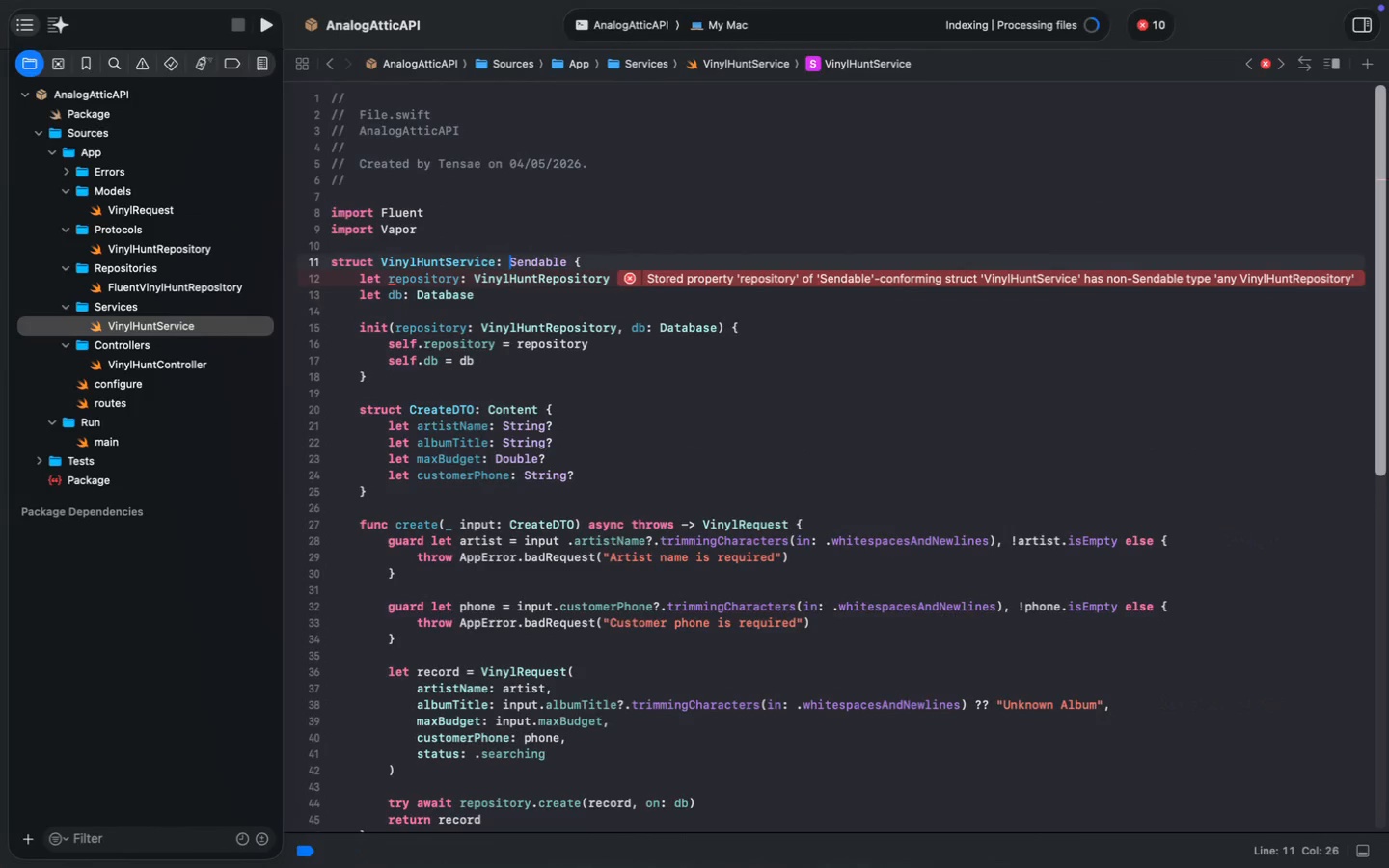 
key(Alt+ArrowLeft)
 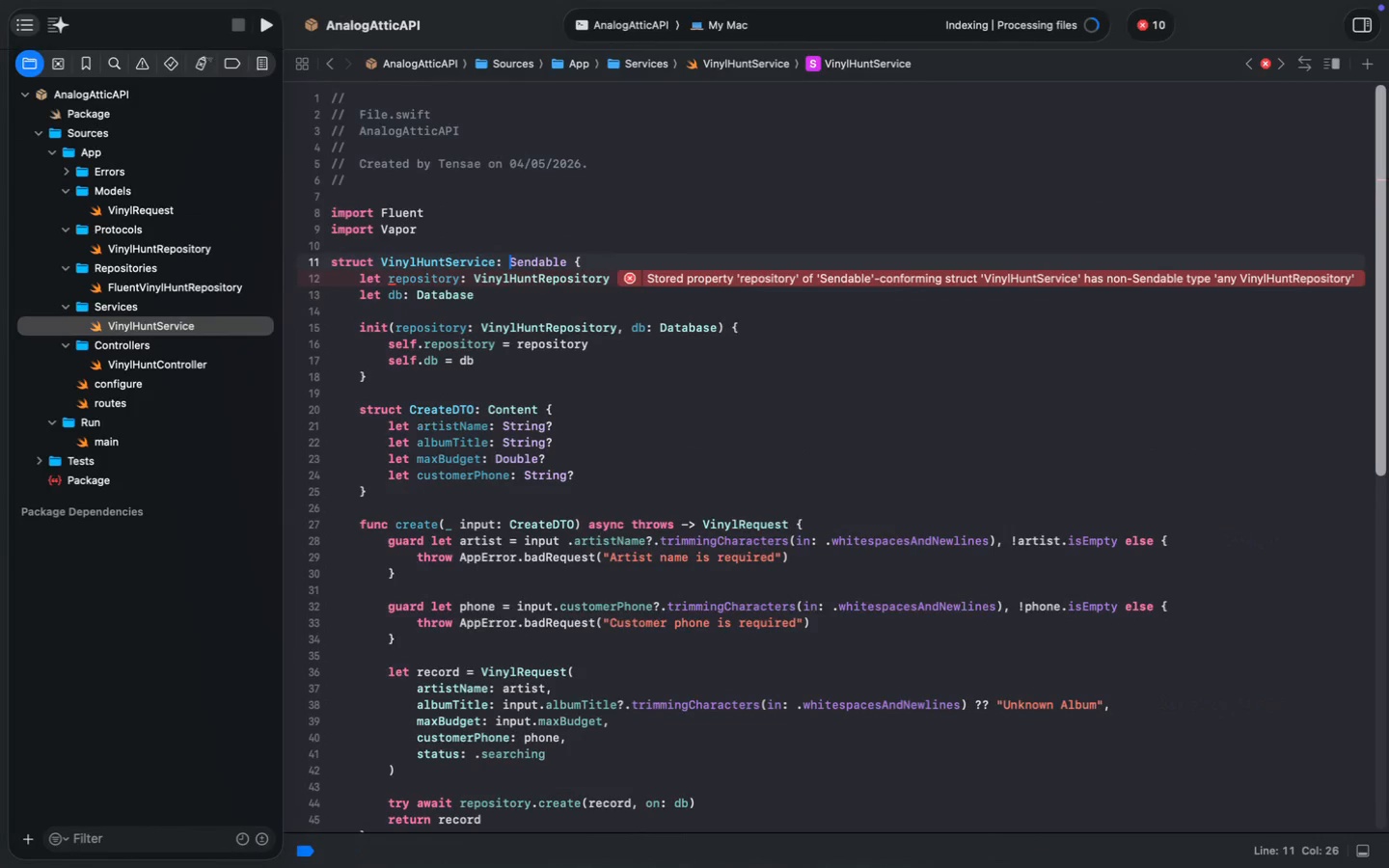 
type(@unchecked )
 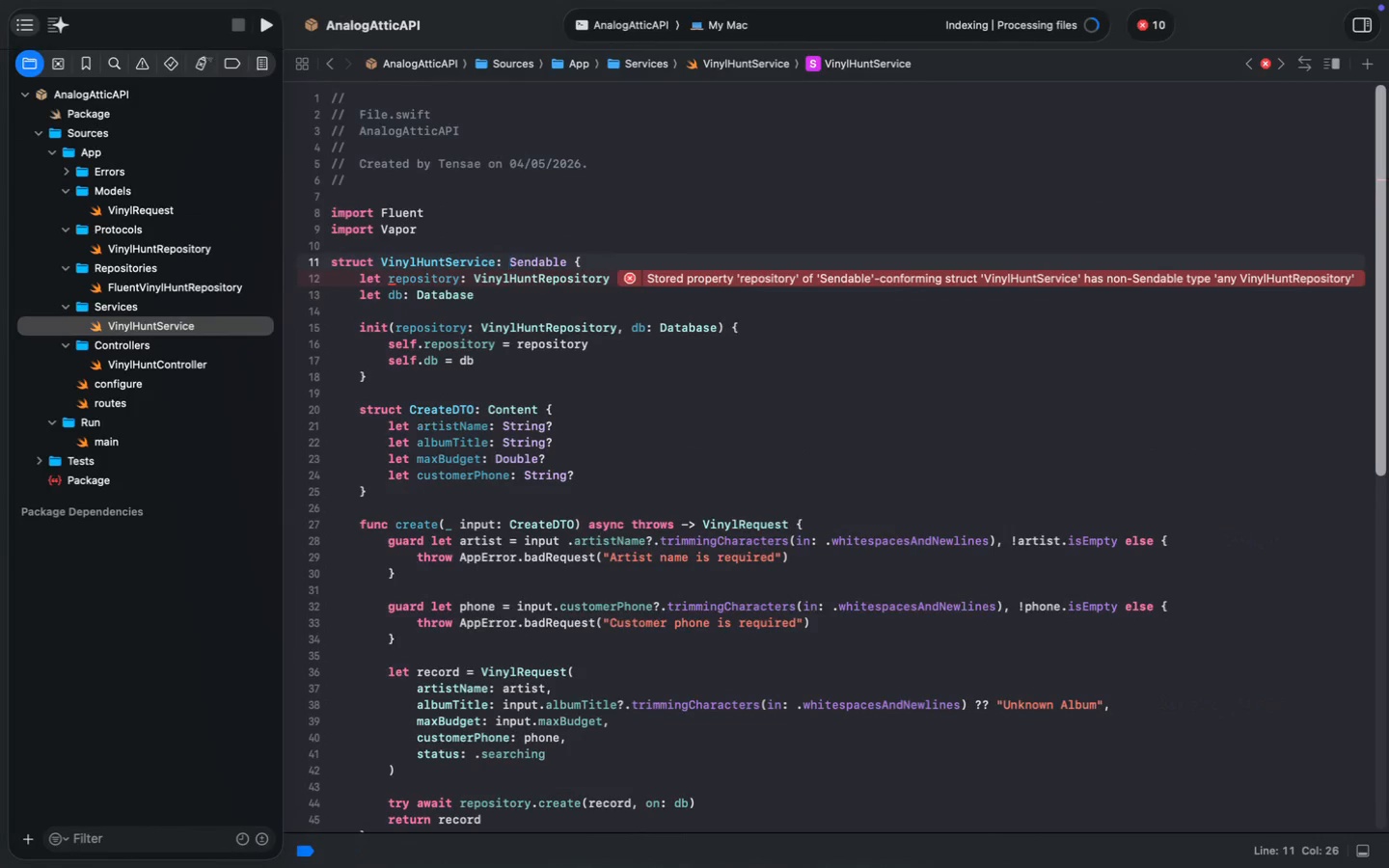 
key(Meta+S)
 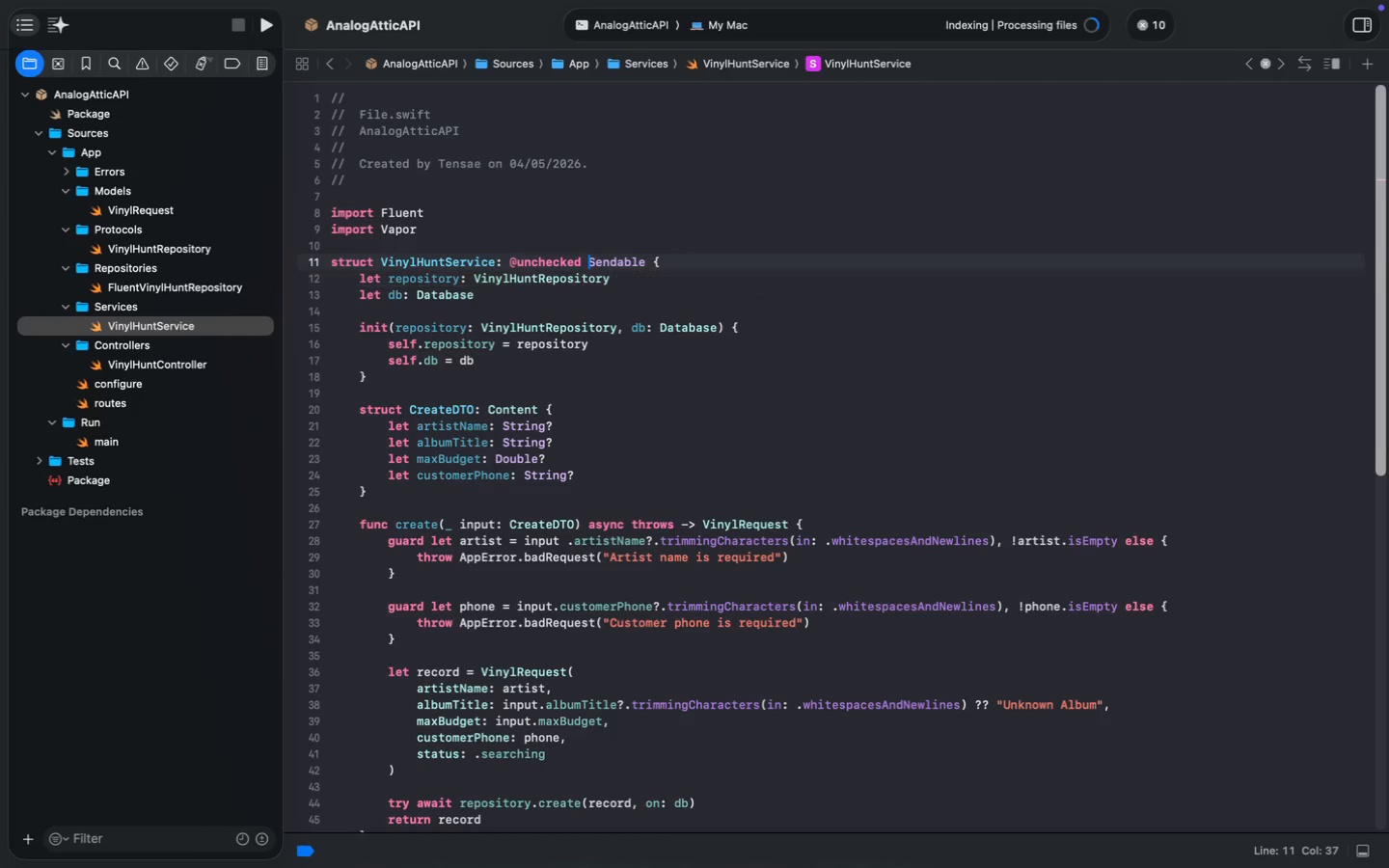 
key(Meta+S)
 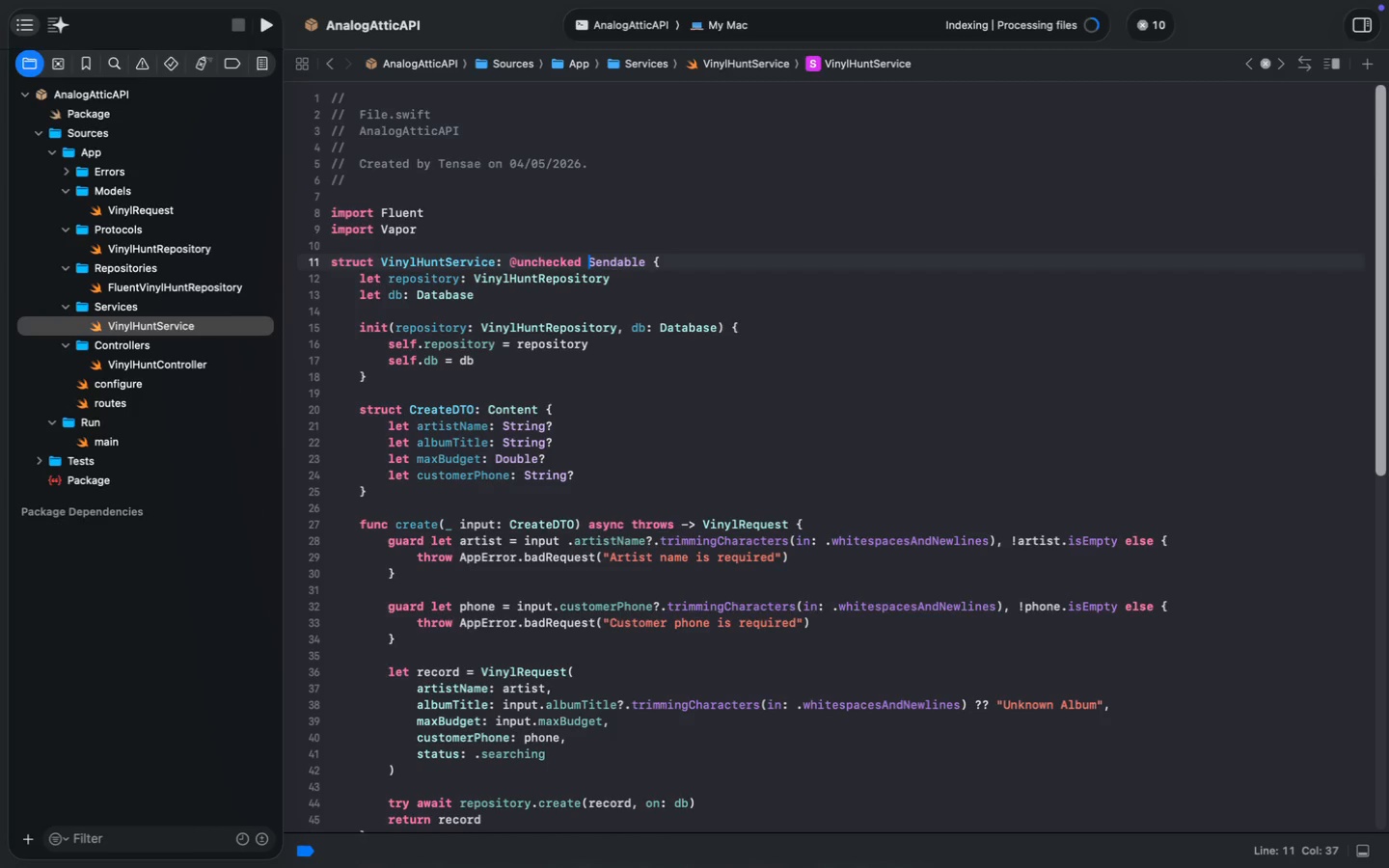 
key(Meta+S)
 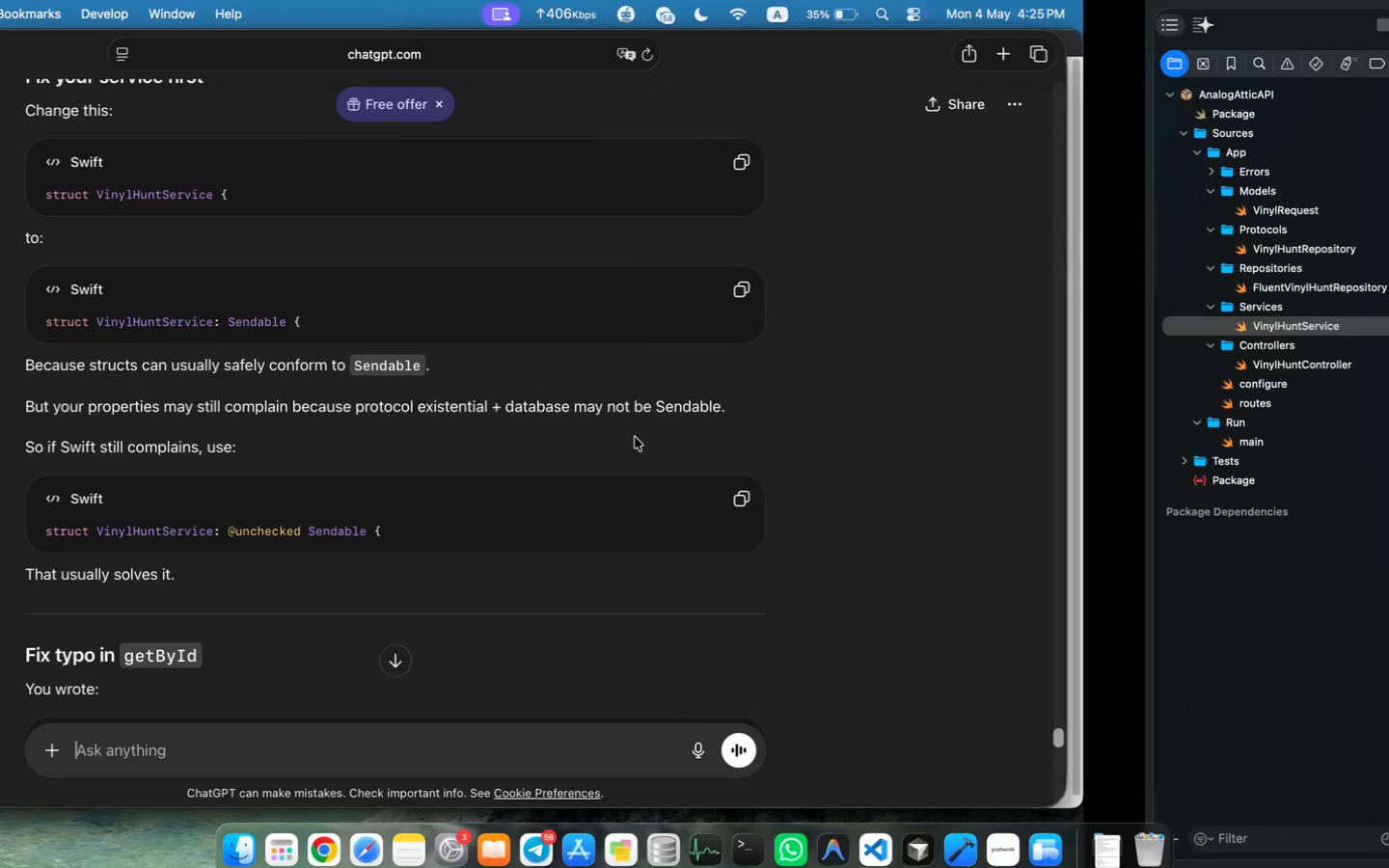 
wait(7.8)
 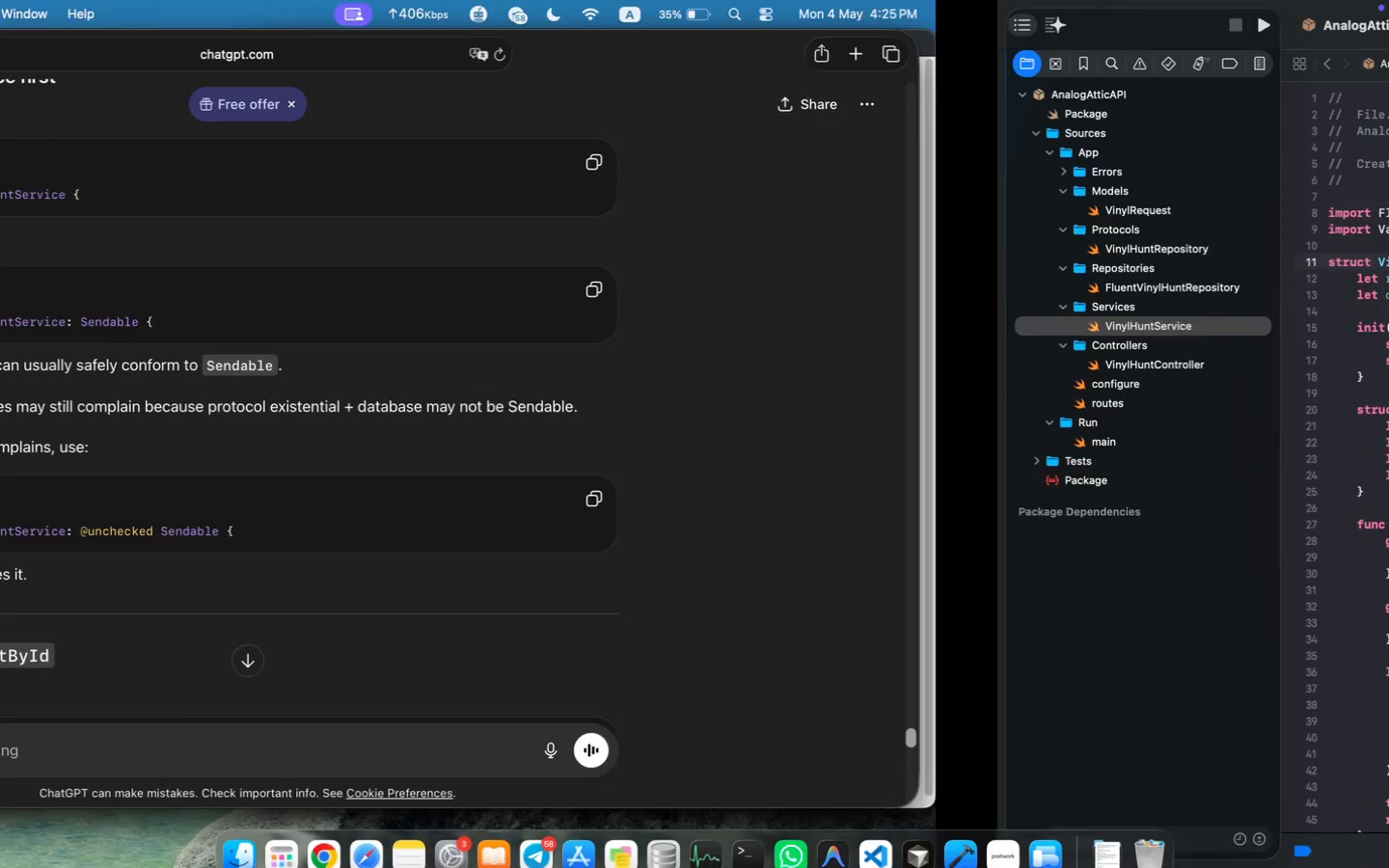 
scroll: coordinate [635, 438], scroll_direction: down, amount: 35.0
 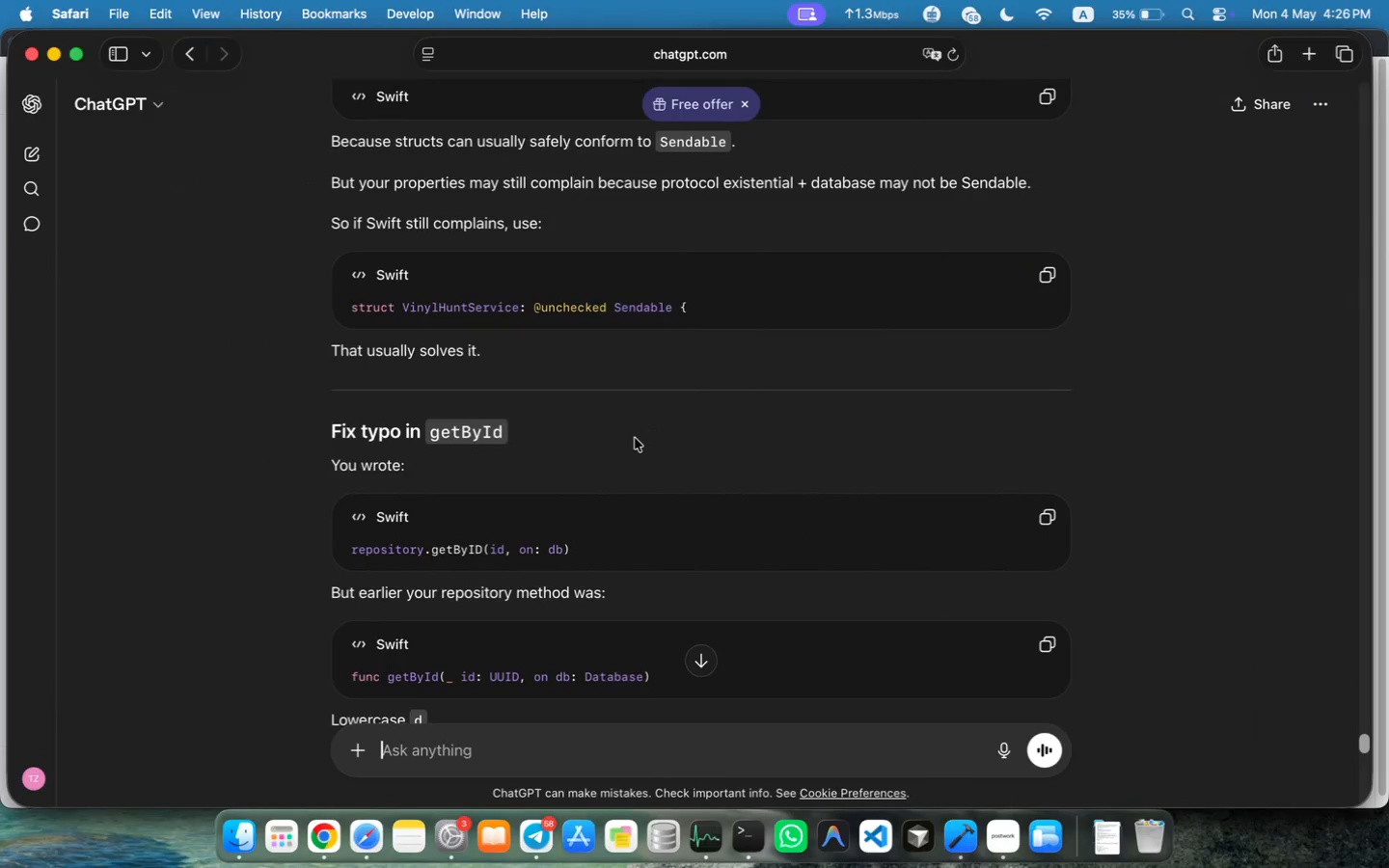 
wait(14.34)
 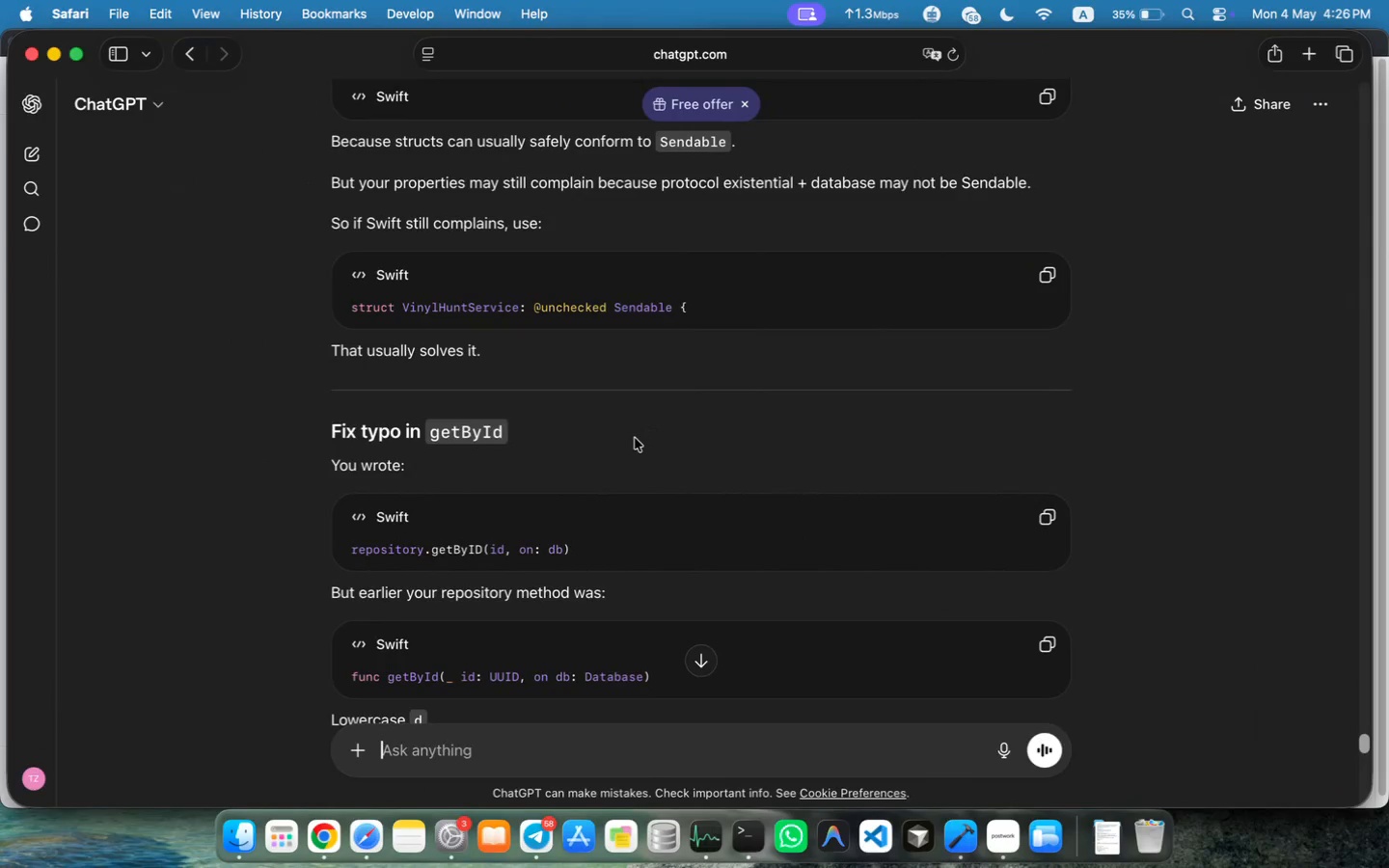 
scroll: coordinate [597, 558], scroll_direction: down, amount: 6.0
 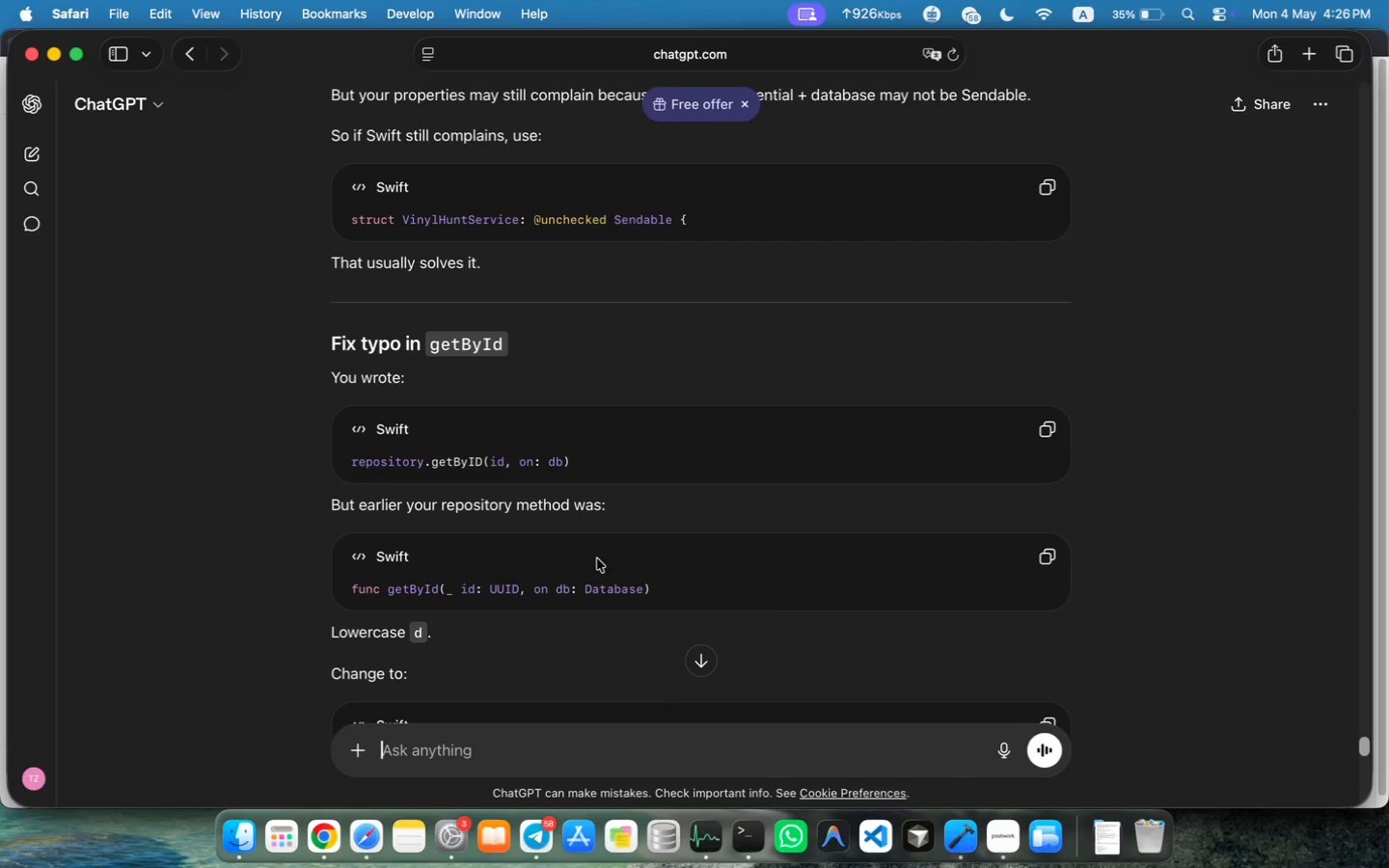 
wait(6.14)
 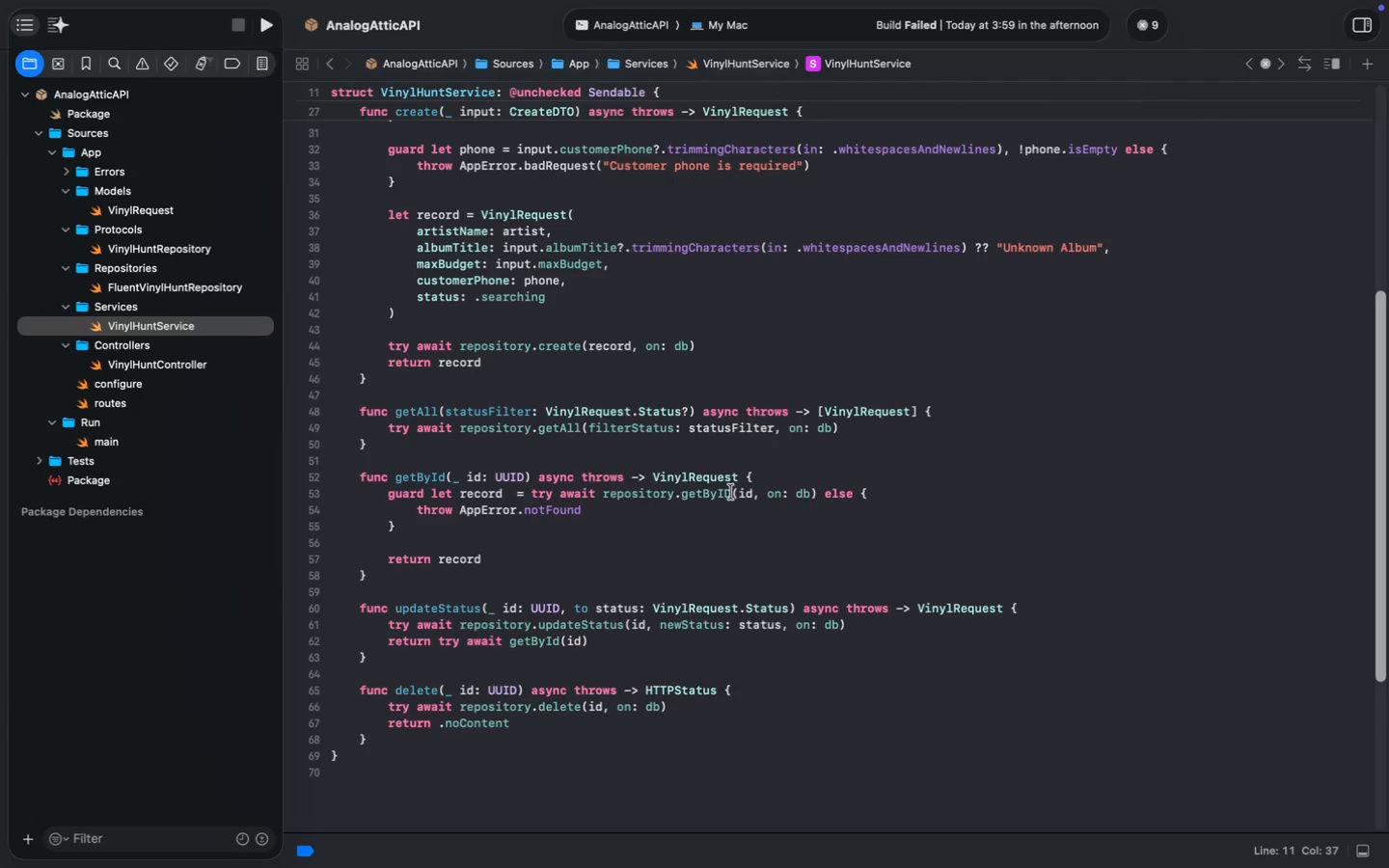 
left_click([731, 492])
 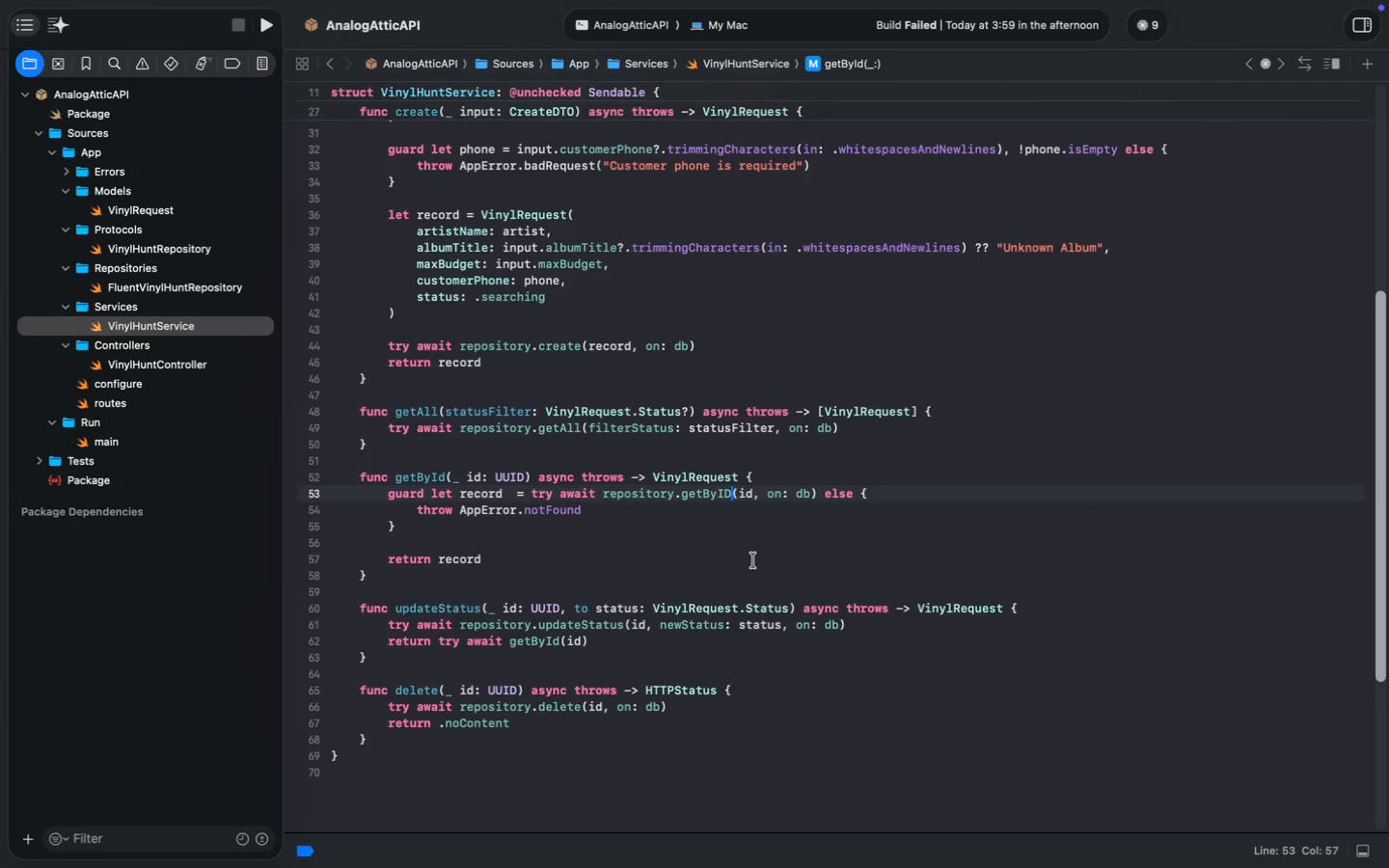 
key(Backspace)
 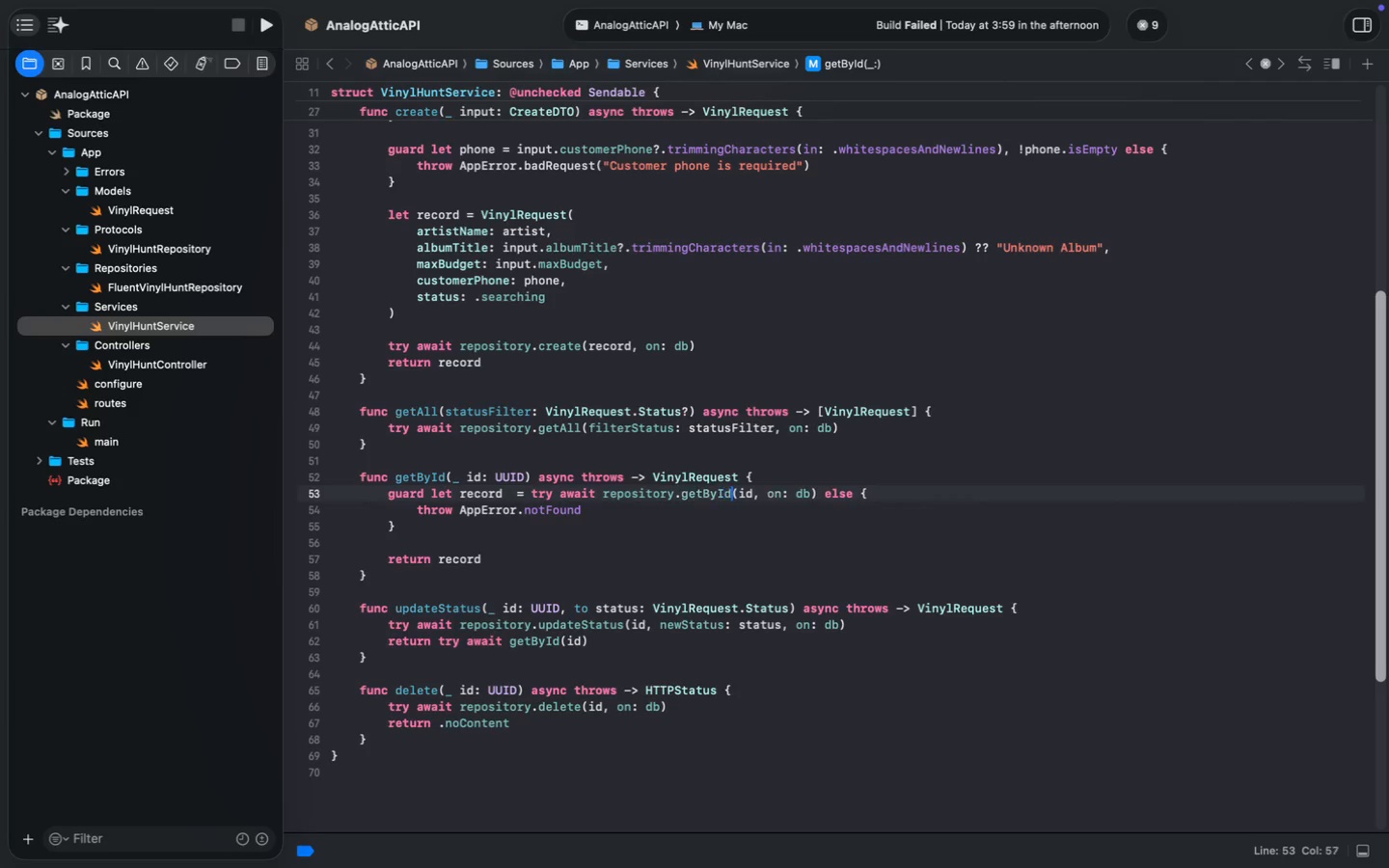 
key(D)
 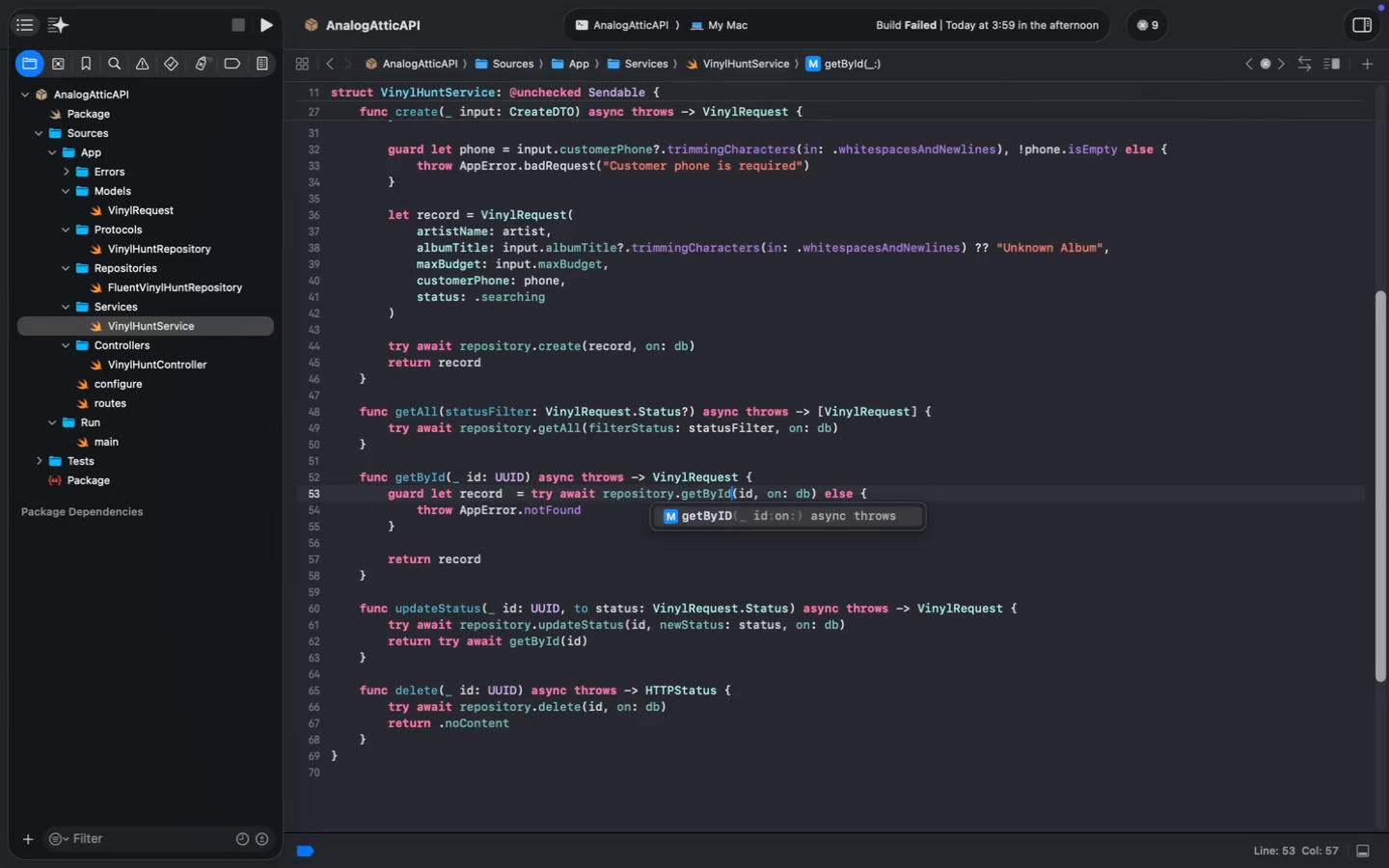 
key(Meta+S)
 